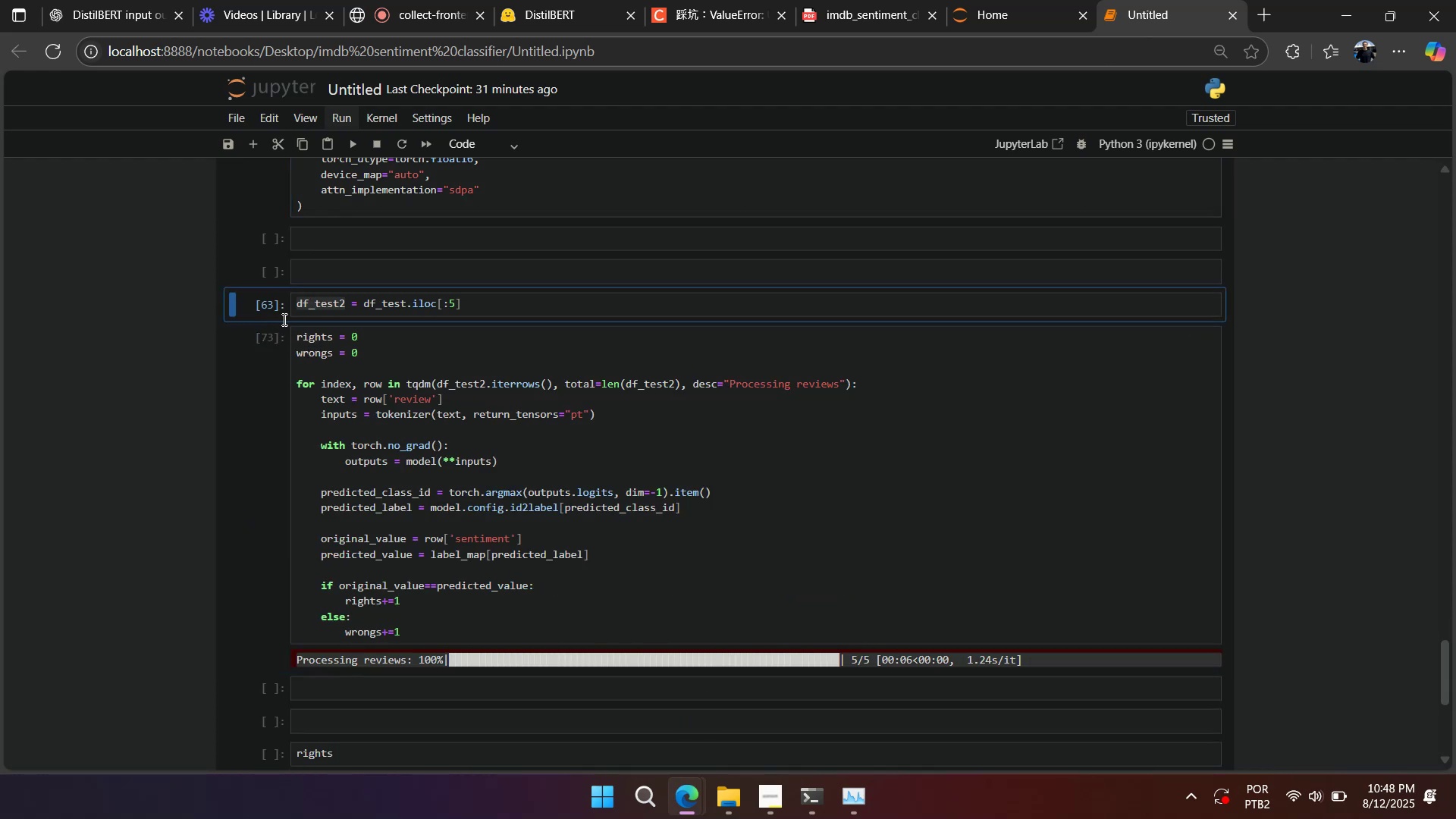 
double_click([268, 356])
 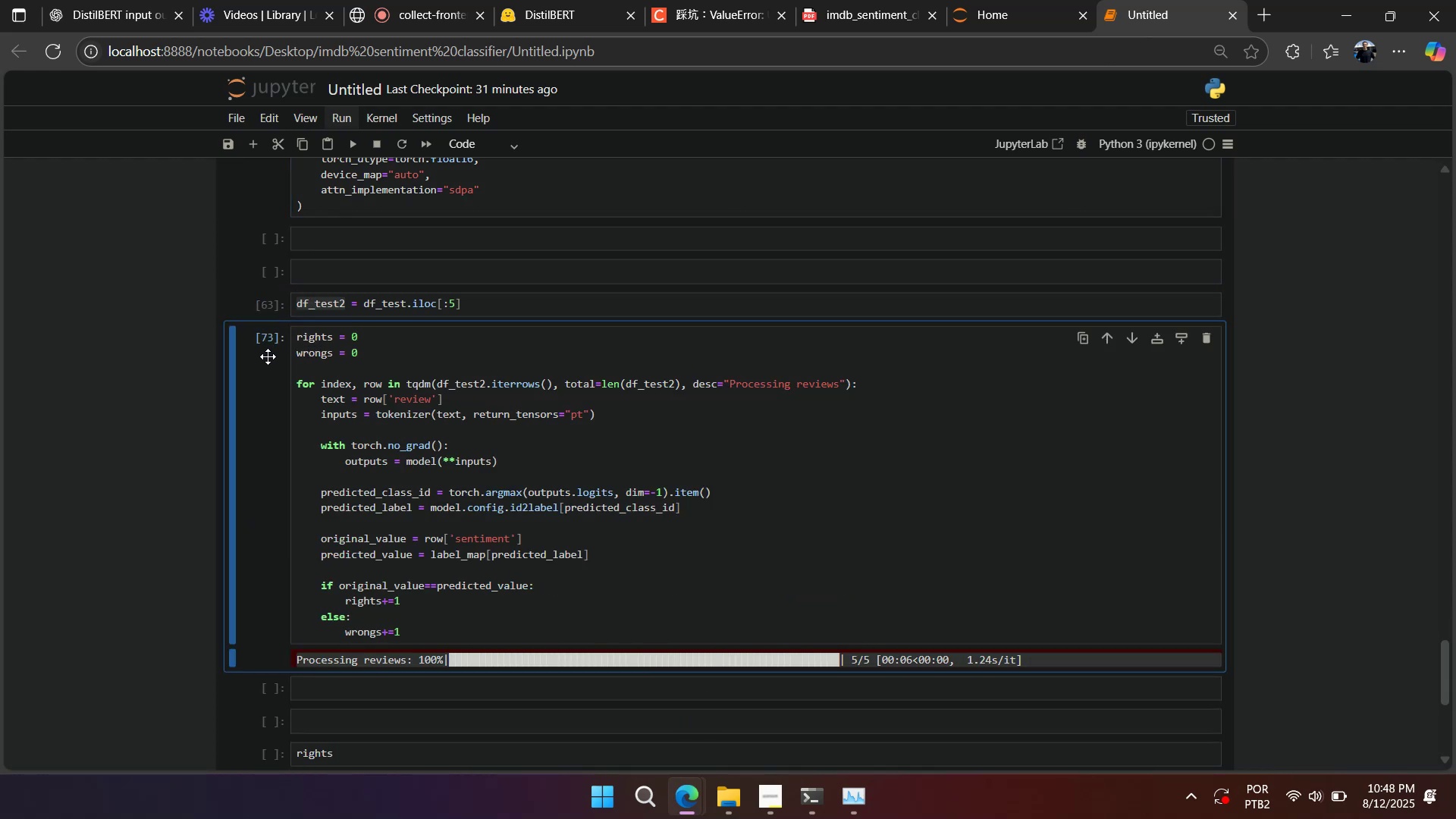 
type(adf_tests2)
 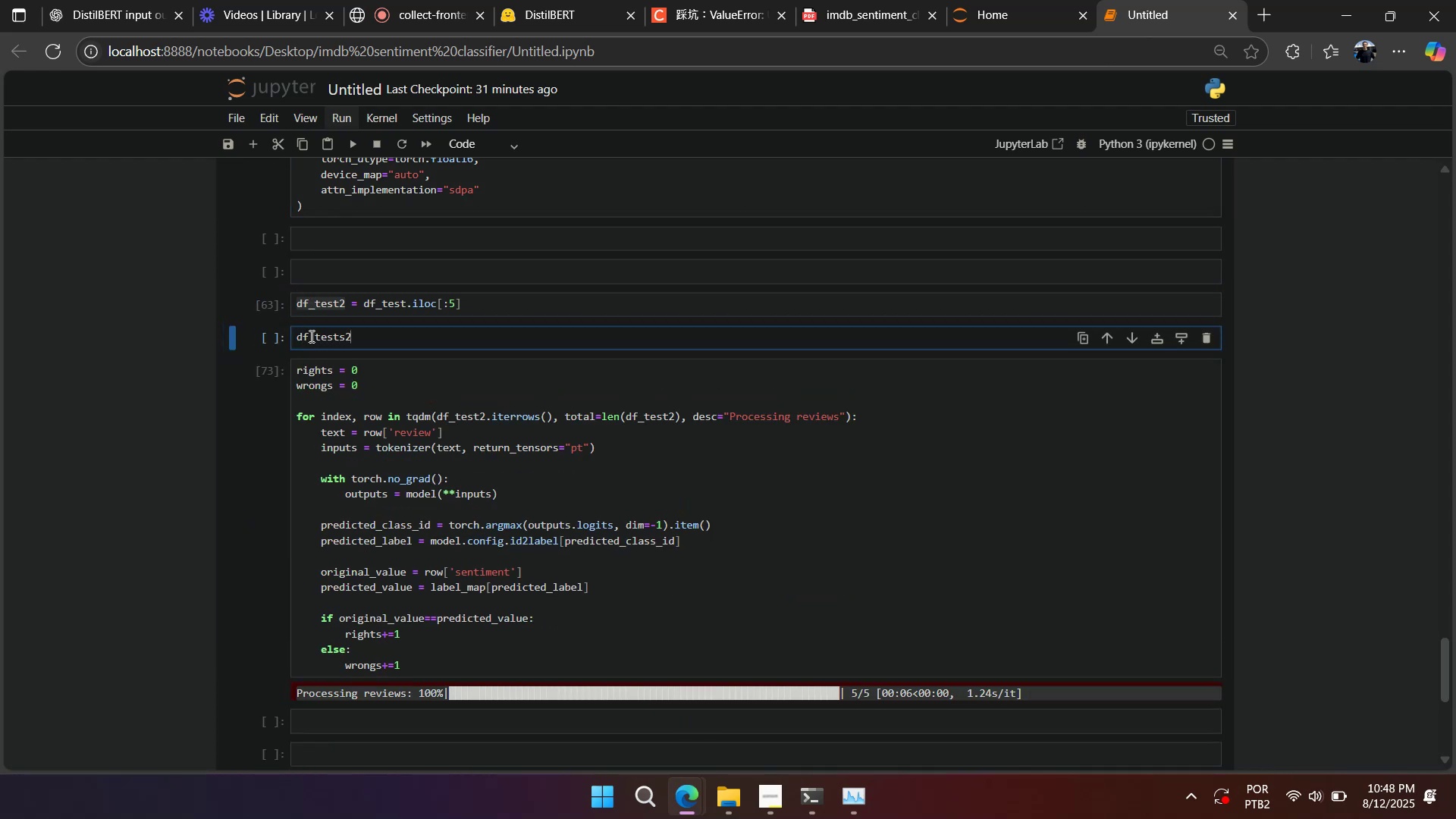 
key(Shift+Enter)
 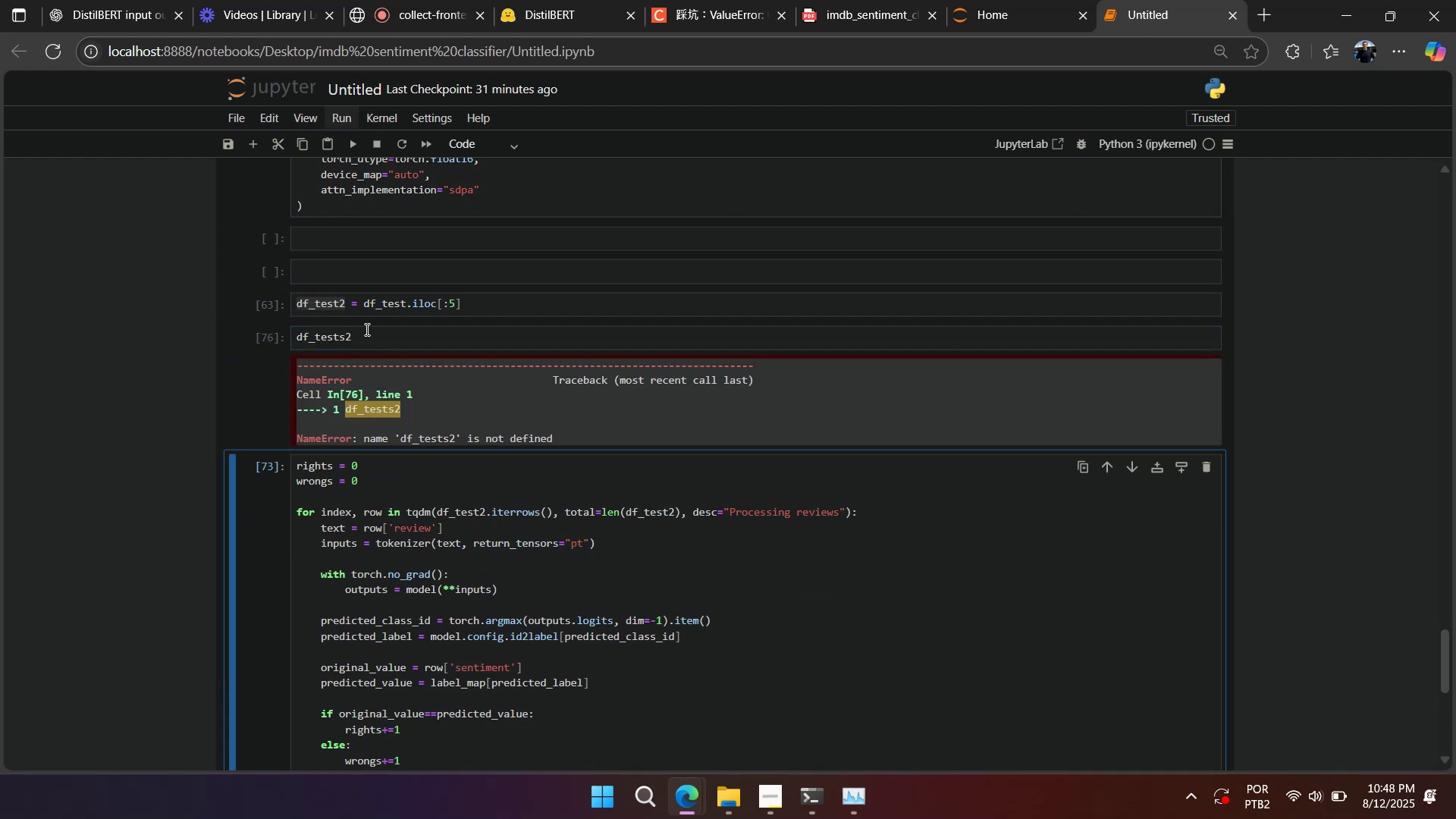 
left_click([359, 343])
 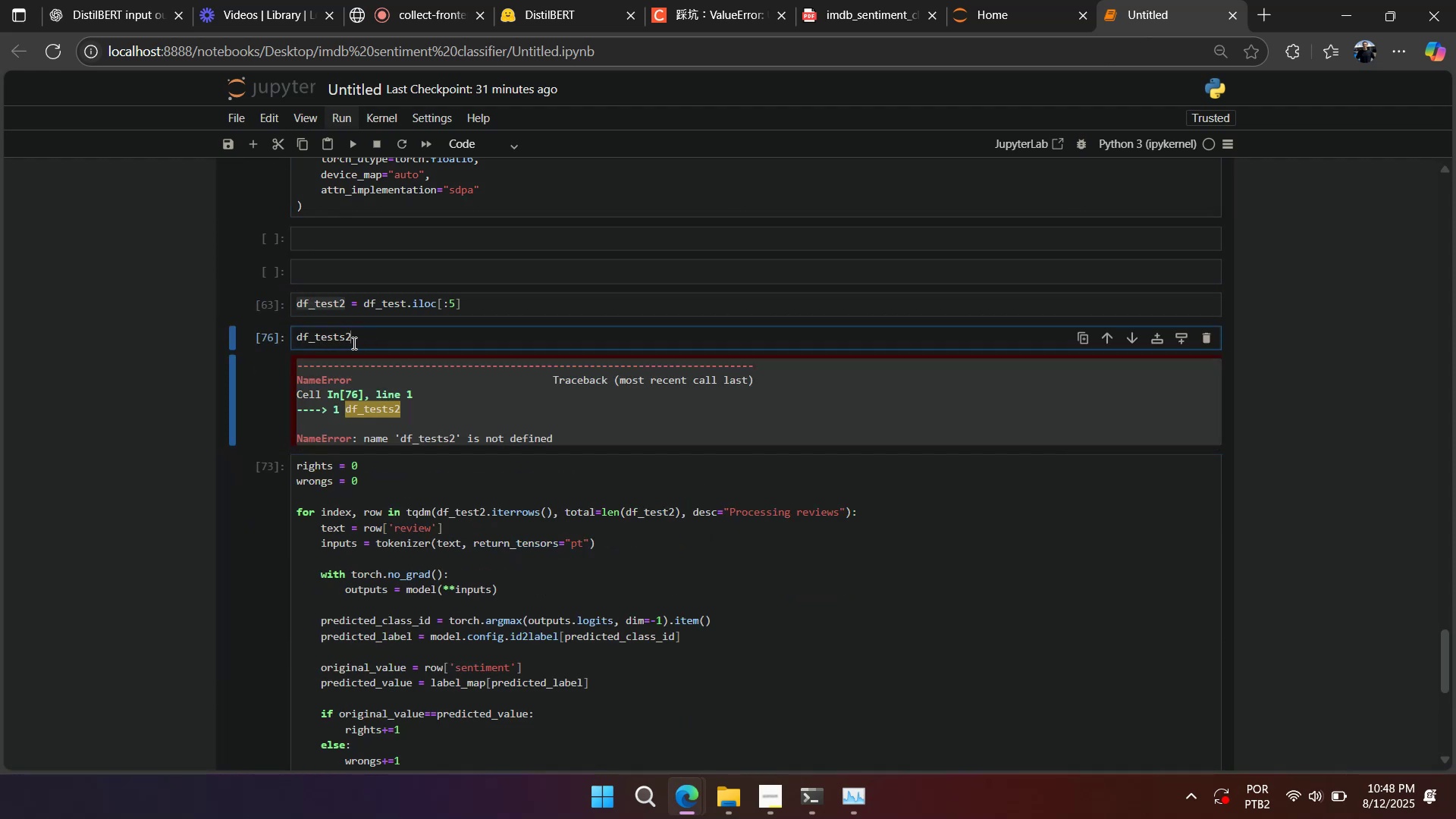 
left_click([346, 341])
 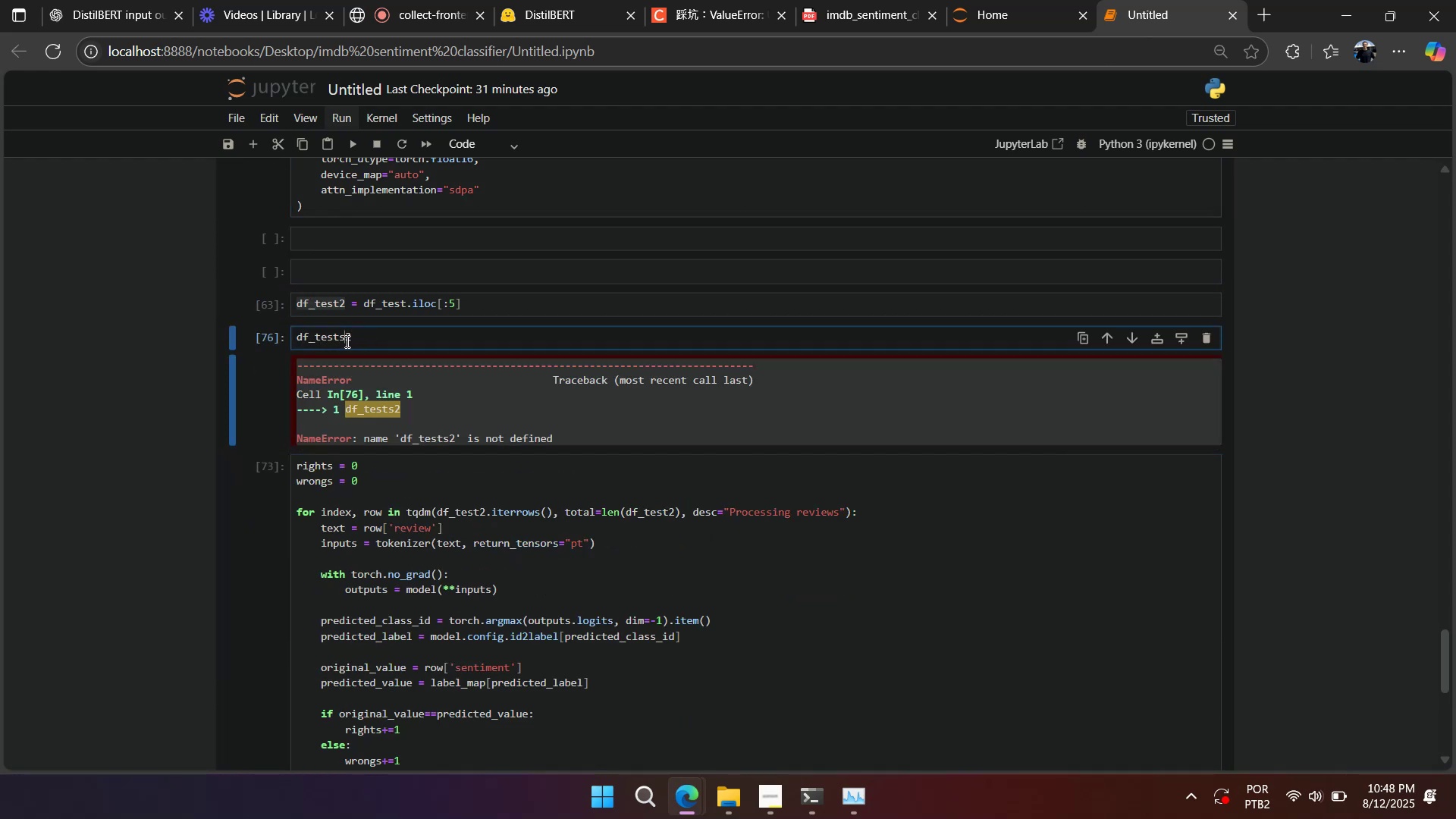 
key(Backspace)
 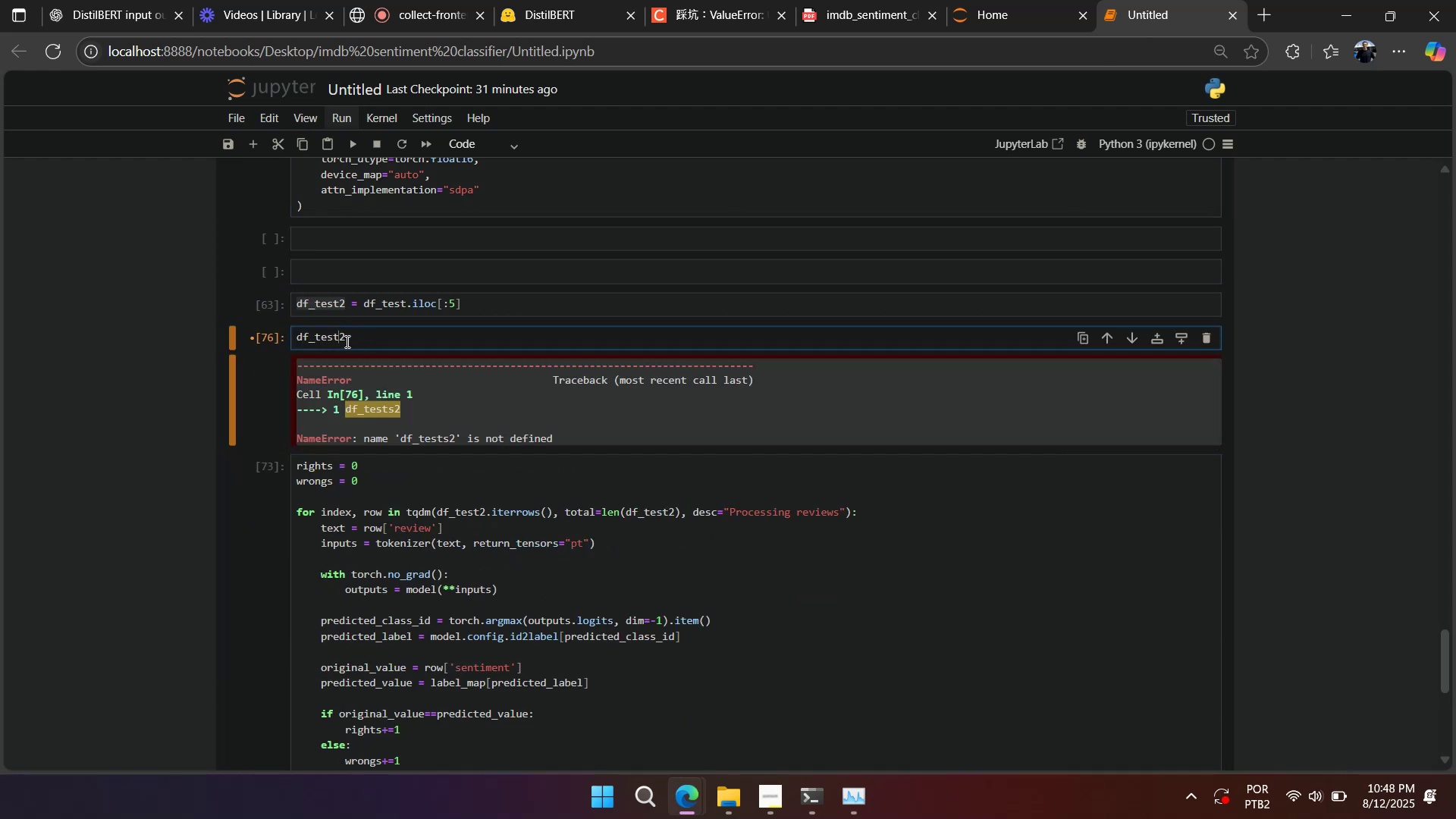 
key(Shift+Enter)
 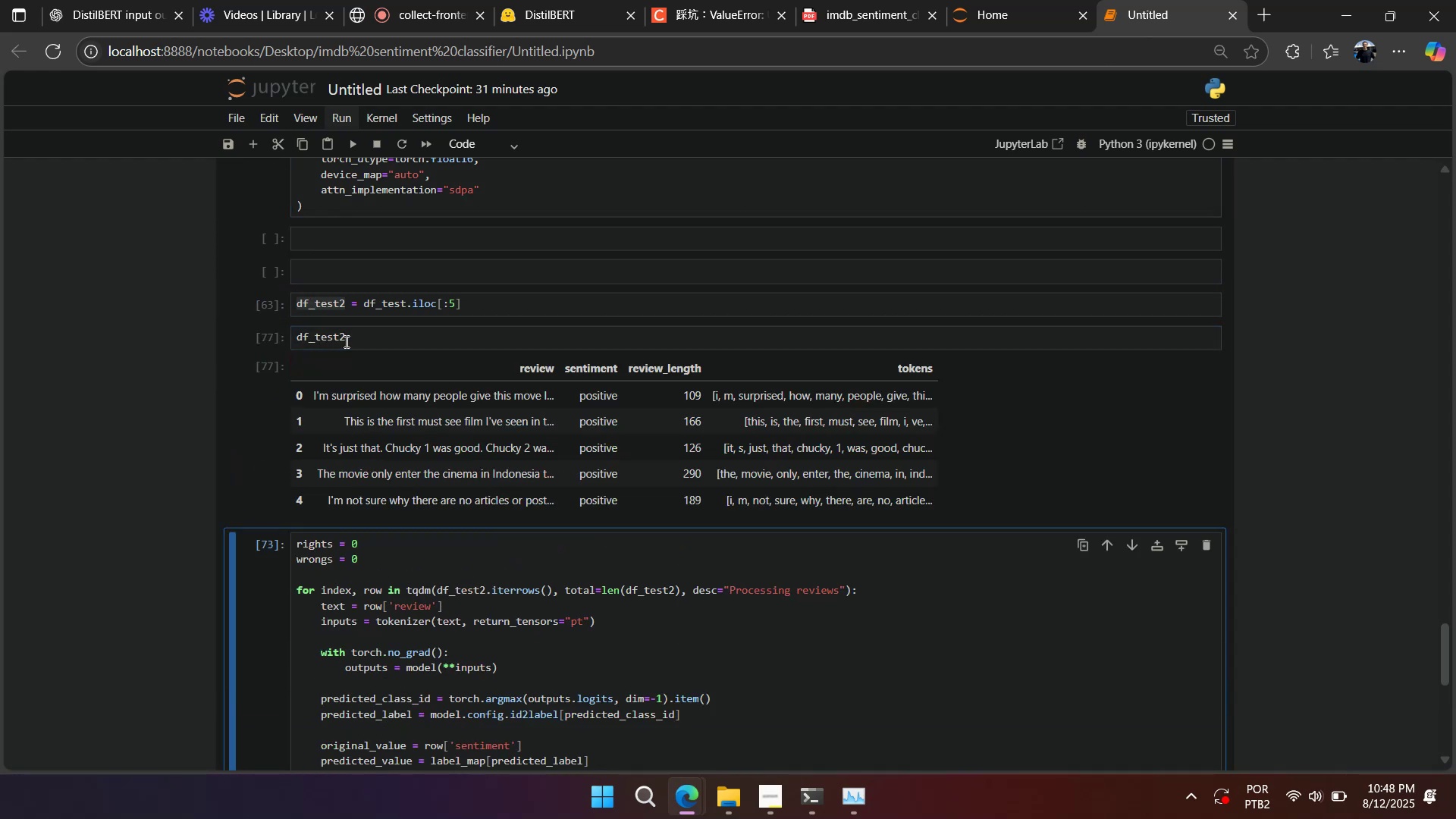 
scroll: coordinate [337, 341], scroll_direction: down, amount: 3.0
 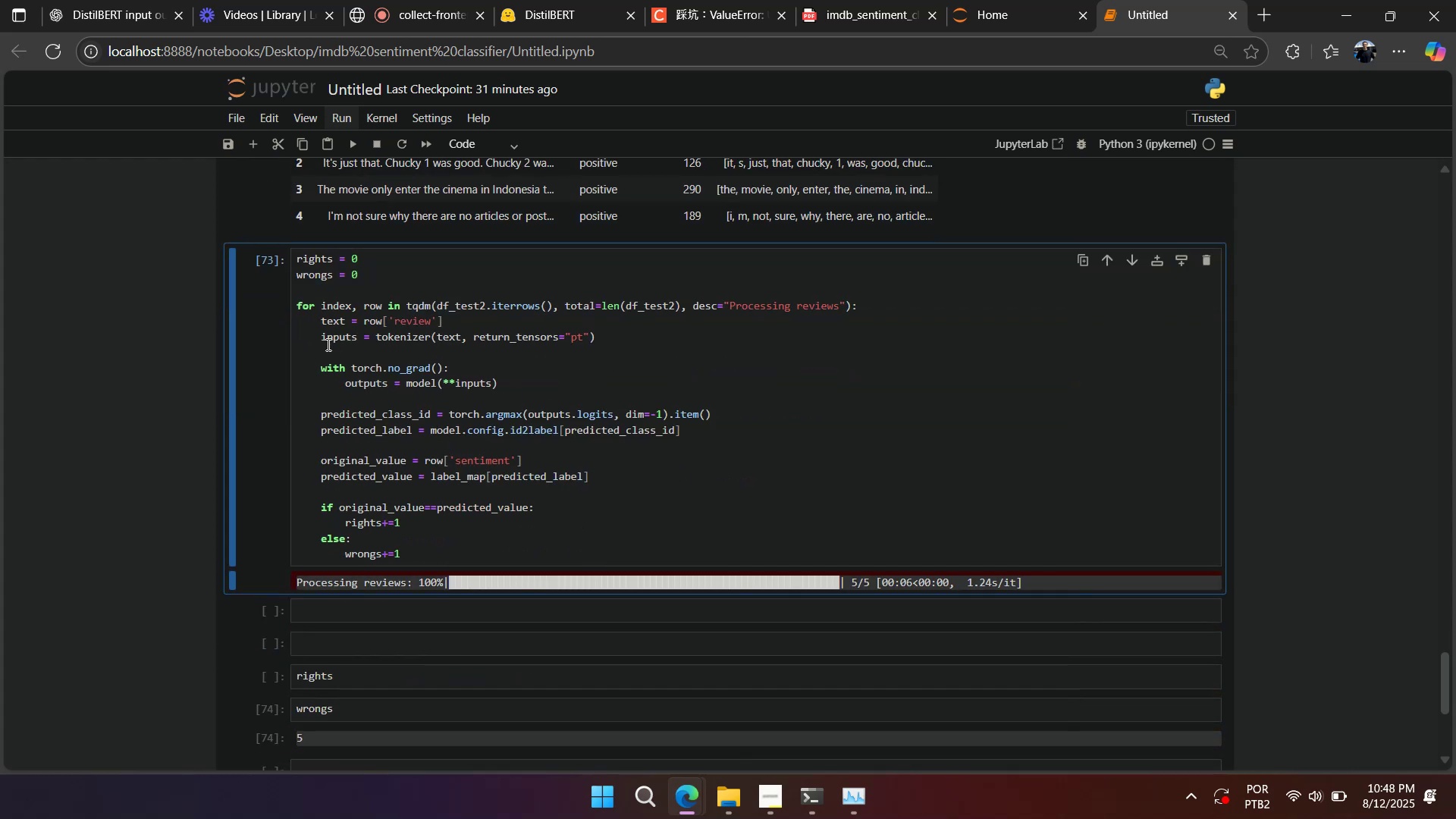 
key(A)
 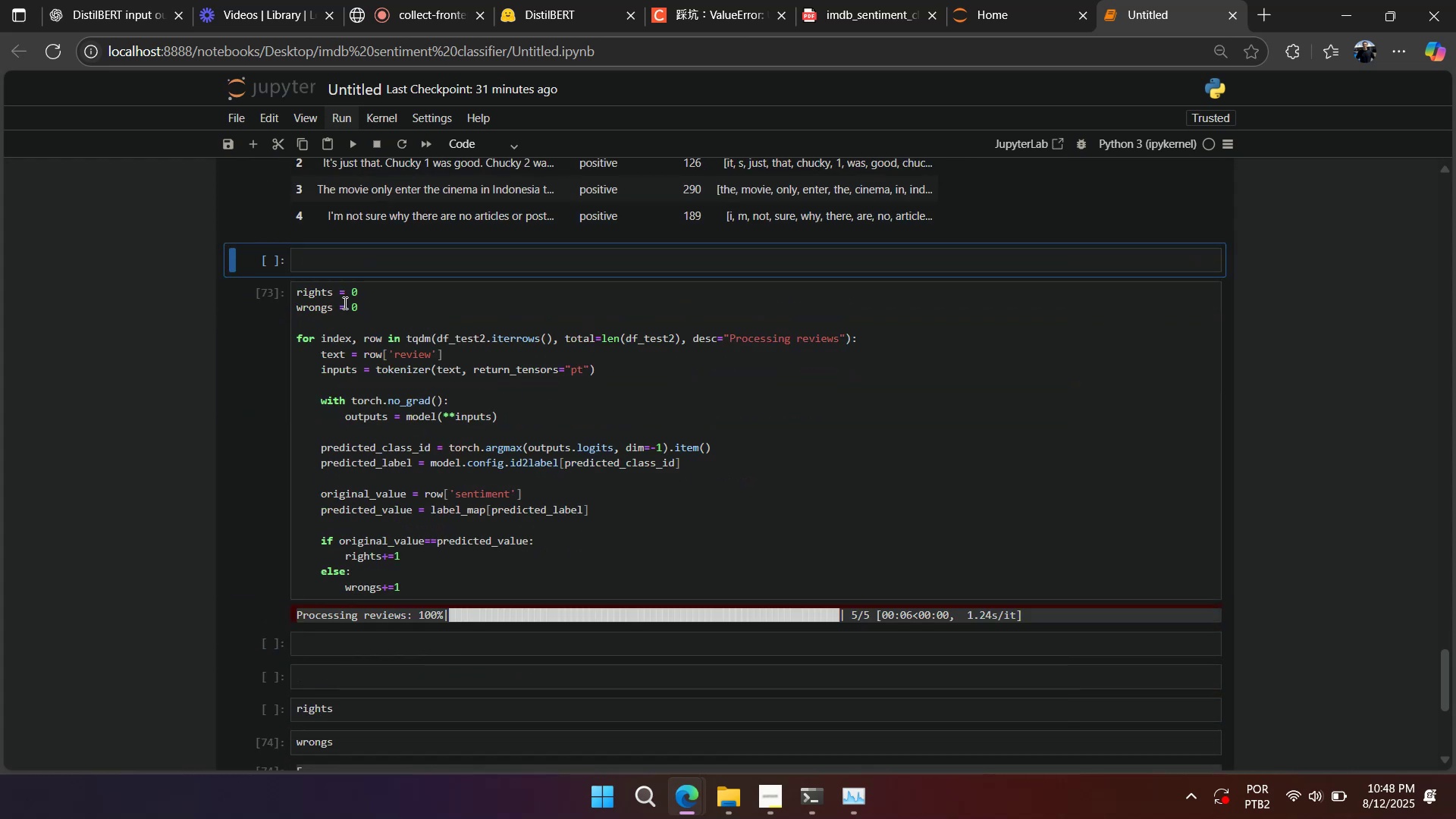 
left_click([357, 268])
 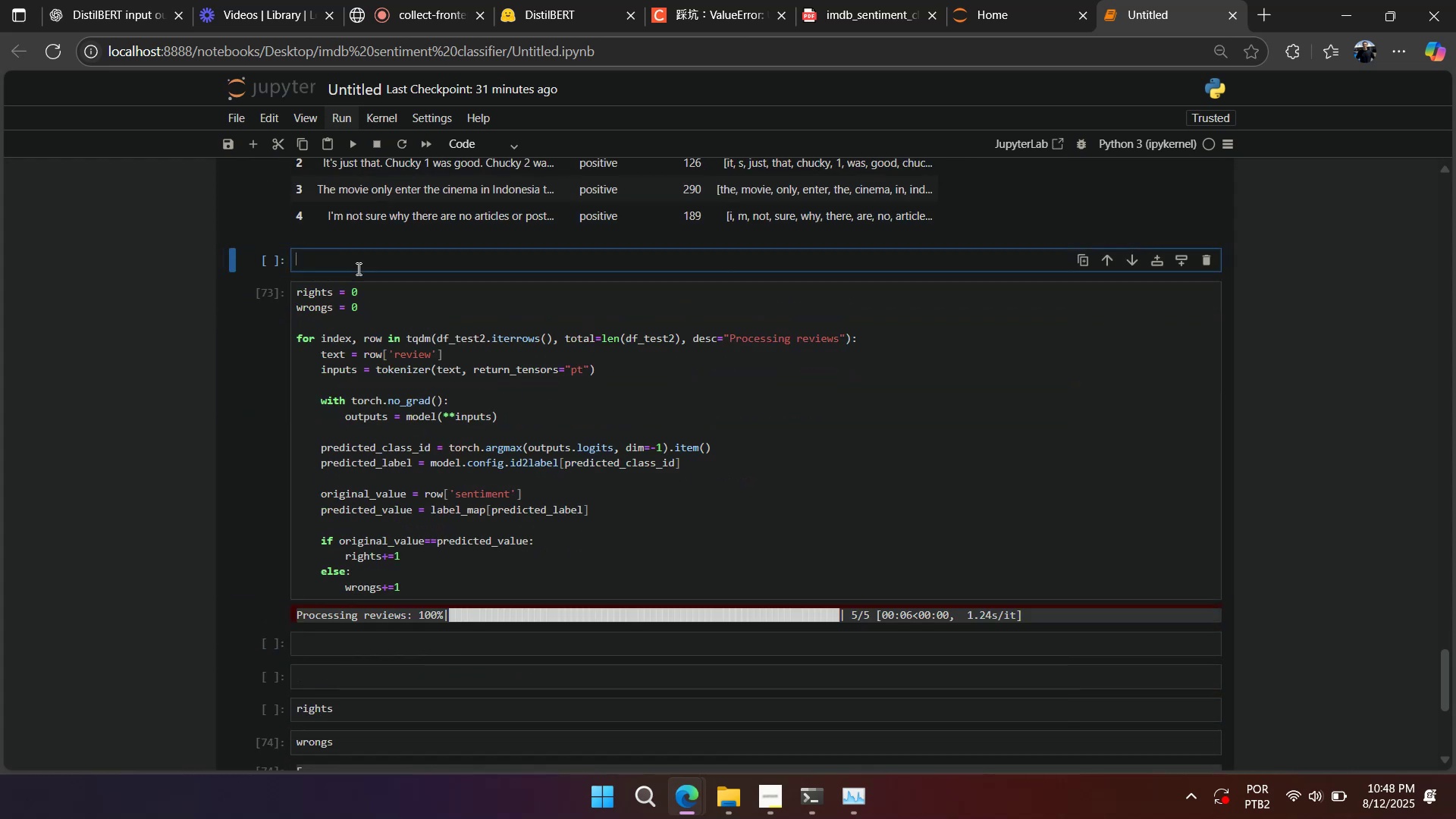 
key(Control+V)
 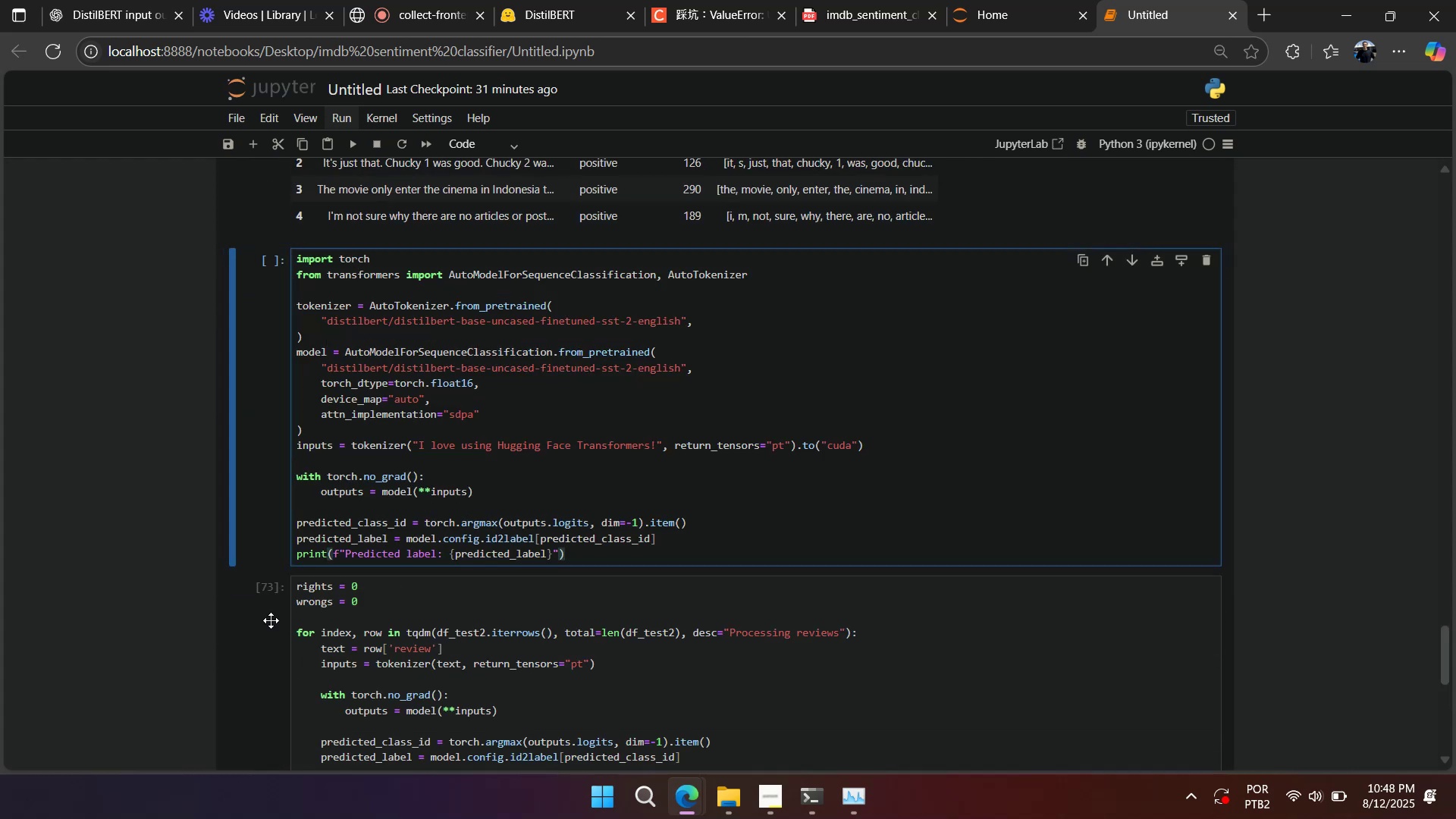 
left_click([249, 645])
 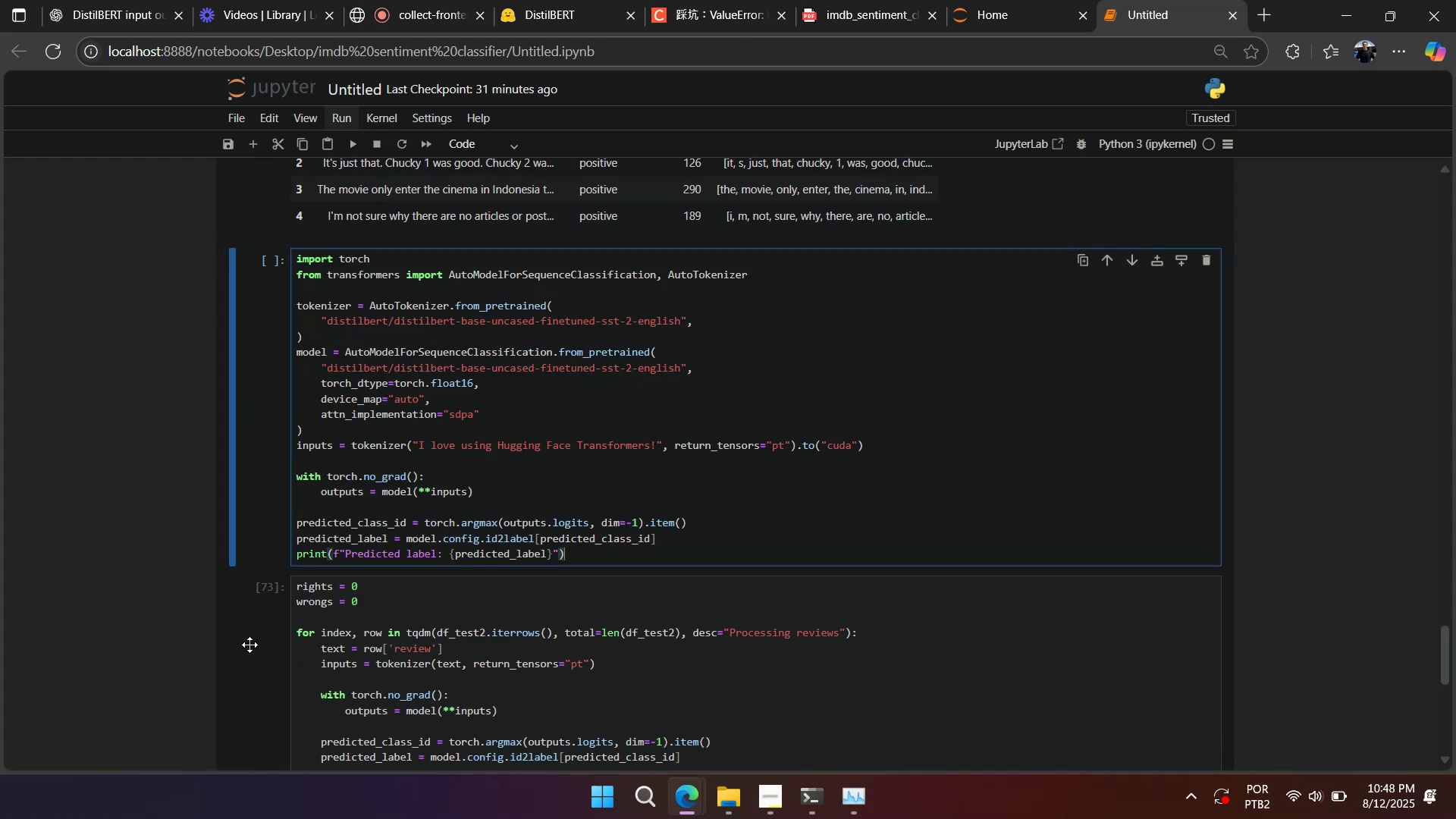 
type(aa)
 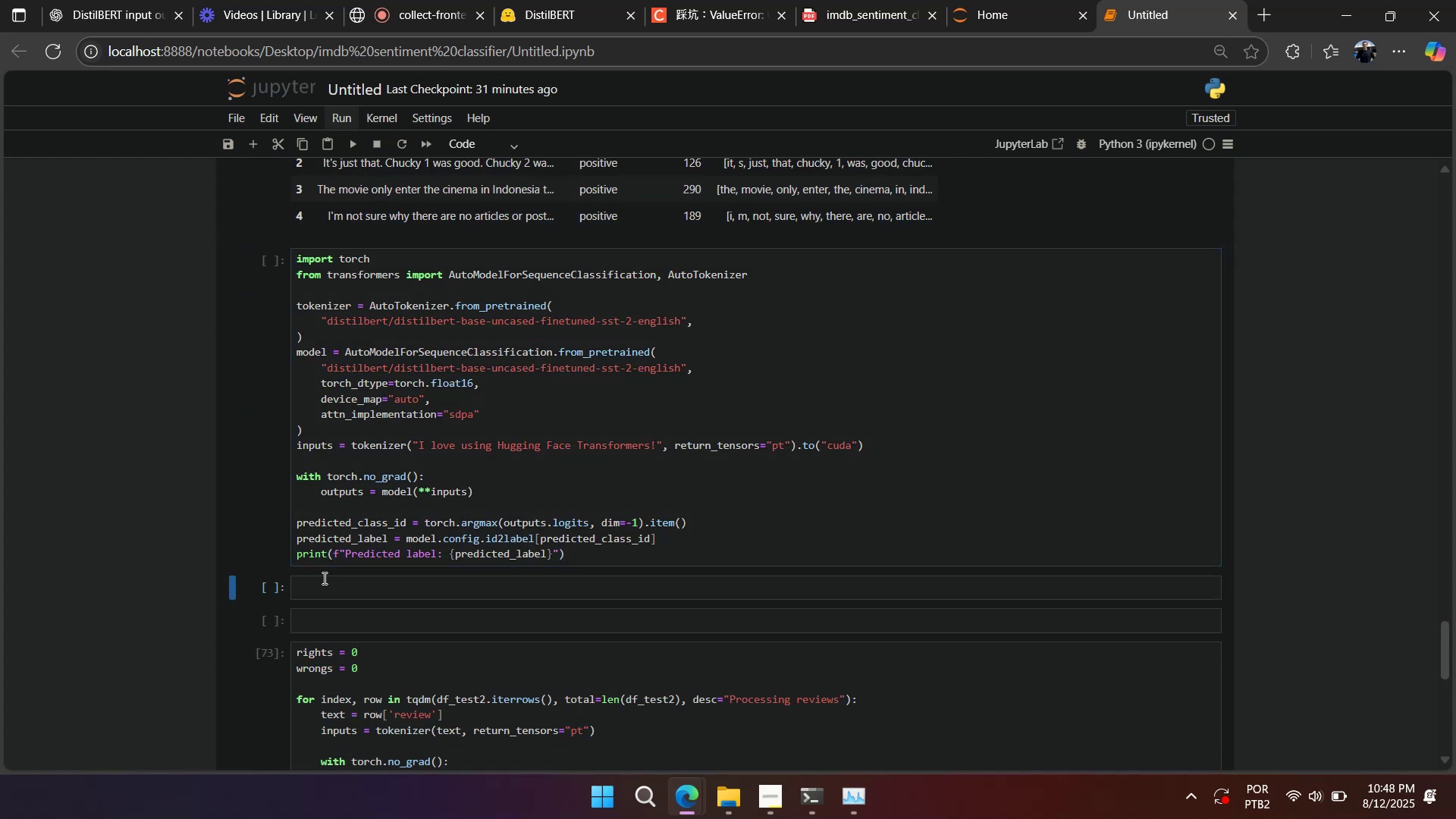 
scroll: coordinate [337, 563], scroll_direction: up, amount: 1.0
 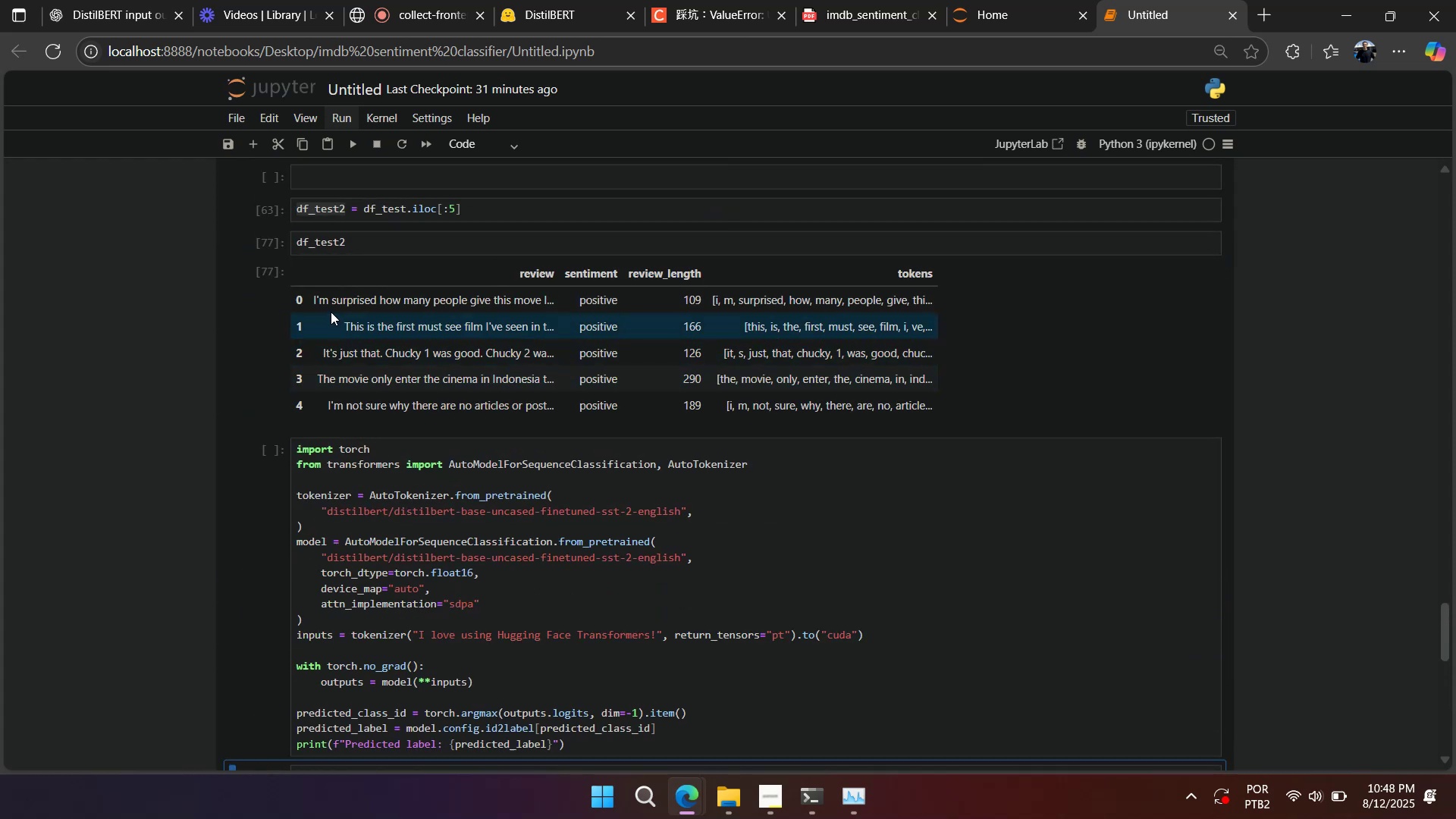 
left_click_drag(start_coordinate=[311, 297], to_coordinate=[554, 297])
 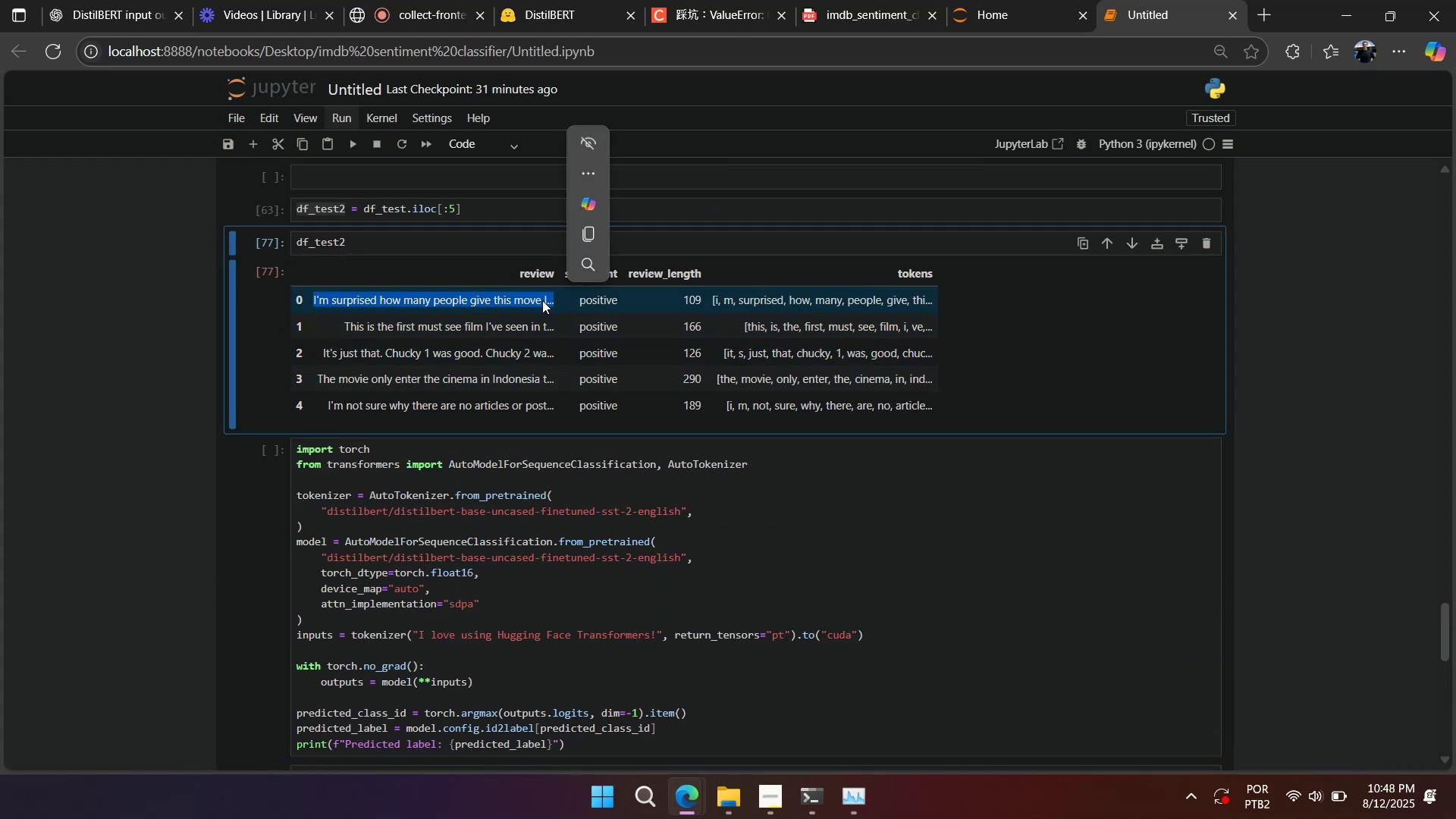 
left_click([532, 302])
 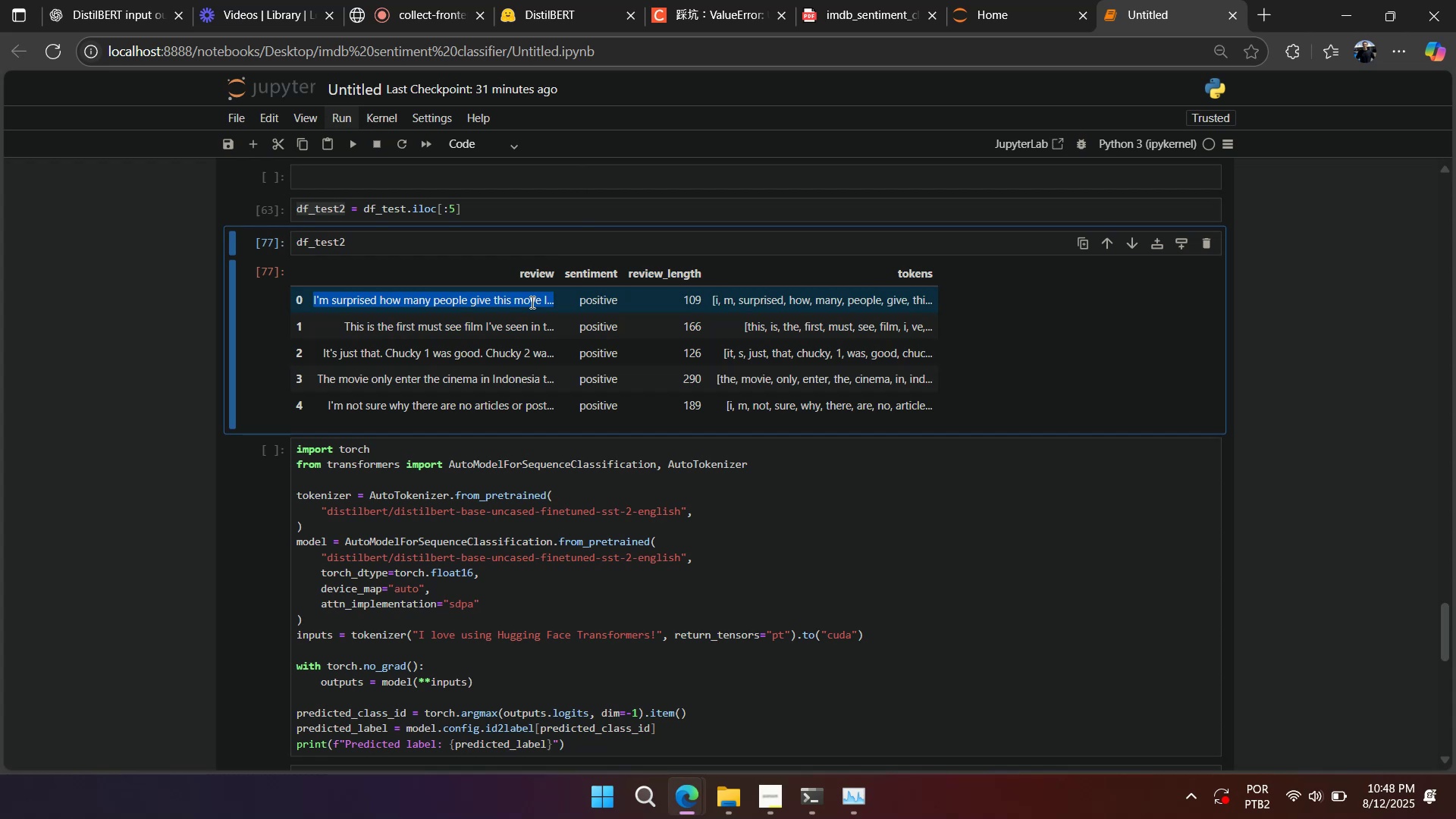 
left_click([529, 302])
 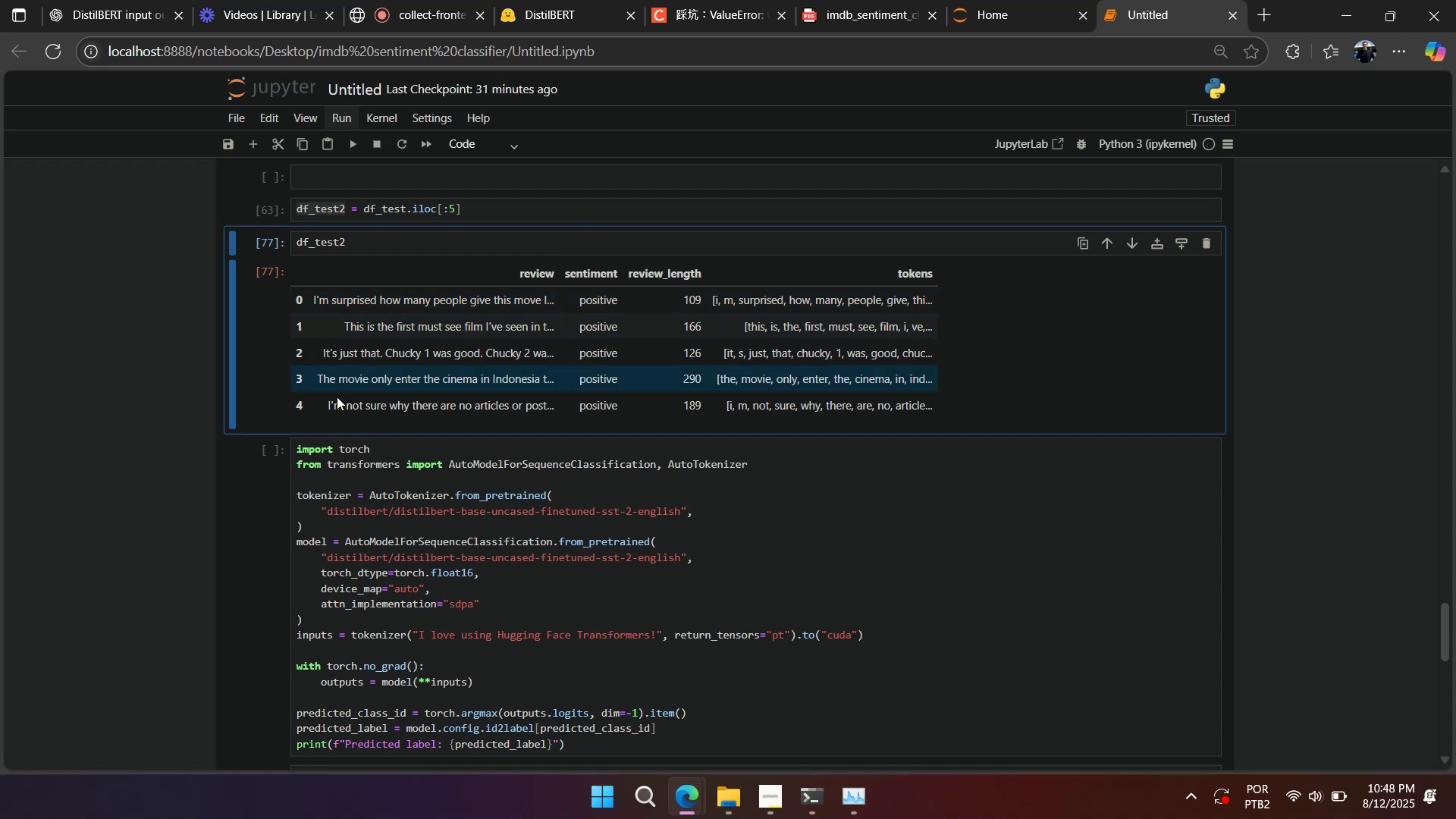 
left_click([248, 471])
 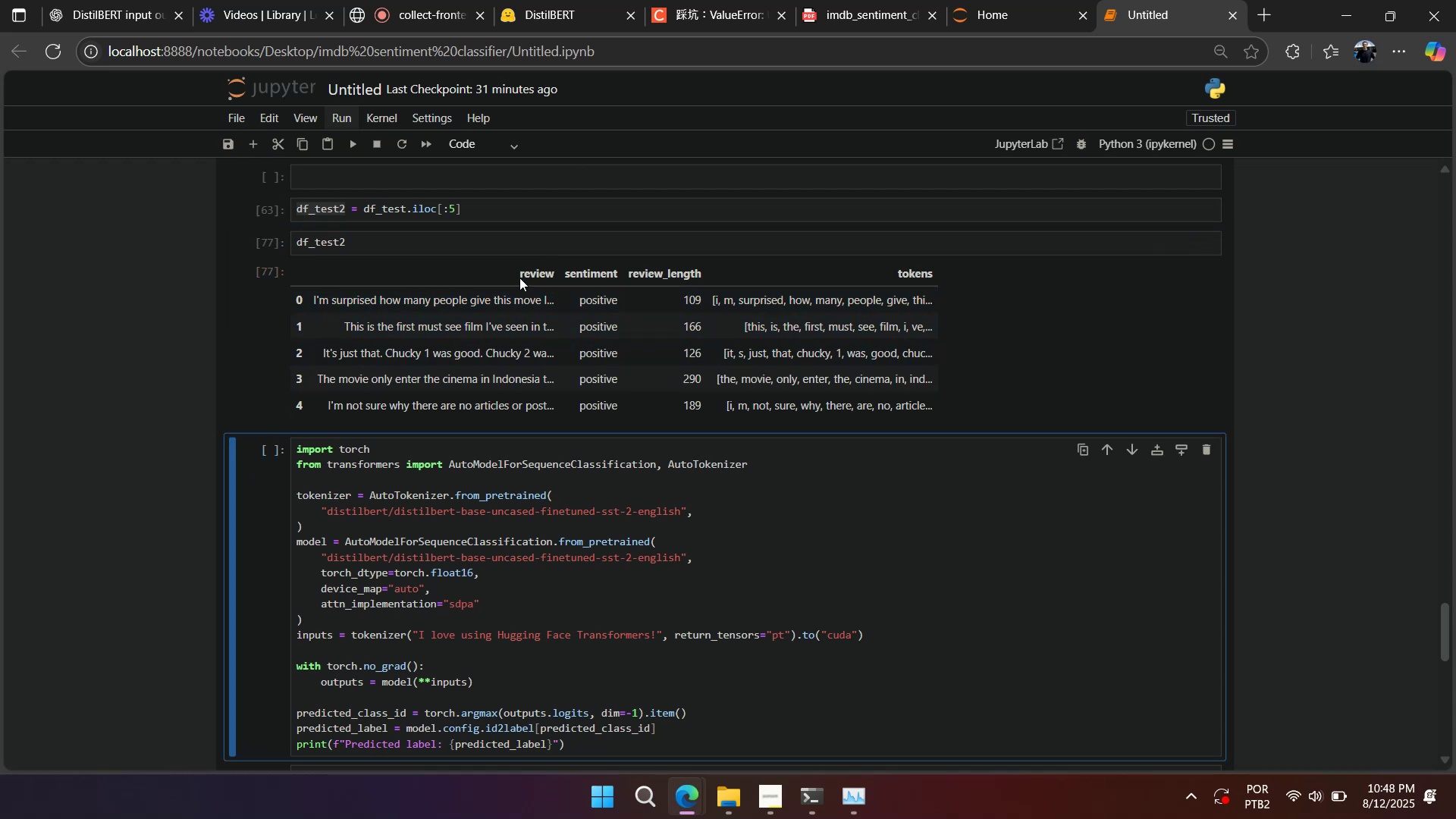 
double_click([526, 275])
 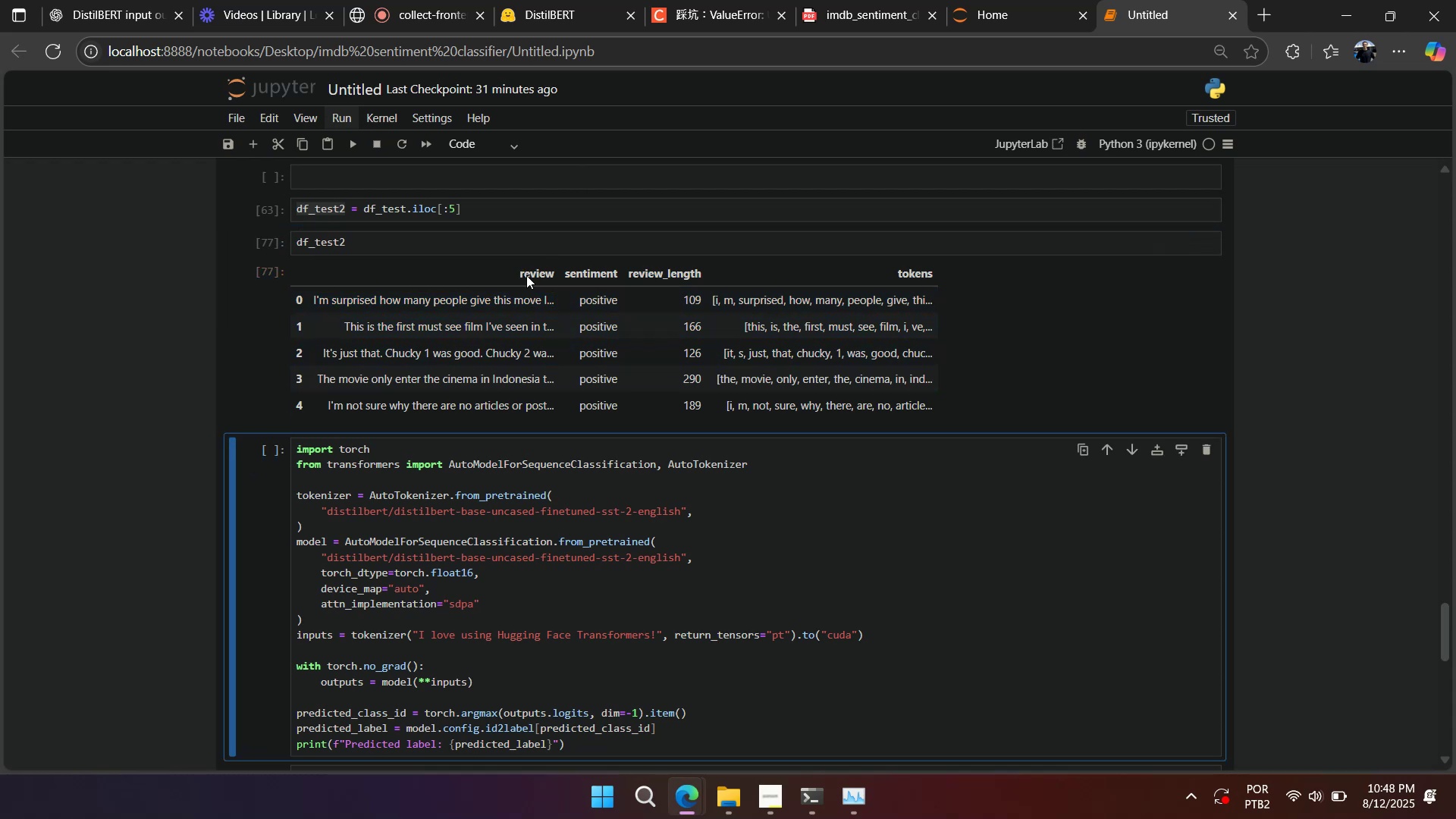 
key(Control+ControlLeft)
 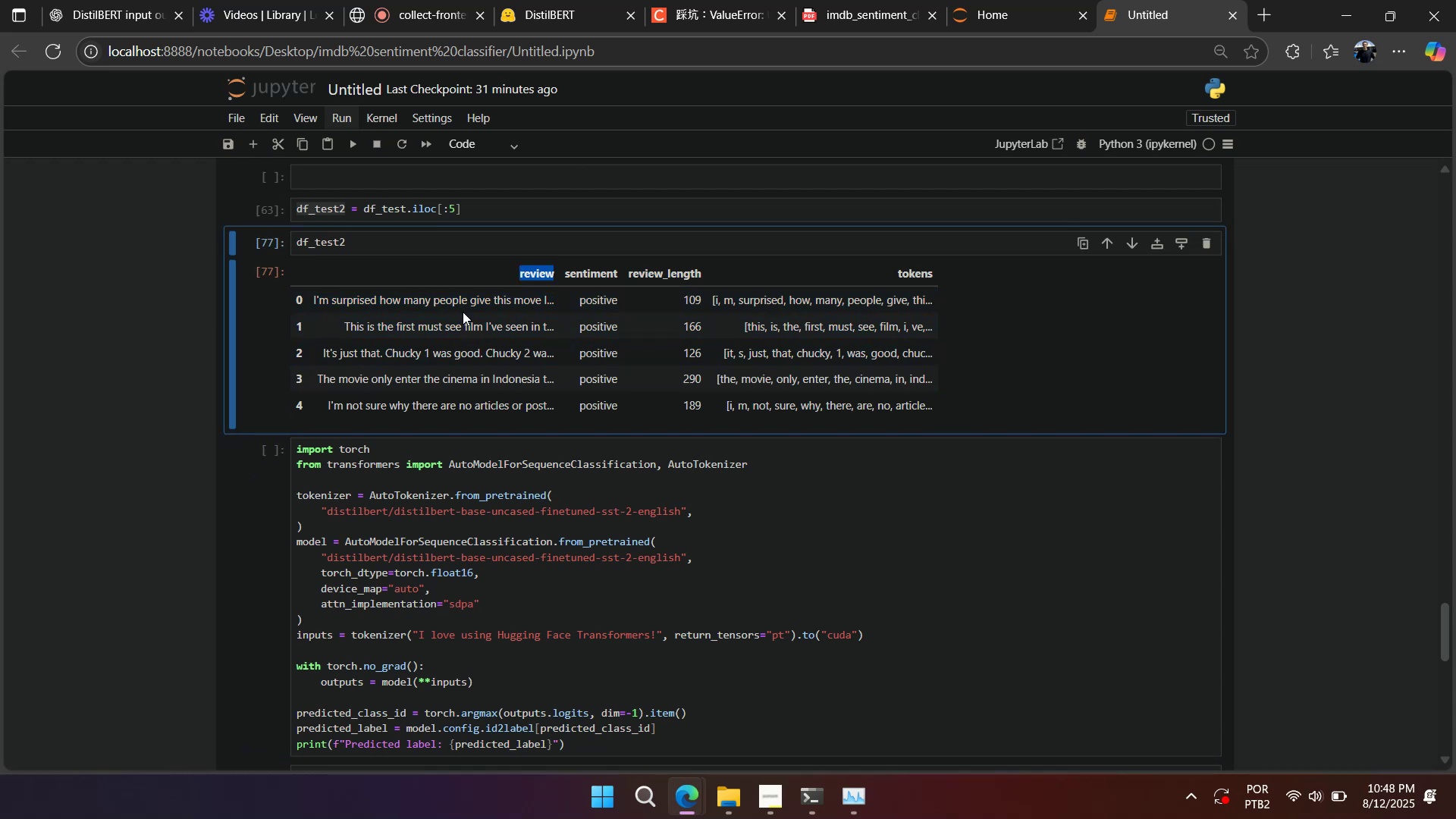 
key(Control+C)
 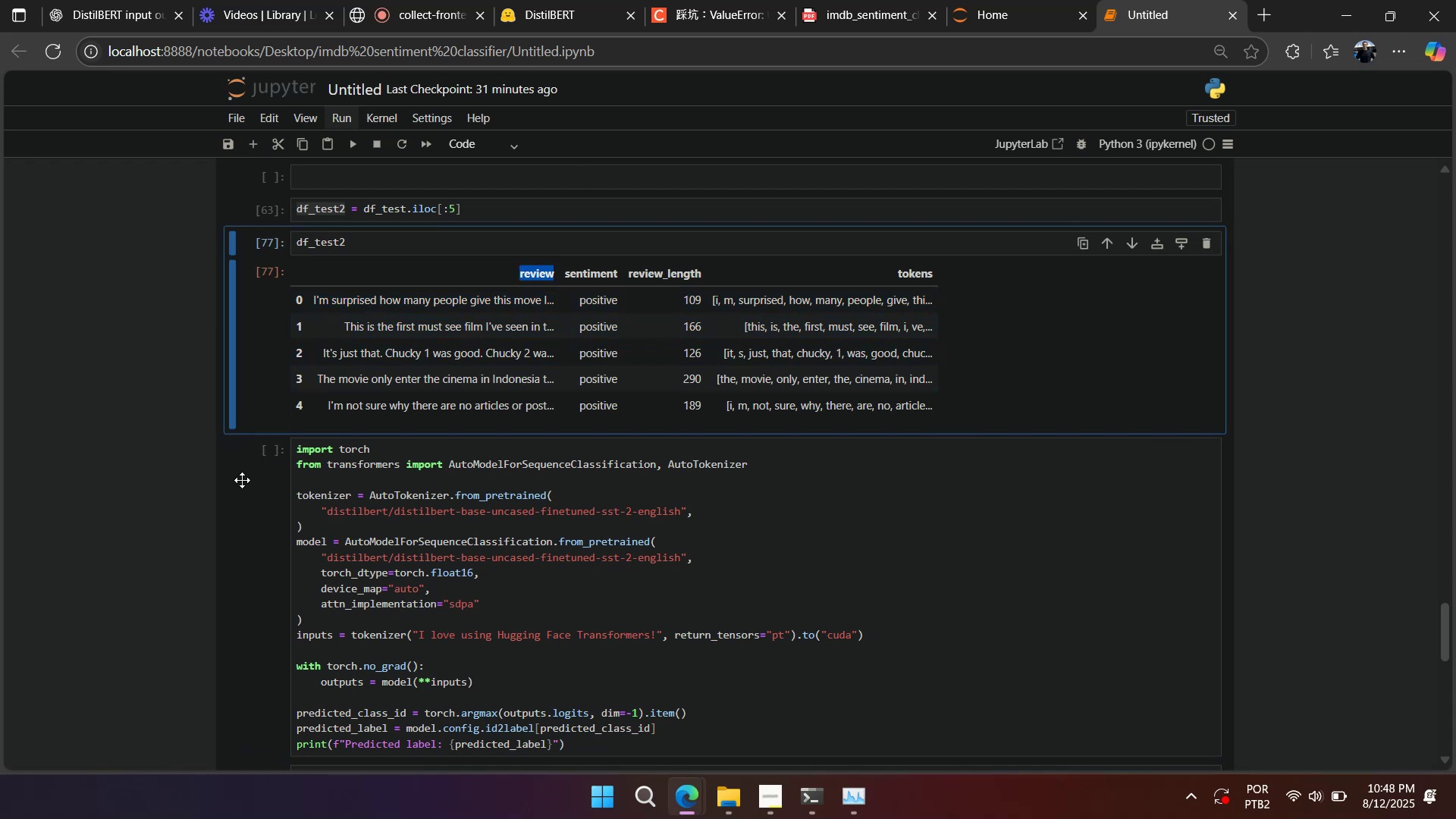 
left_click([253, 472])
 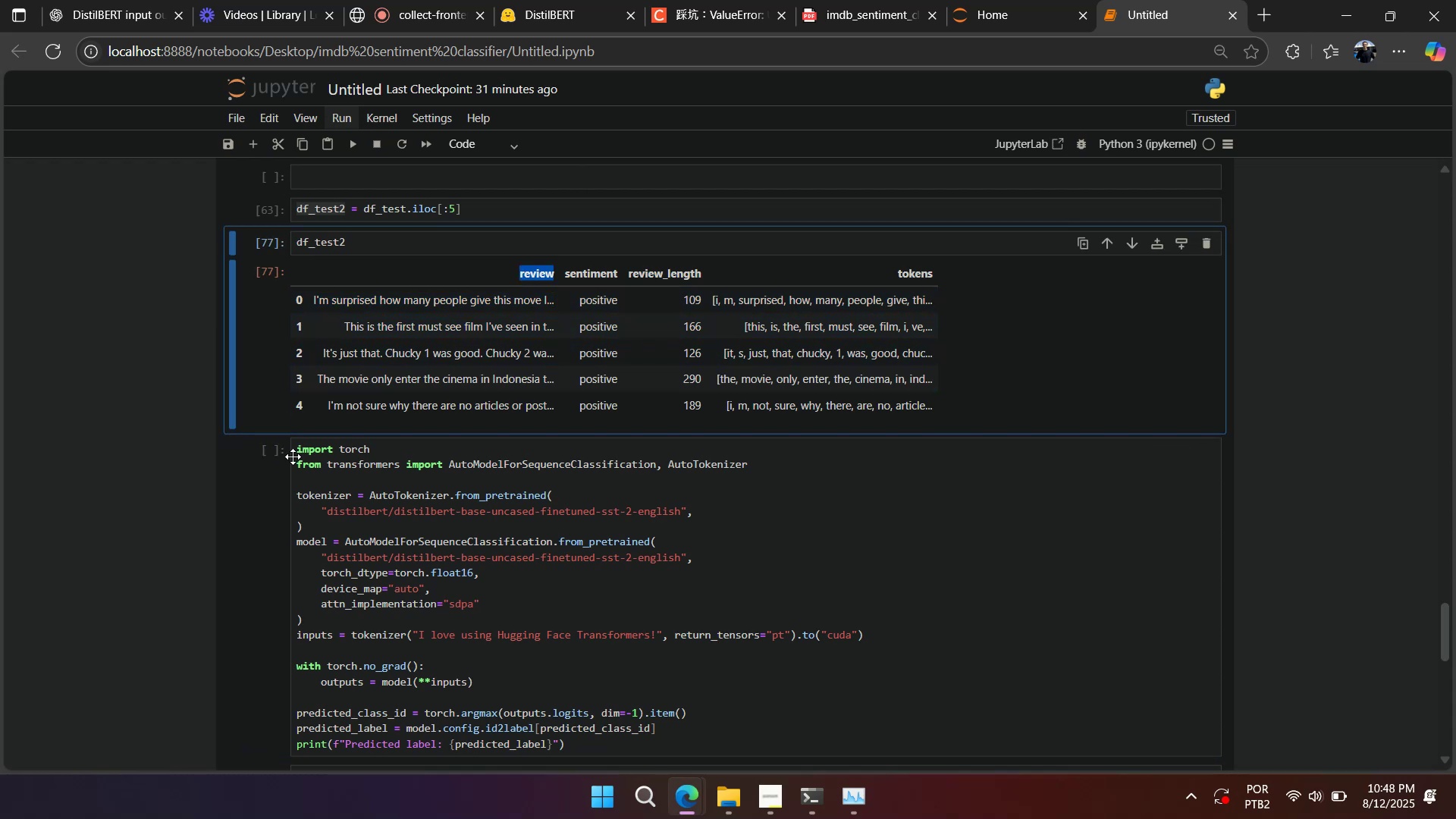 
type(adf_test_)
key(Backspace)
type(2]`rei)
key(Backspace)
type(view`\.iloc]0\)
 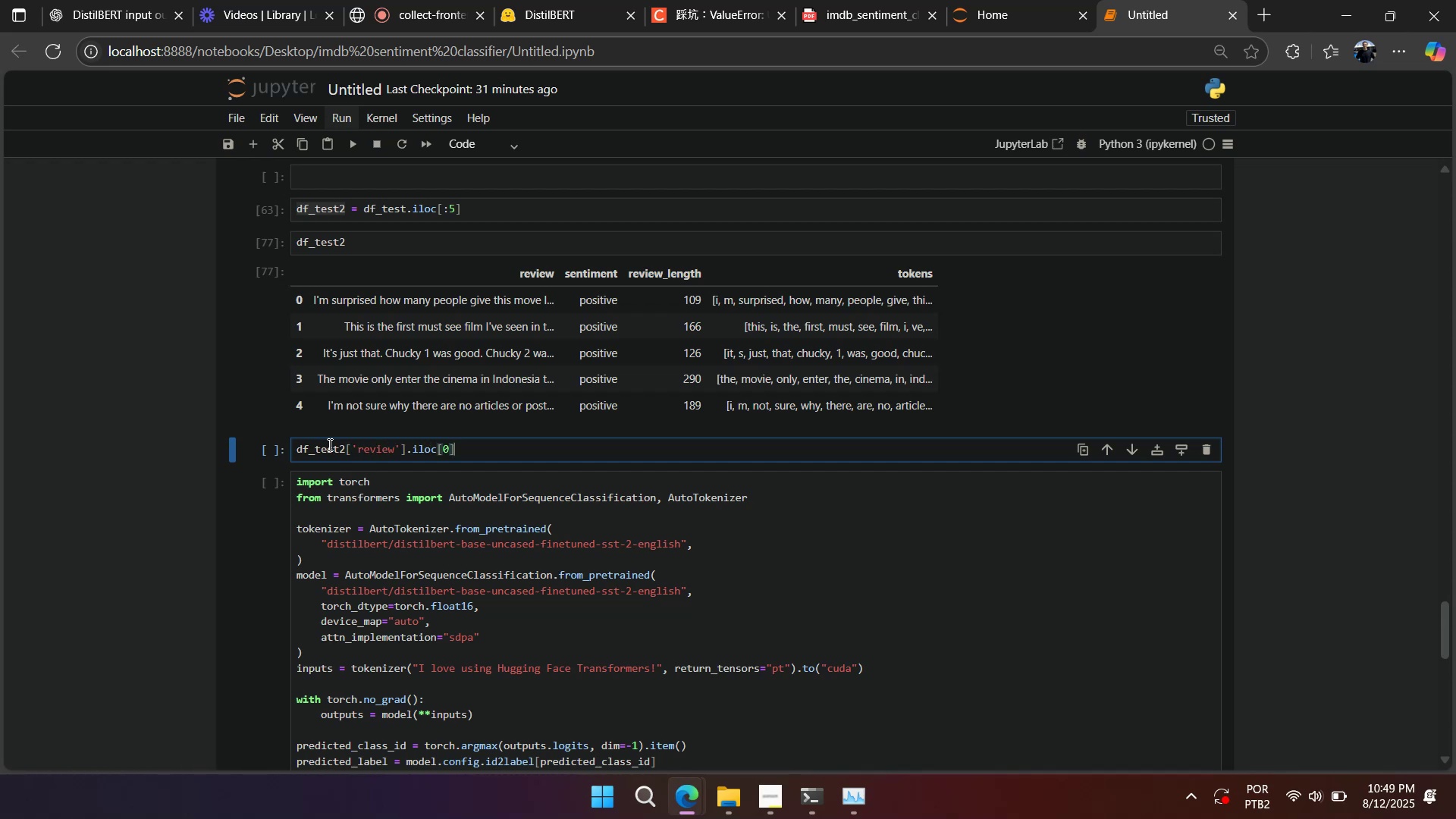 
key(Shift+Enter)
 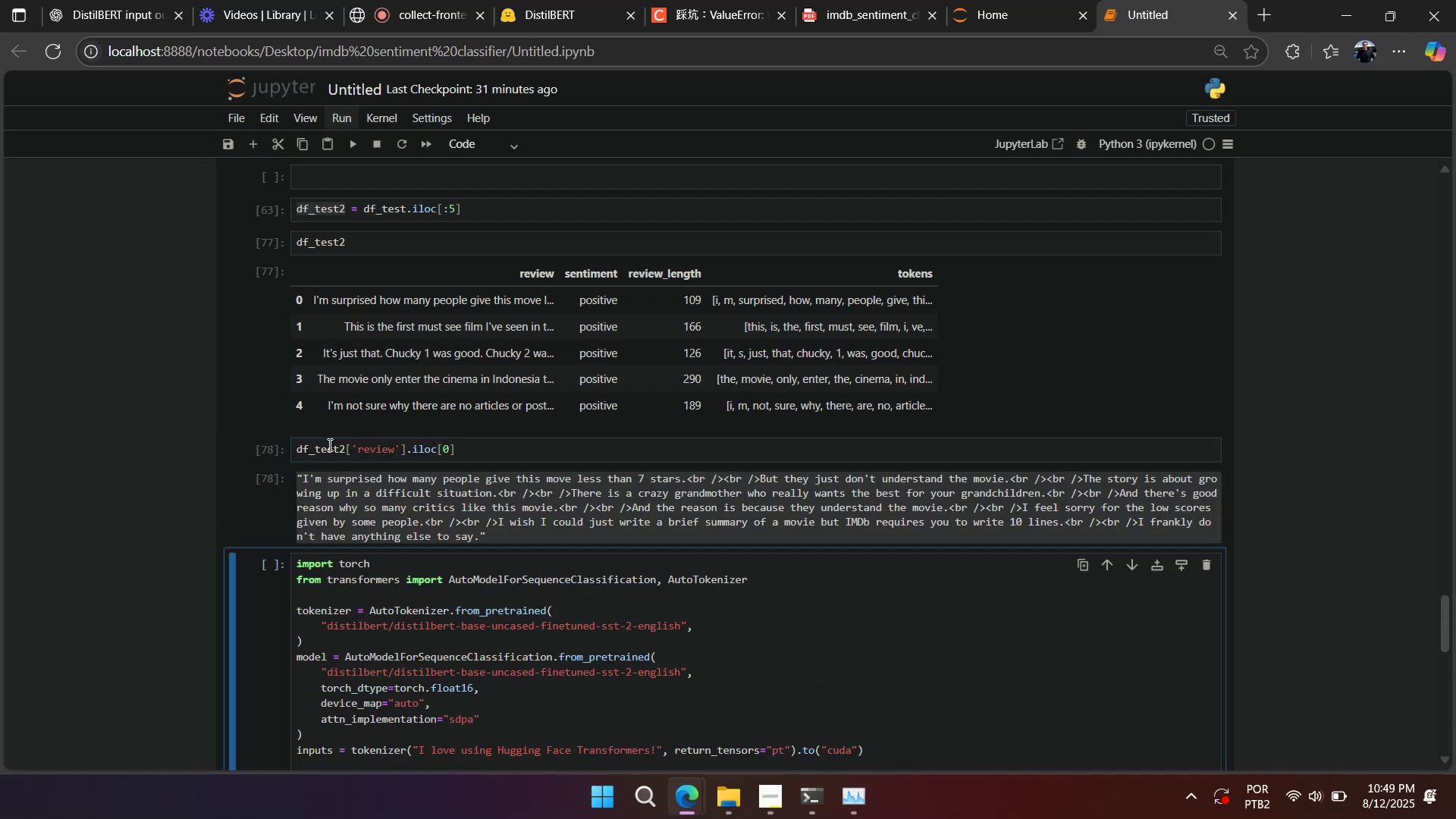 
mouse_move([272, 389])
 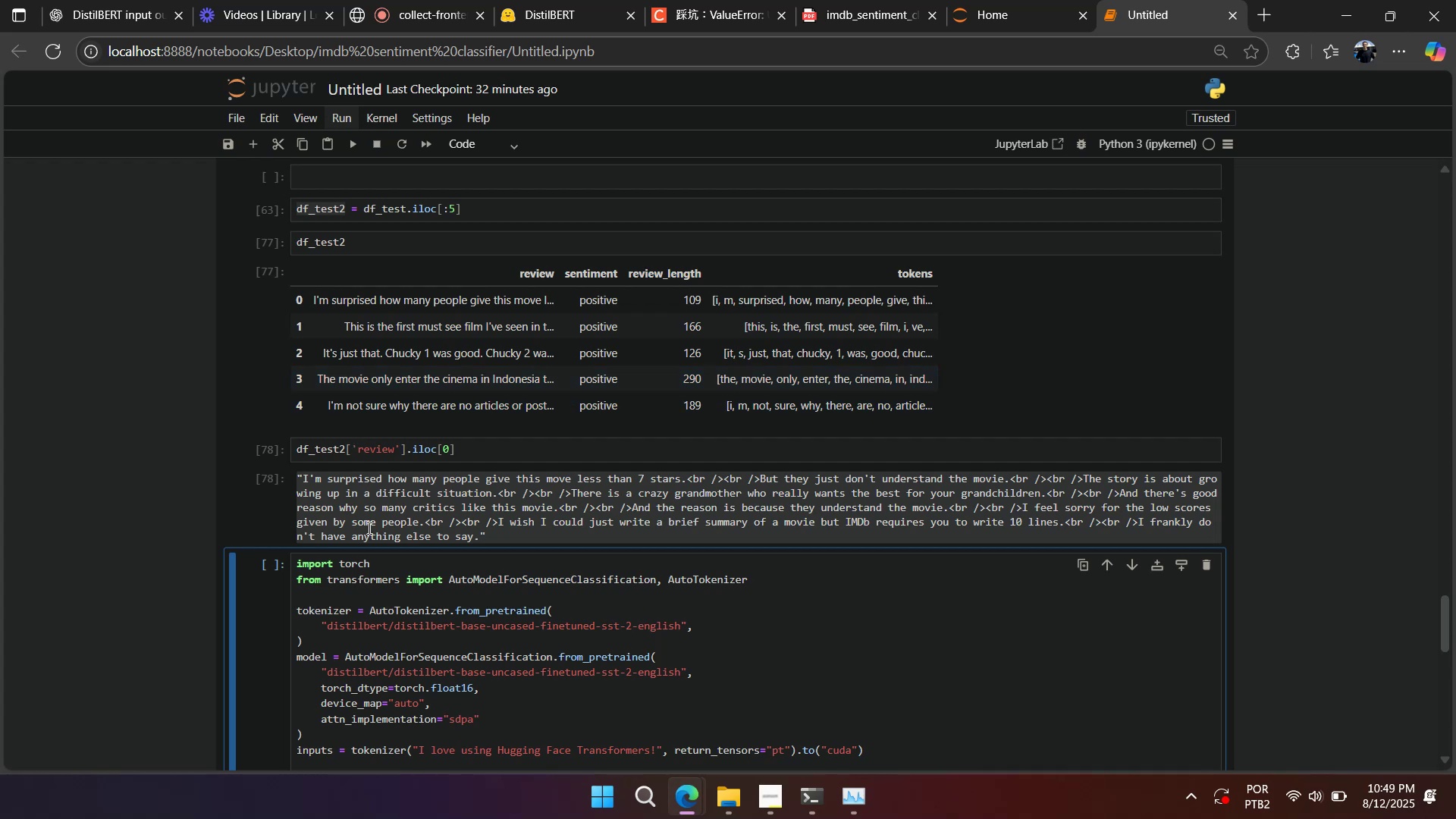 
double_click([368, 528])
 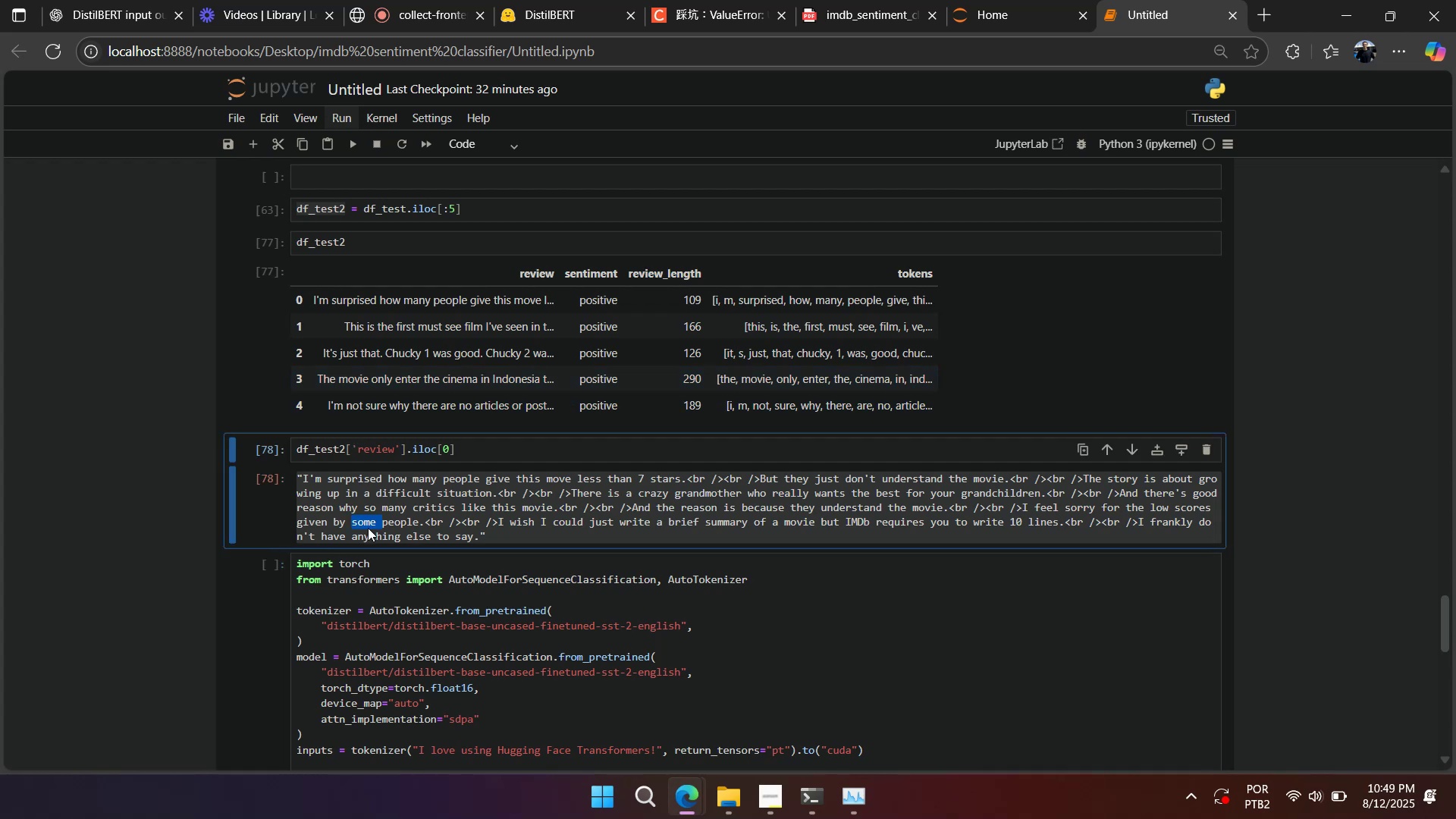 
triple_click([368, 528])
 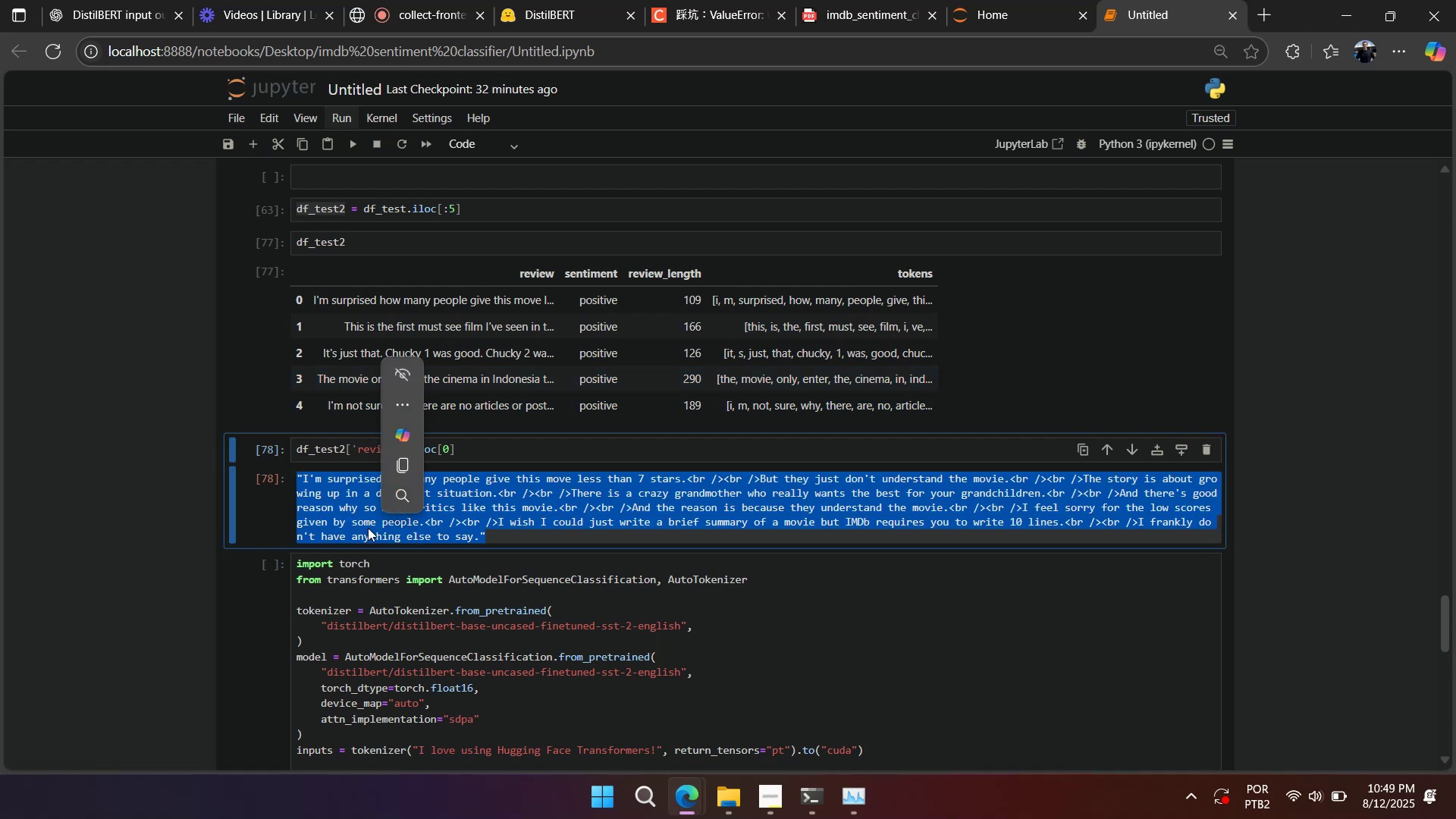 
key(Control+C)
 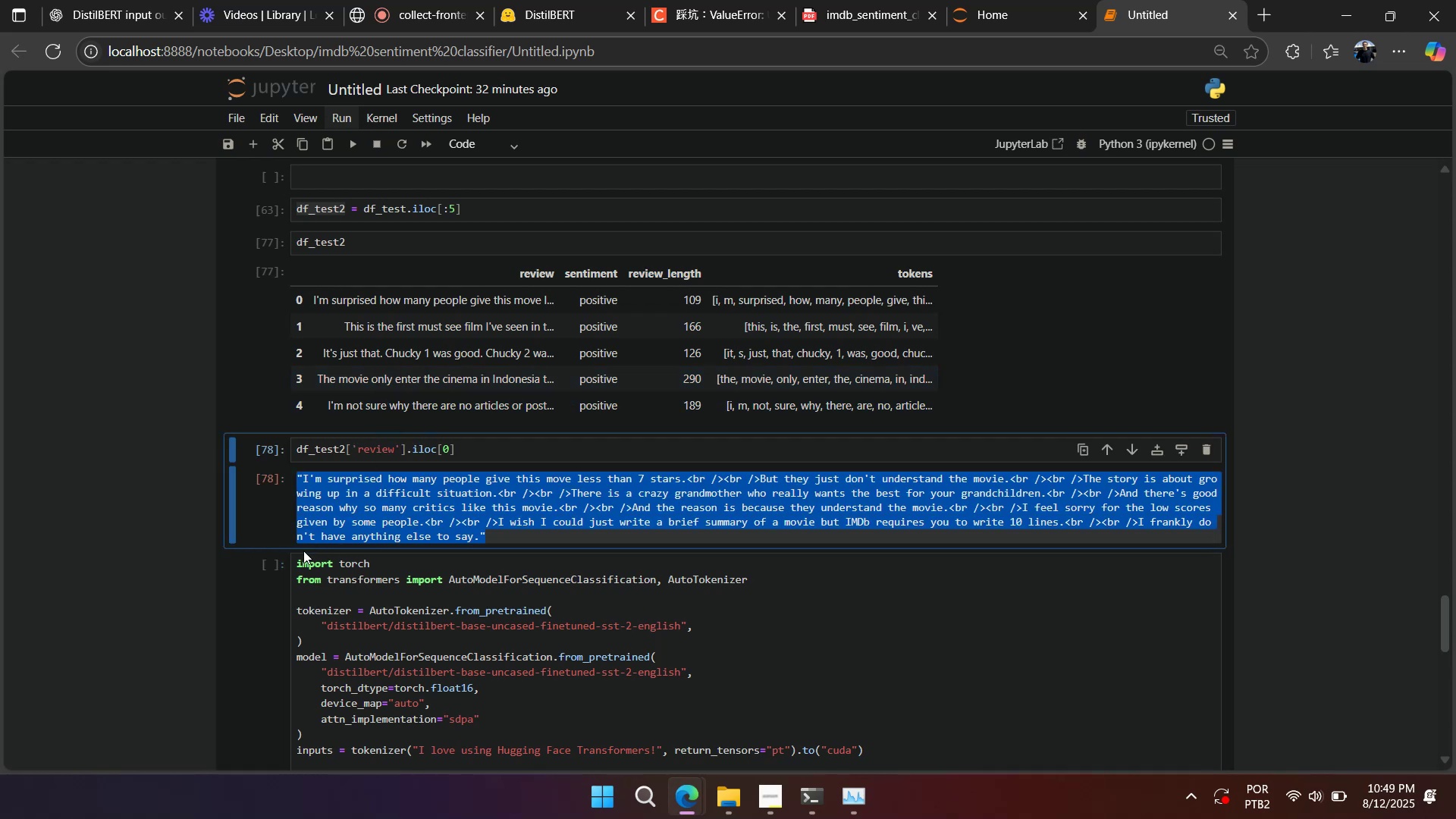 
left_click([290, 563])
 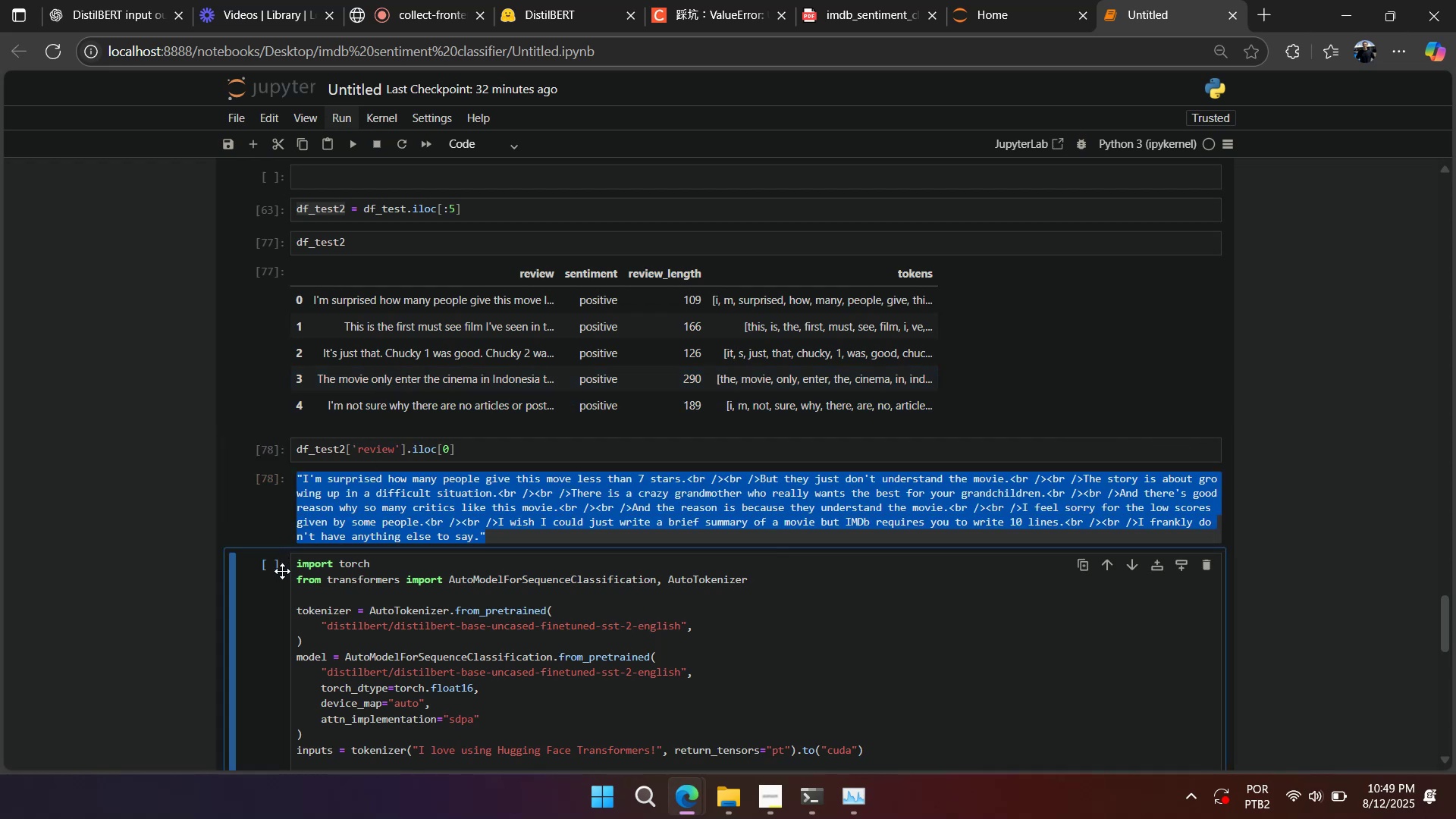 
key(A)
 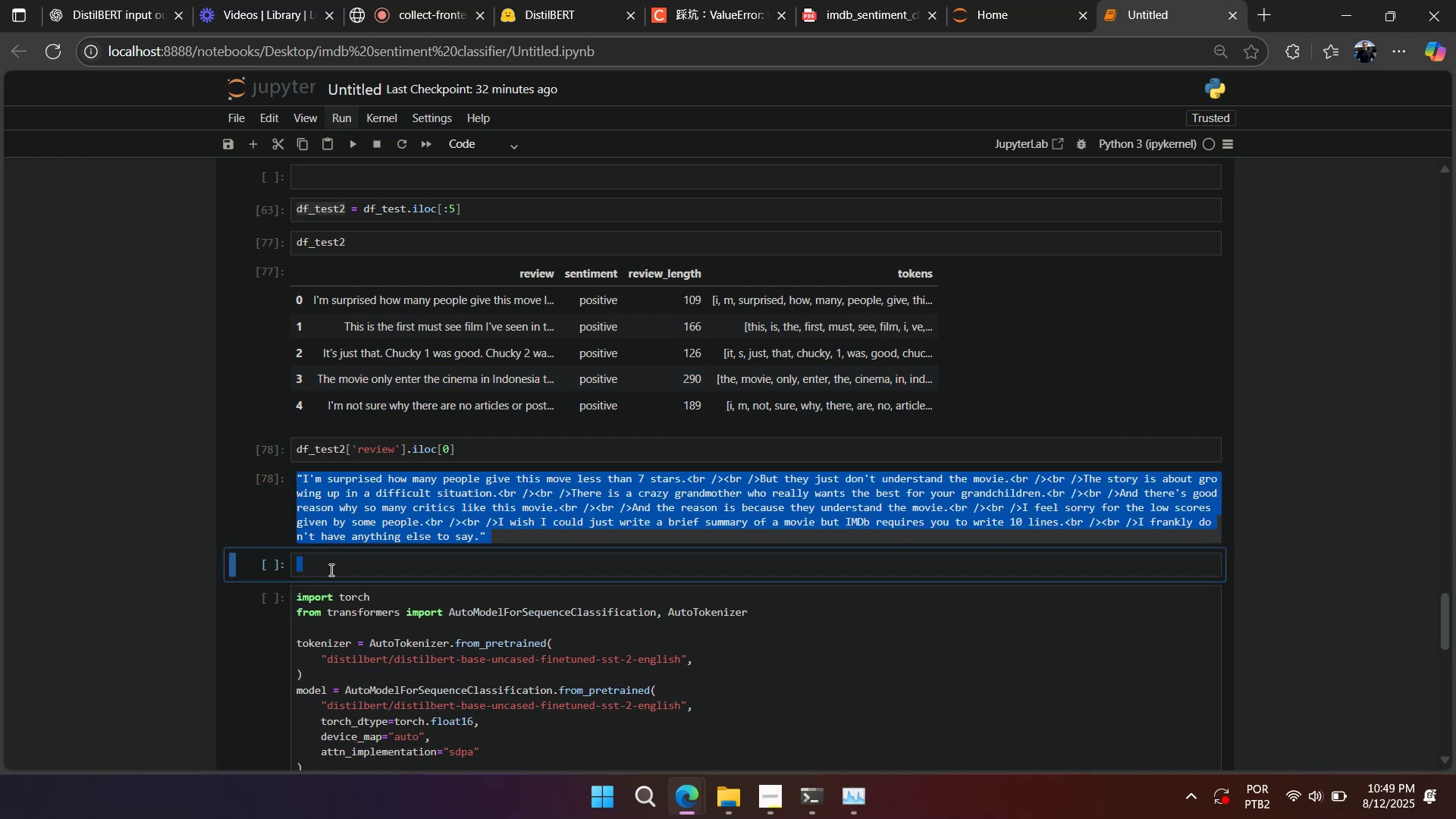 
left_click([331, 570])
 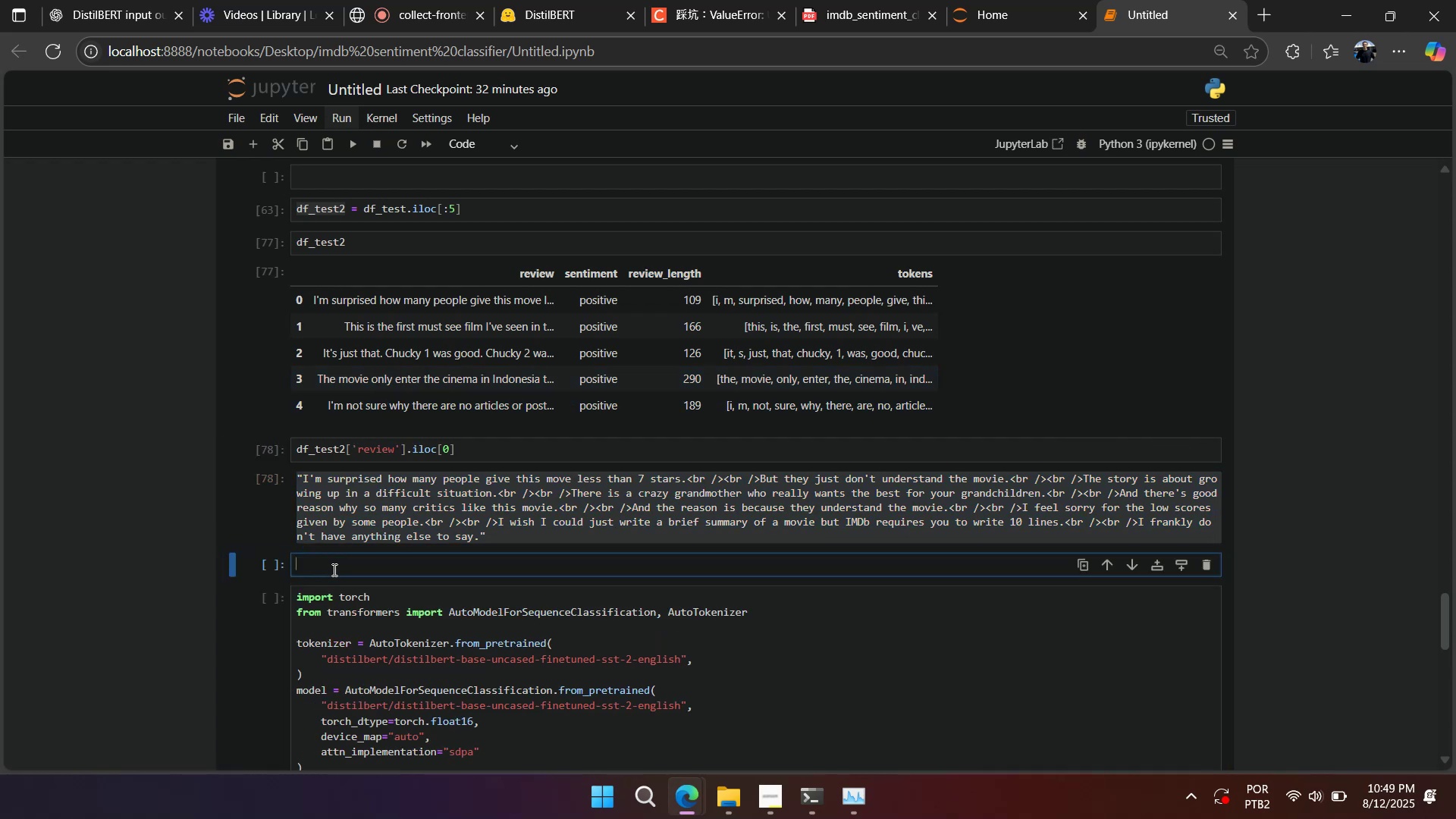 
type(text=)
 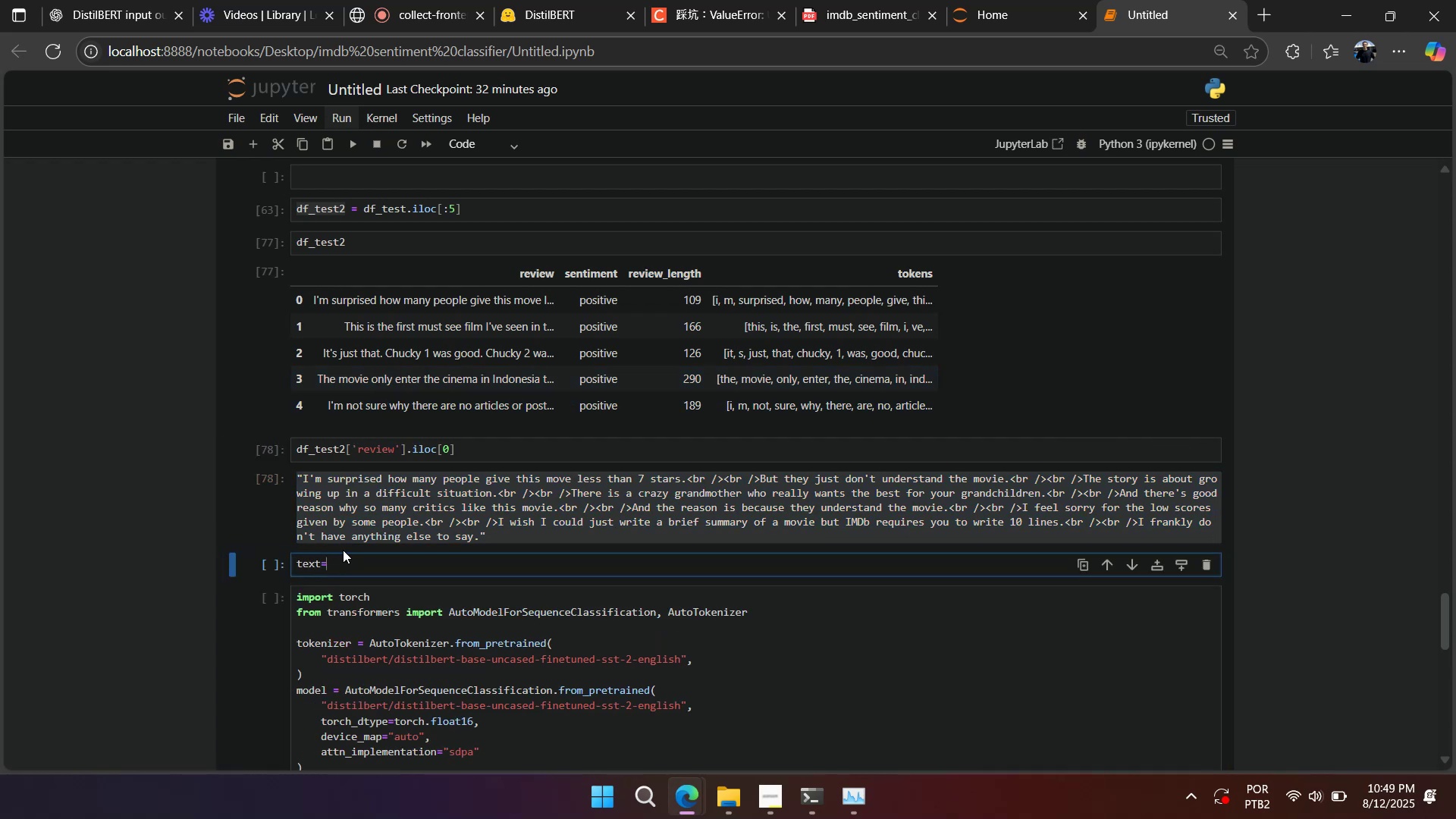 
key(Control+ControlLeft)
 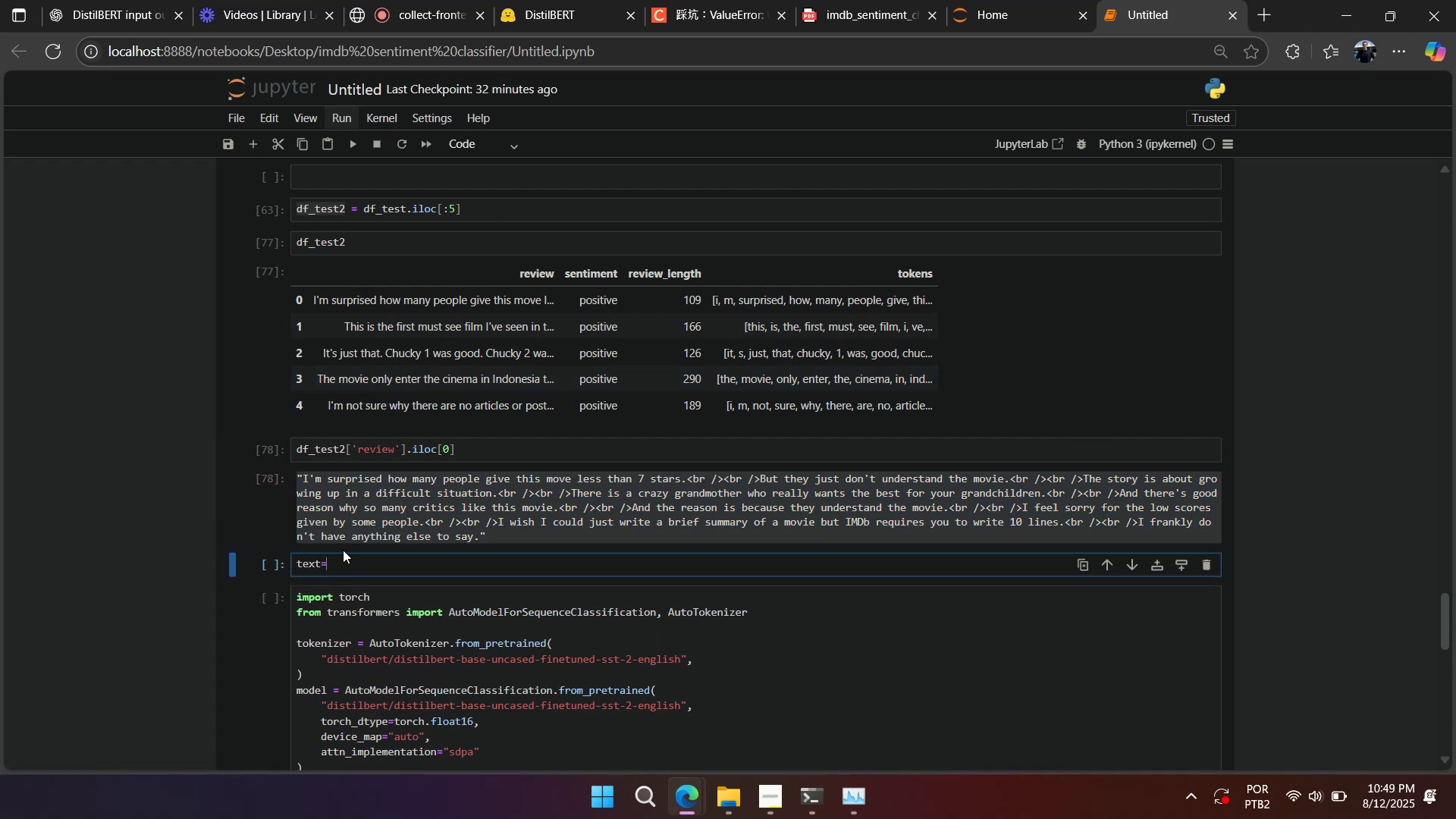 
key(Control+V)
 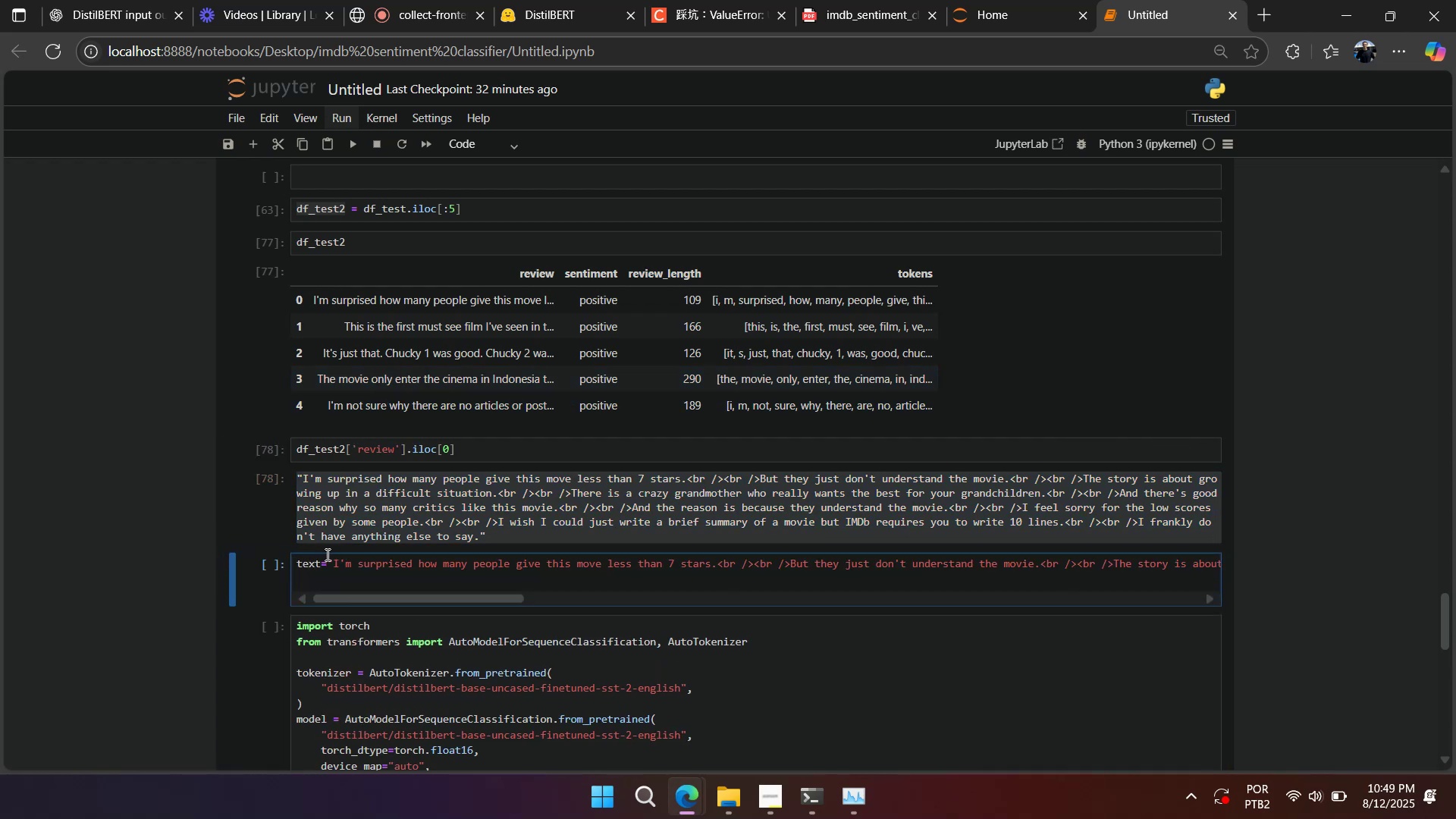 
double_click([313, 560])
 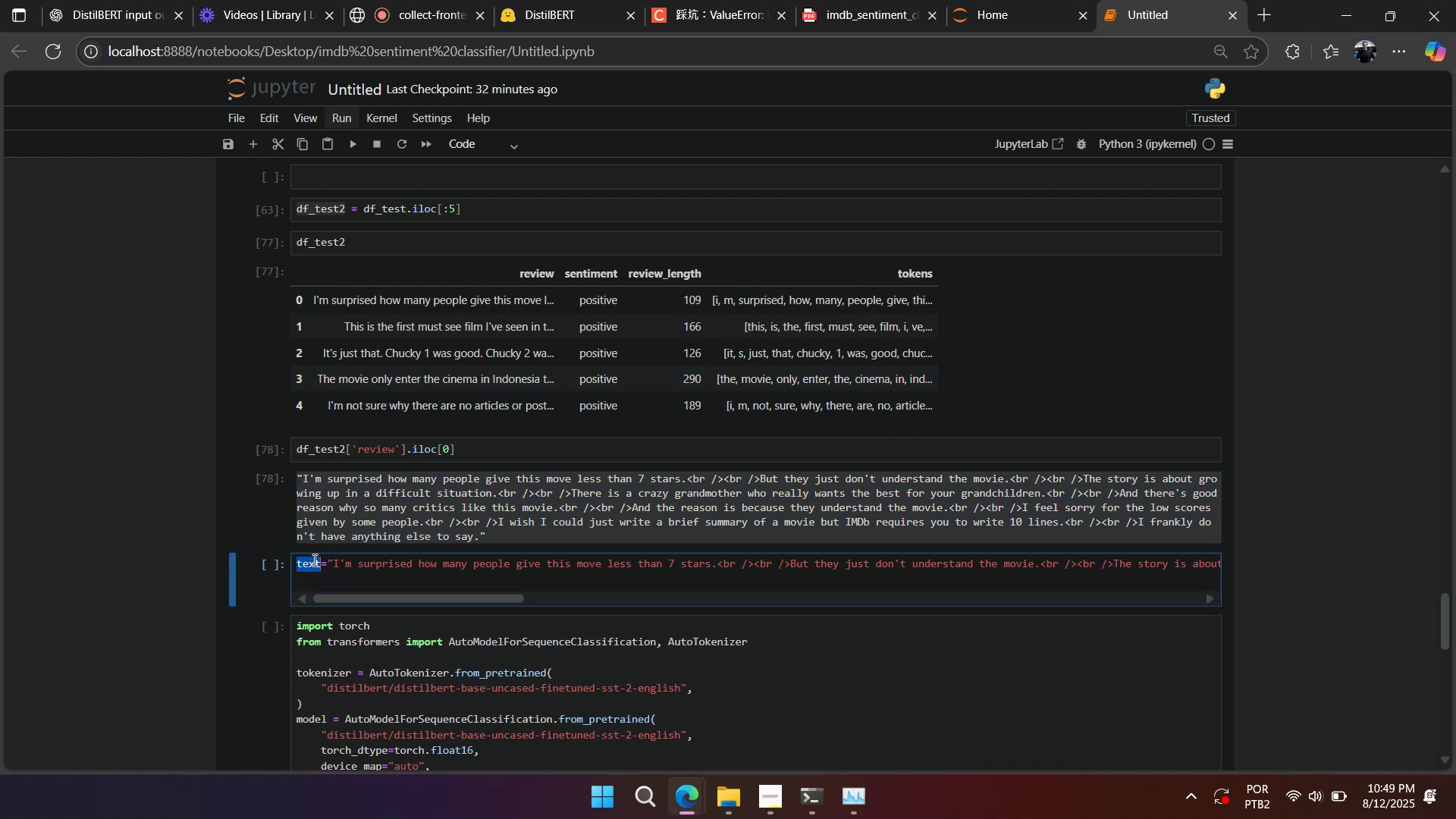 
key(Control+X)
 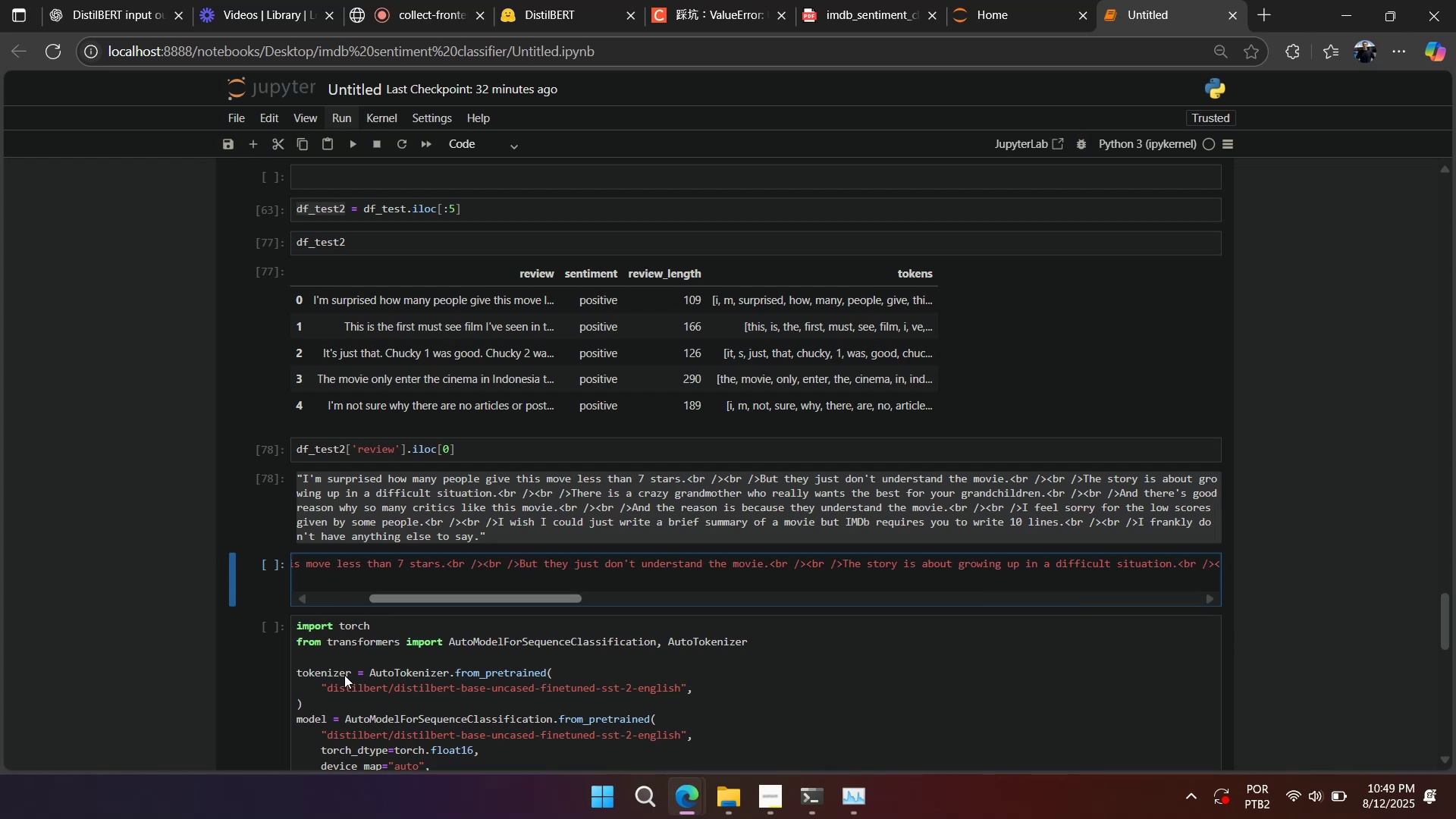 
double_click([347, 597])
 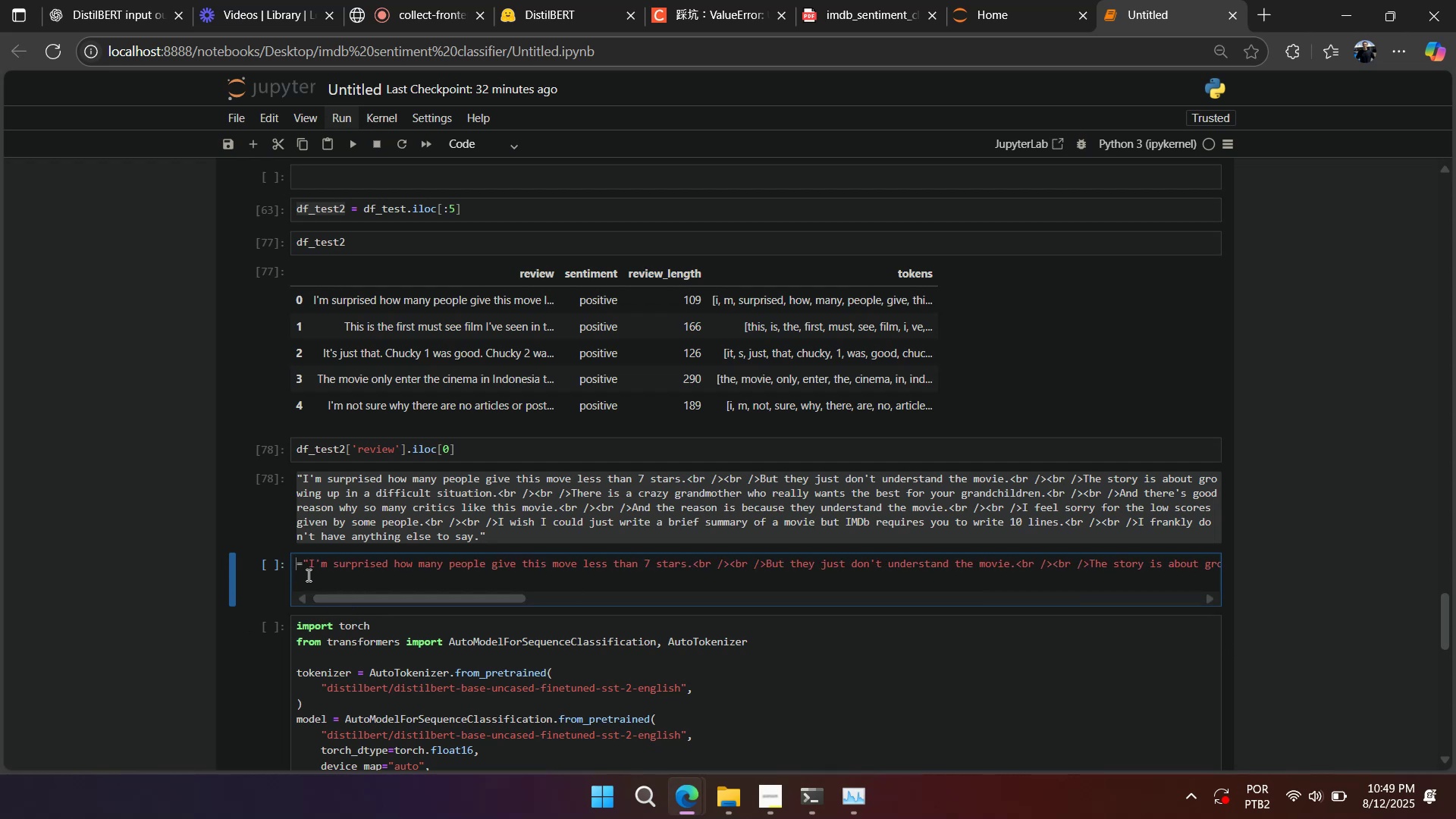 
type(text)
 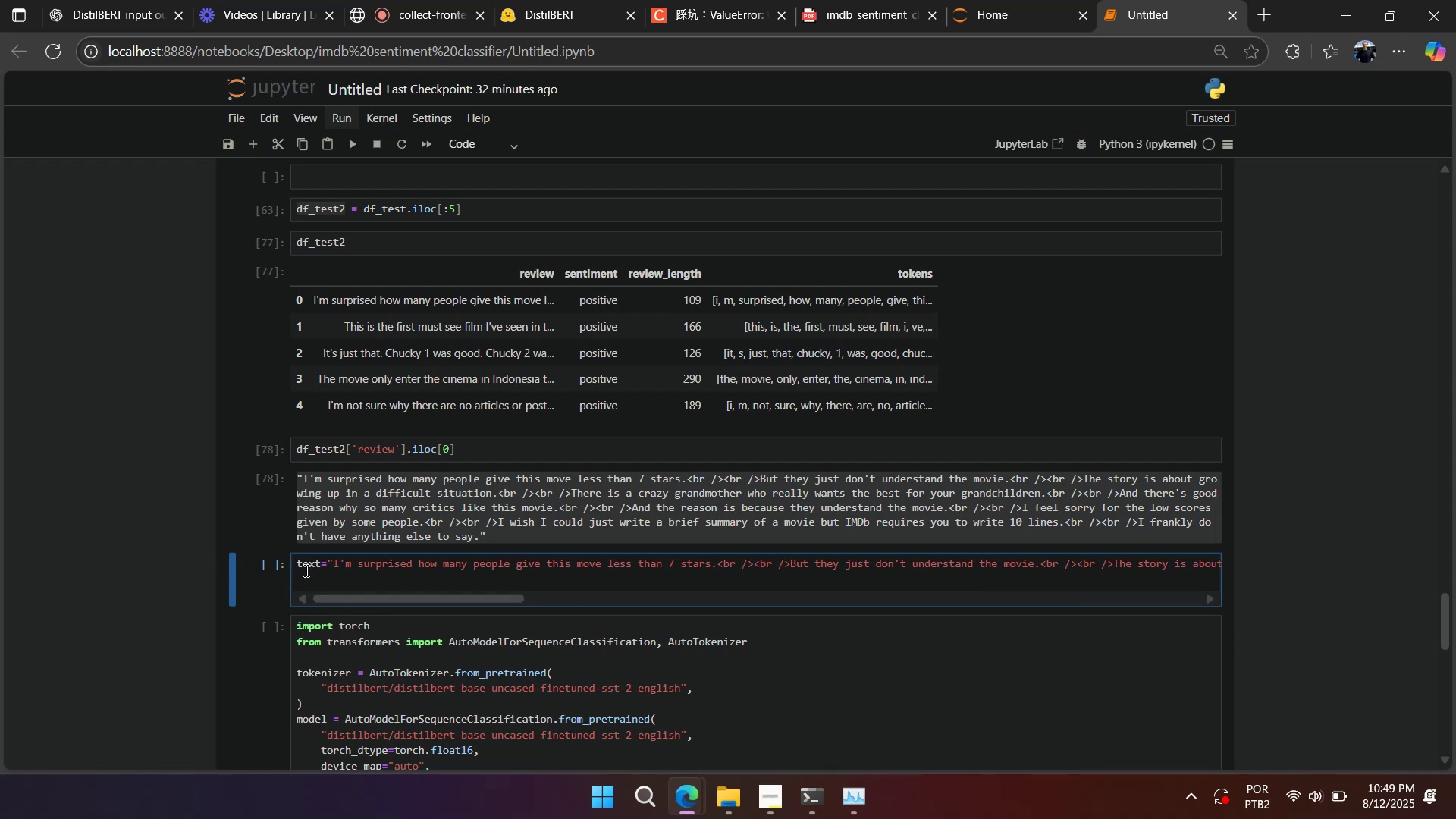 
double_click([305, 570])
 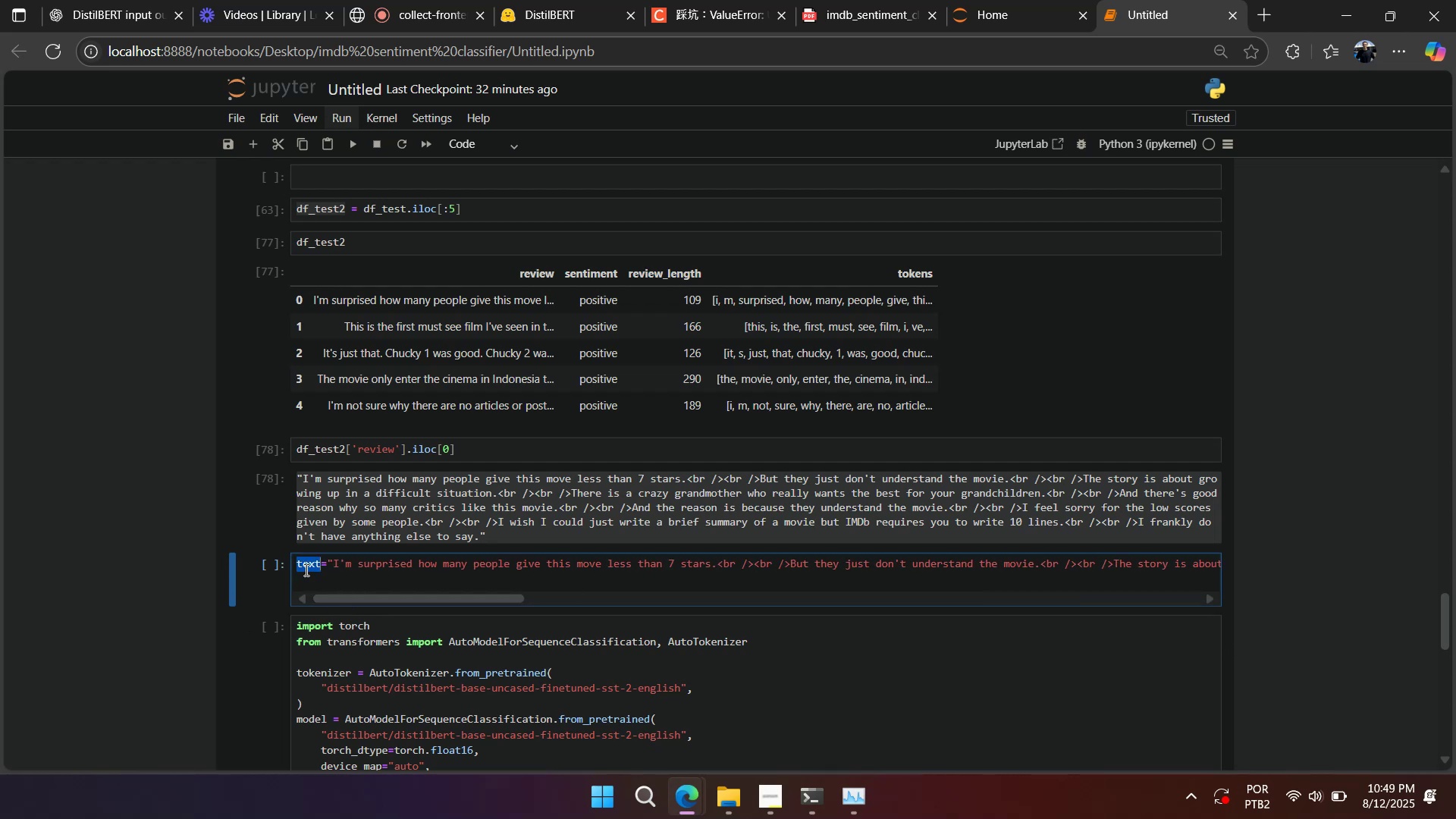 
key(Control+C)
 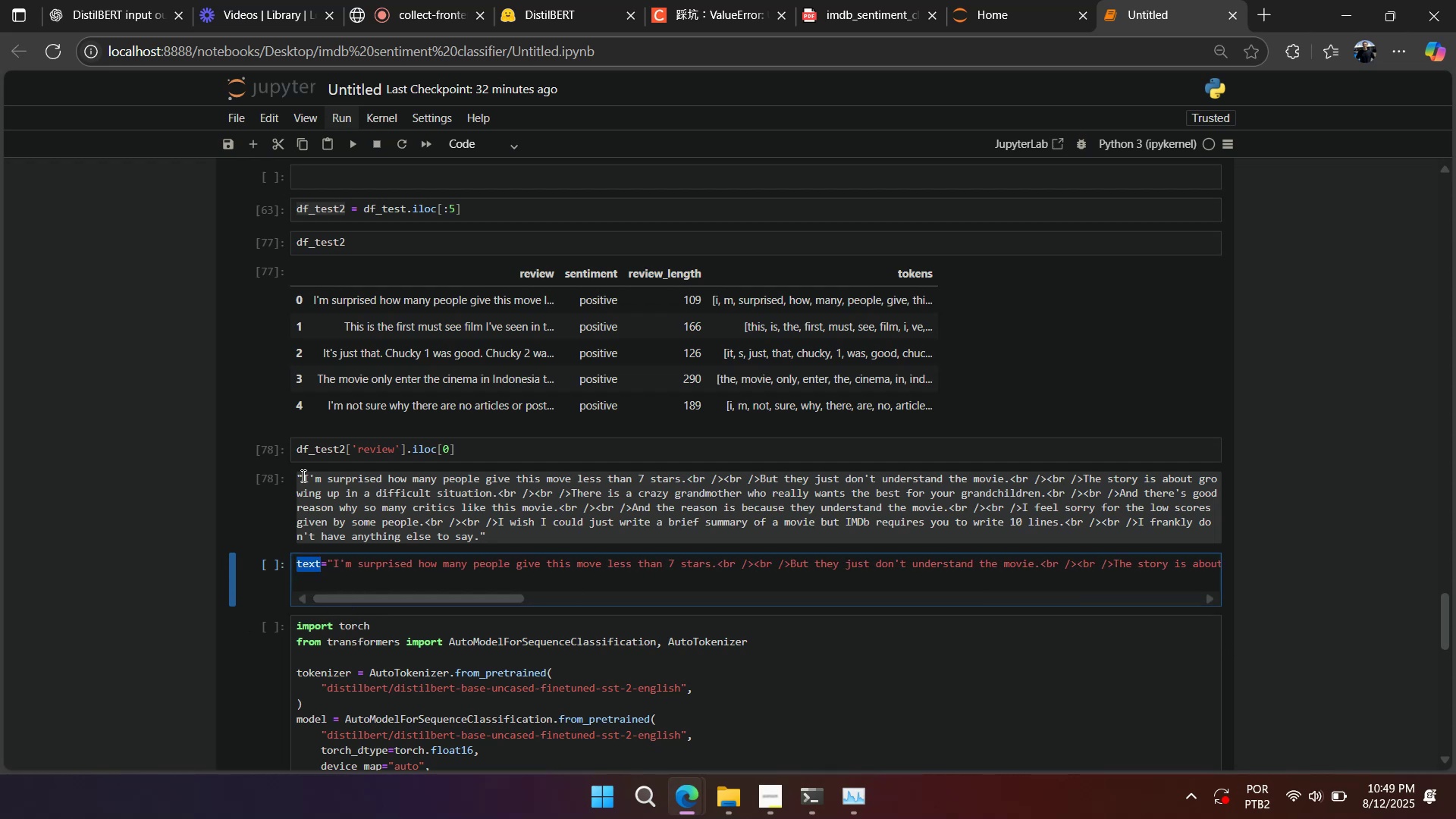 
left_click([268, 450])
 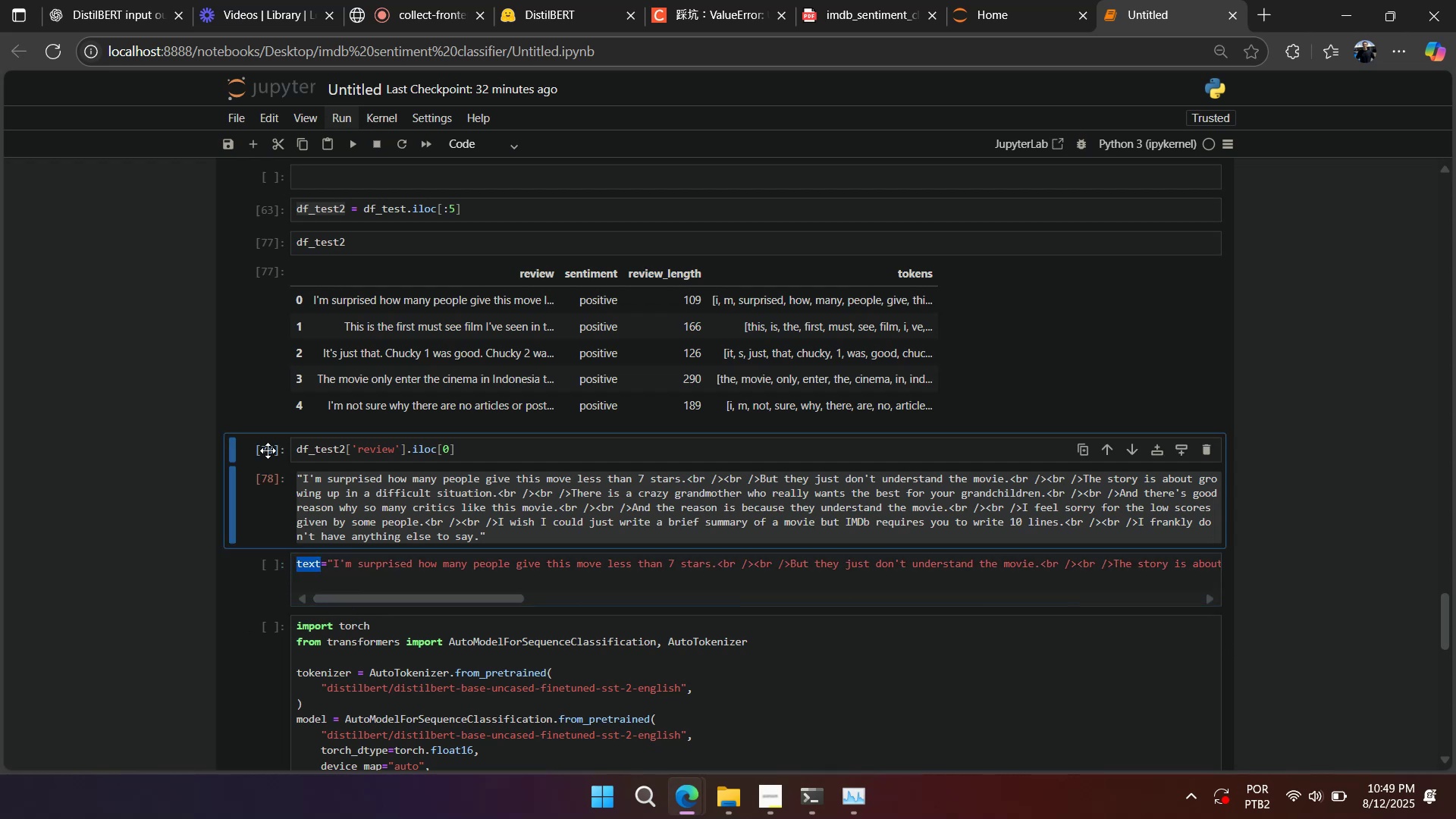 
scroll: coordinate [301, 514], scroll_direction: down, amount: 3.0
 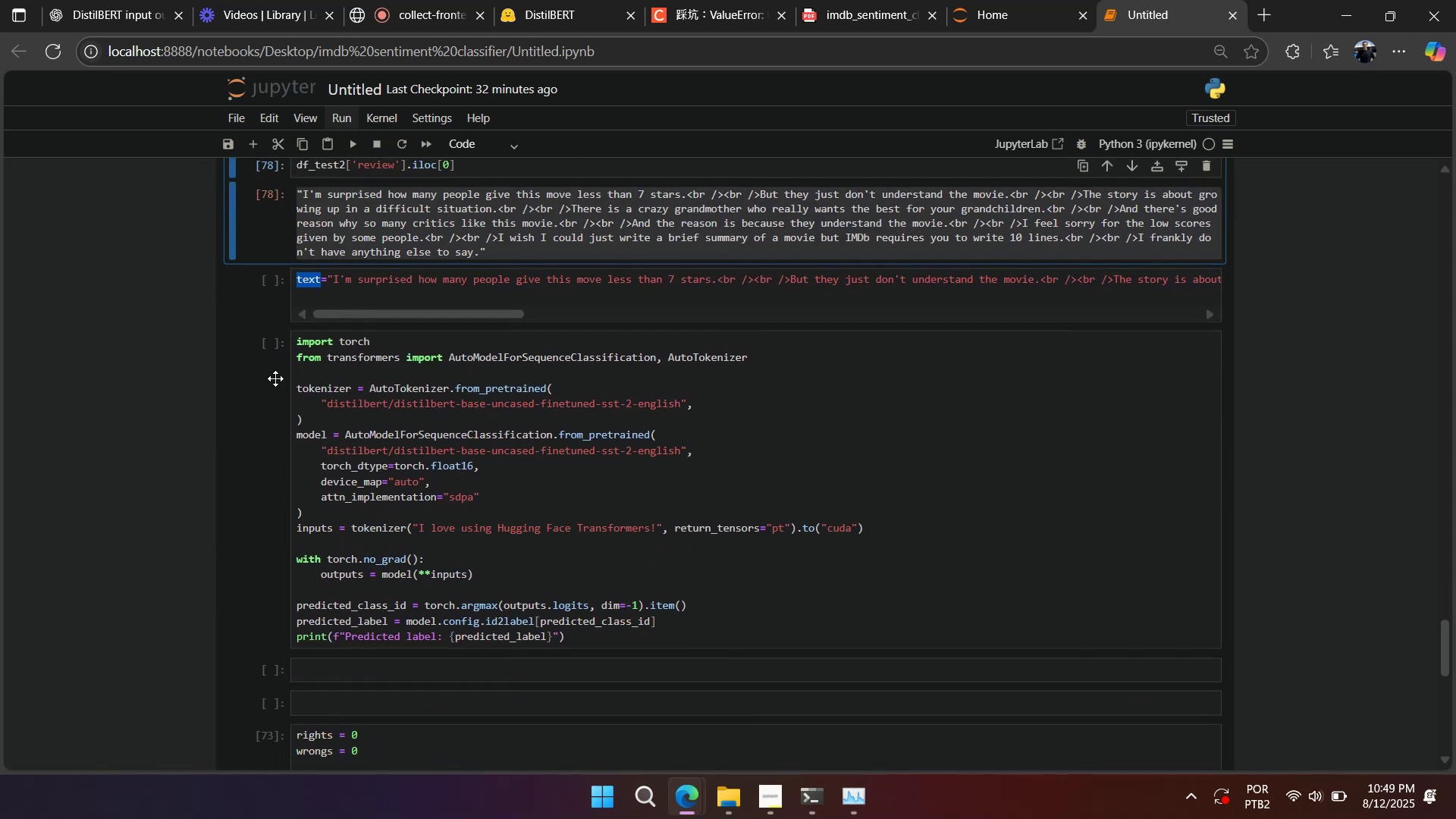 
left_click([275, 372])
 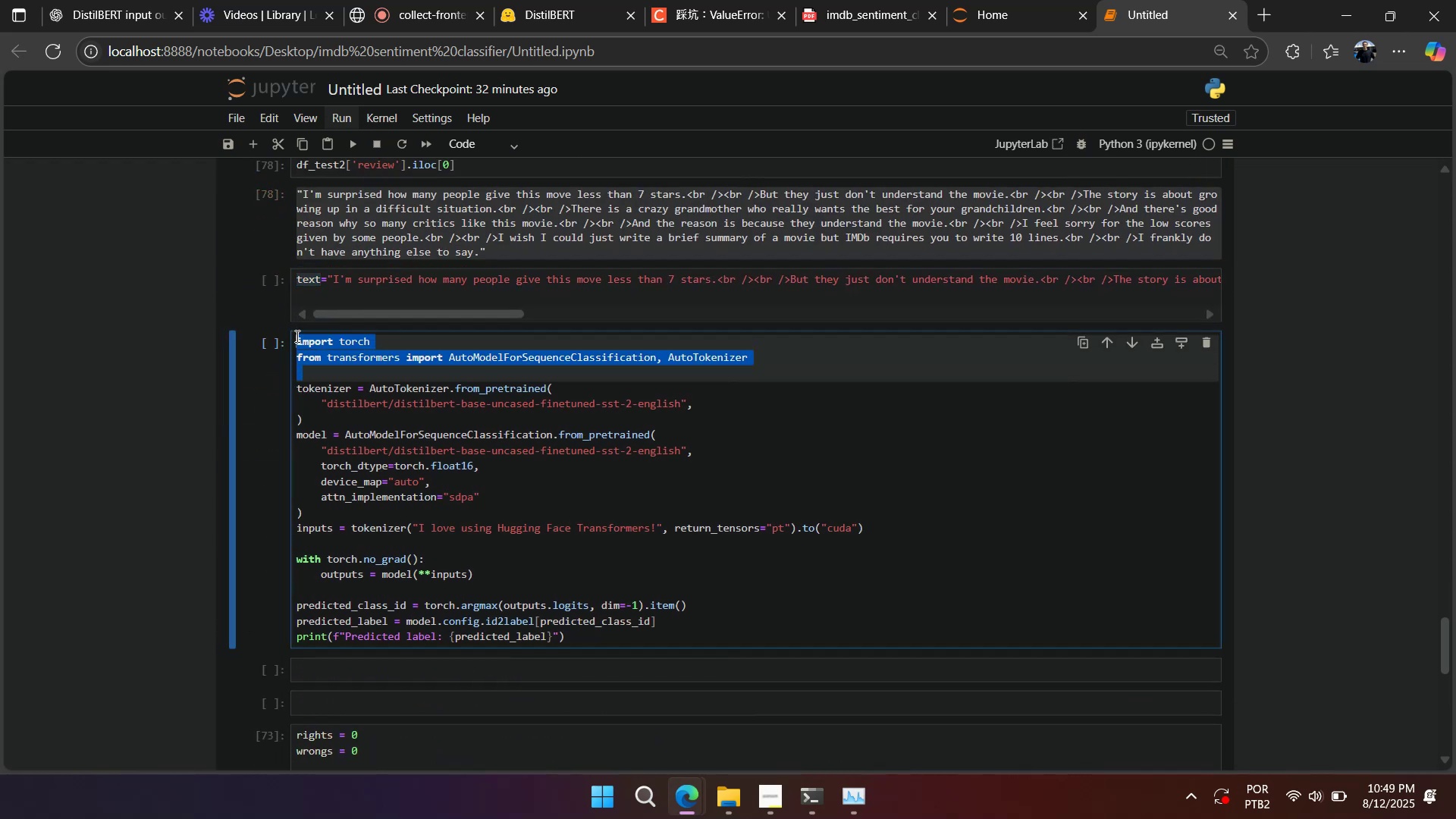 
key(Backspace)
 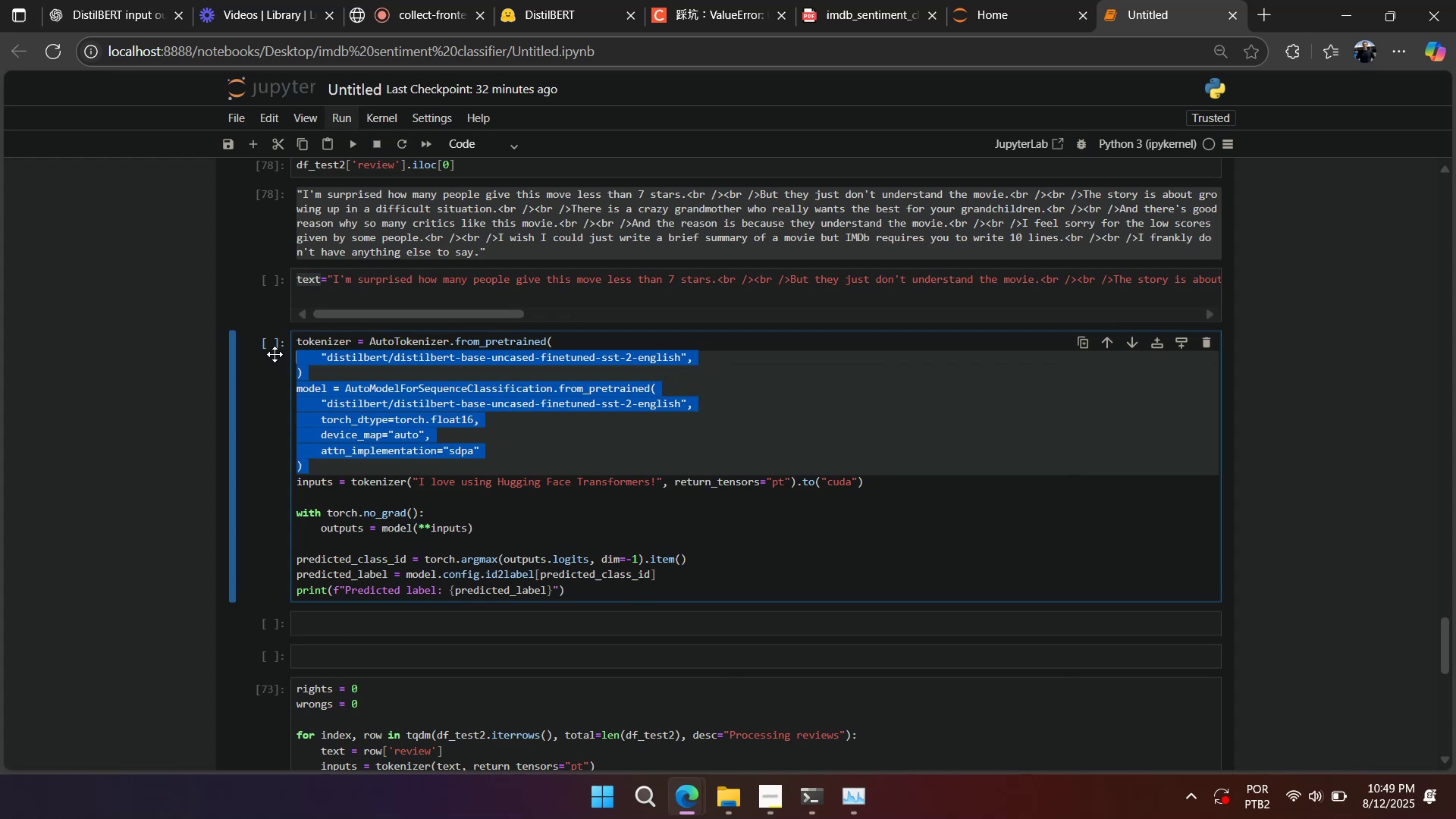 
scroll: coordinate [281, 478], scroll_direction: up, amount: 5.0
 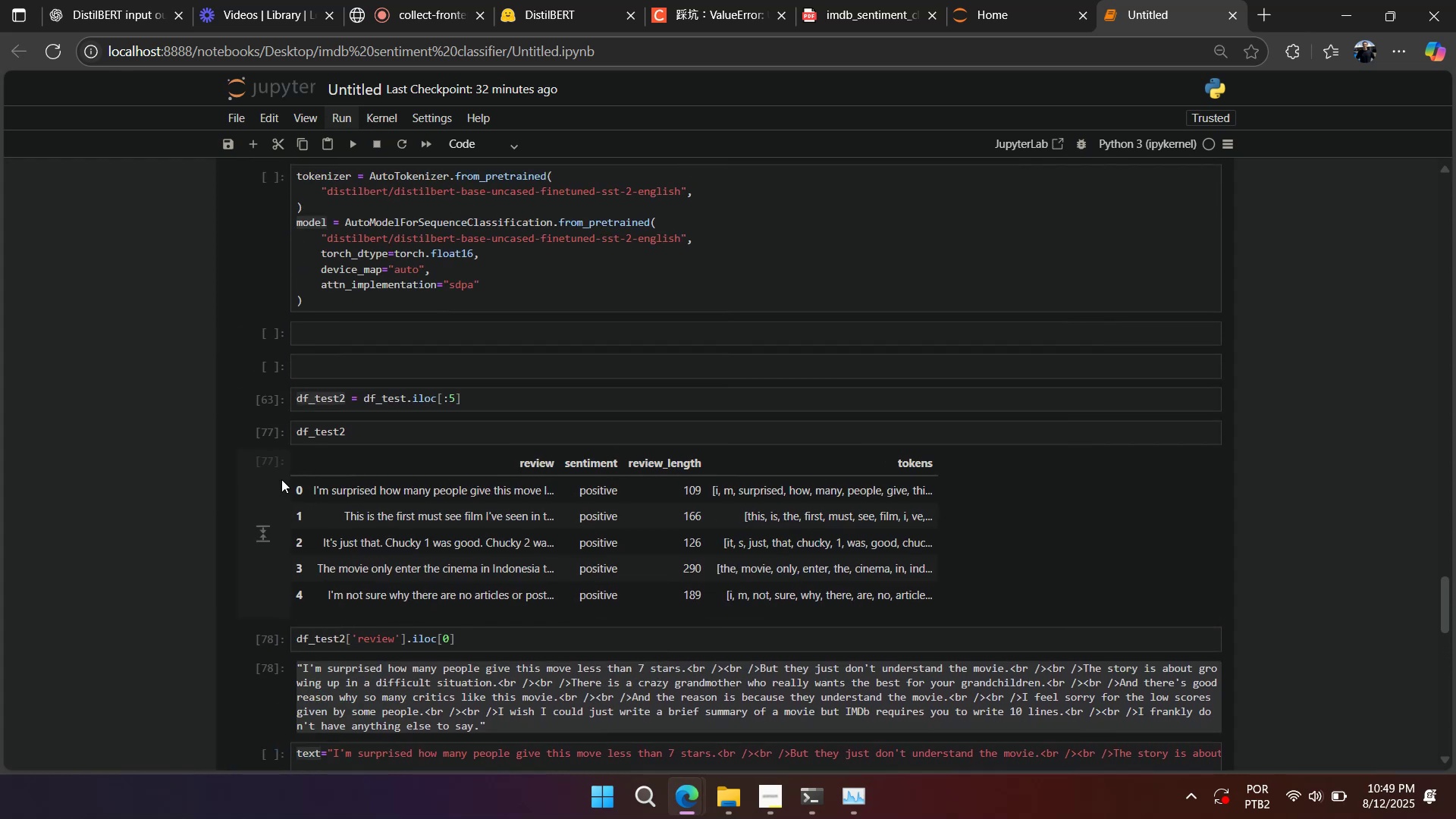 
key(Backspace)
 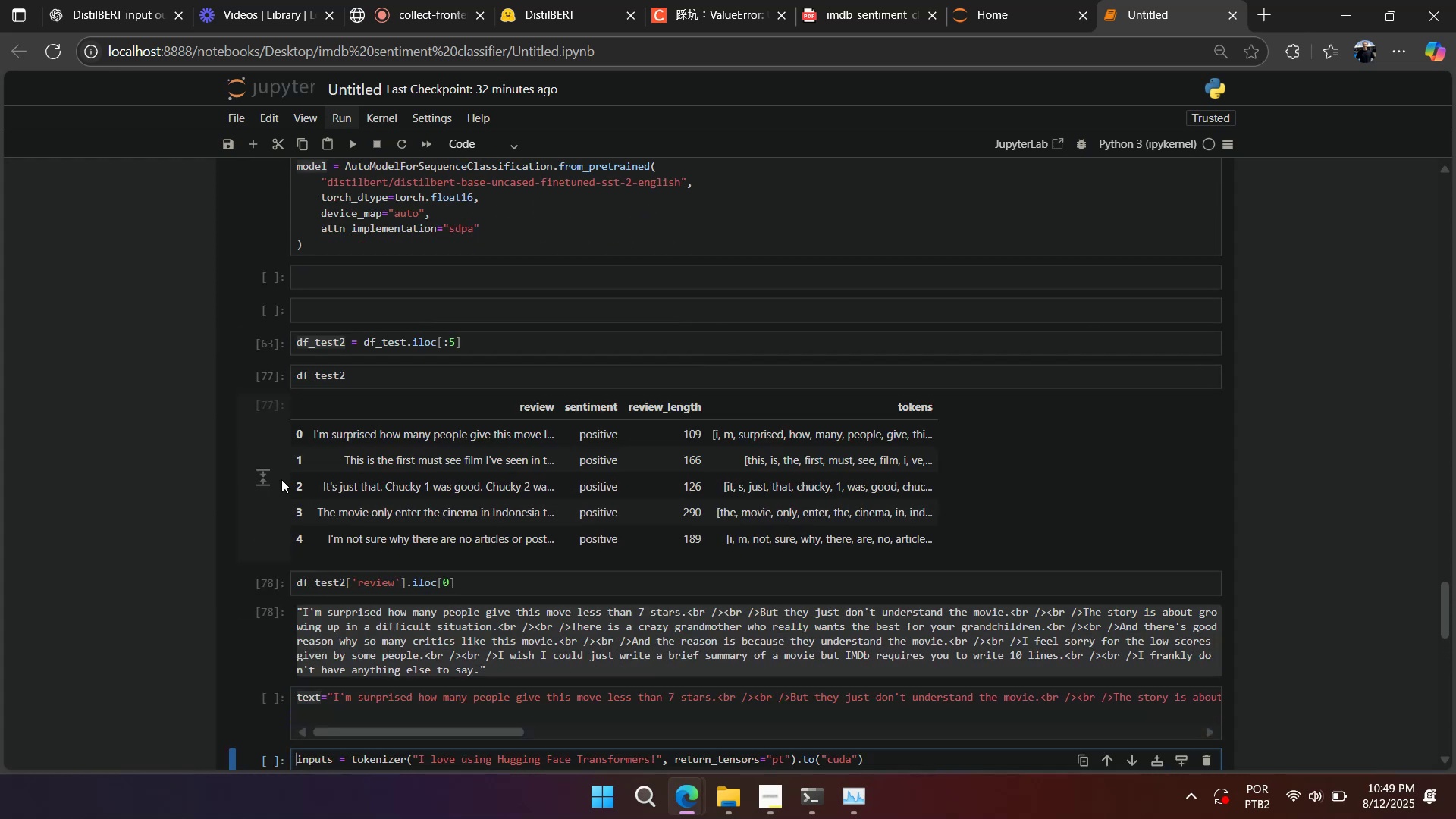 
scroll: coordinate [281, 479], scroll_direction: down, amount: 2.0
 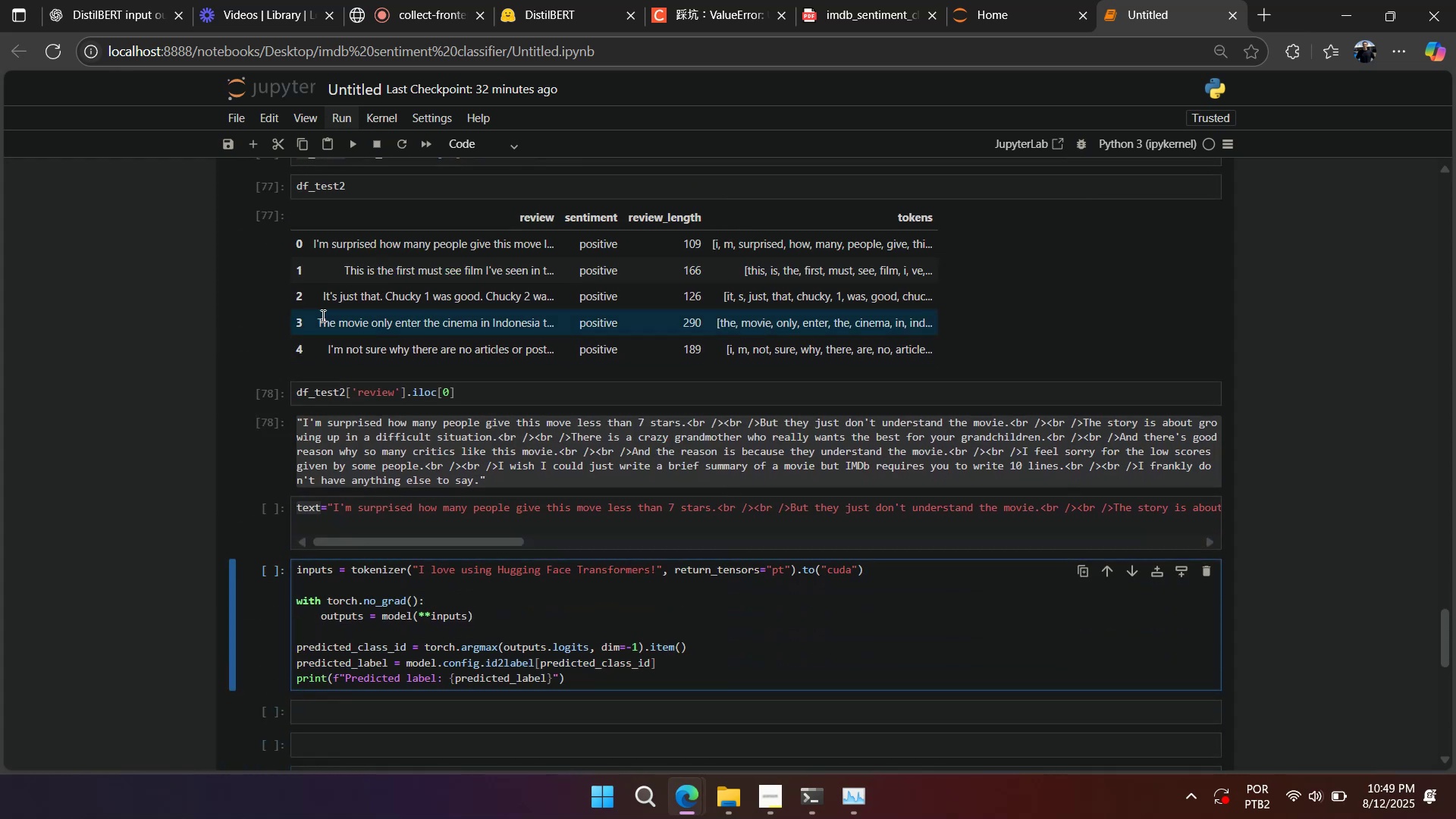 
scroll: coordinate [334, 263], scroll_direction: up, amount: 1.0
 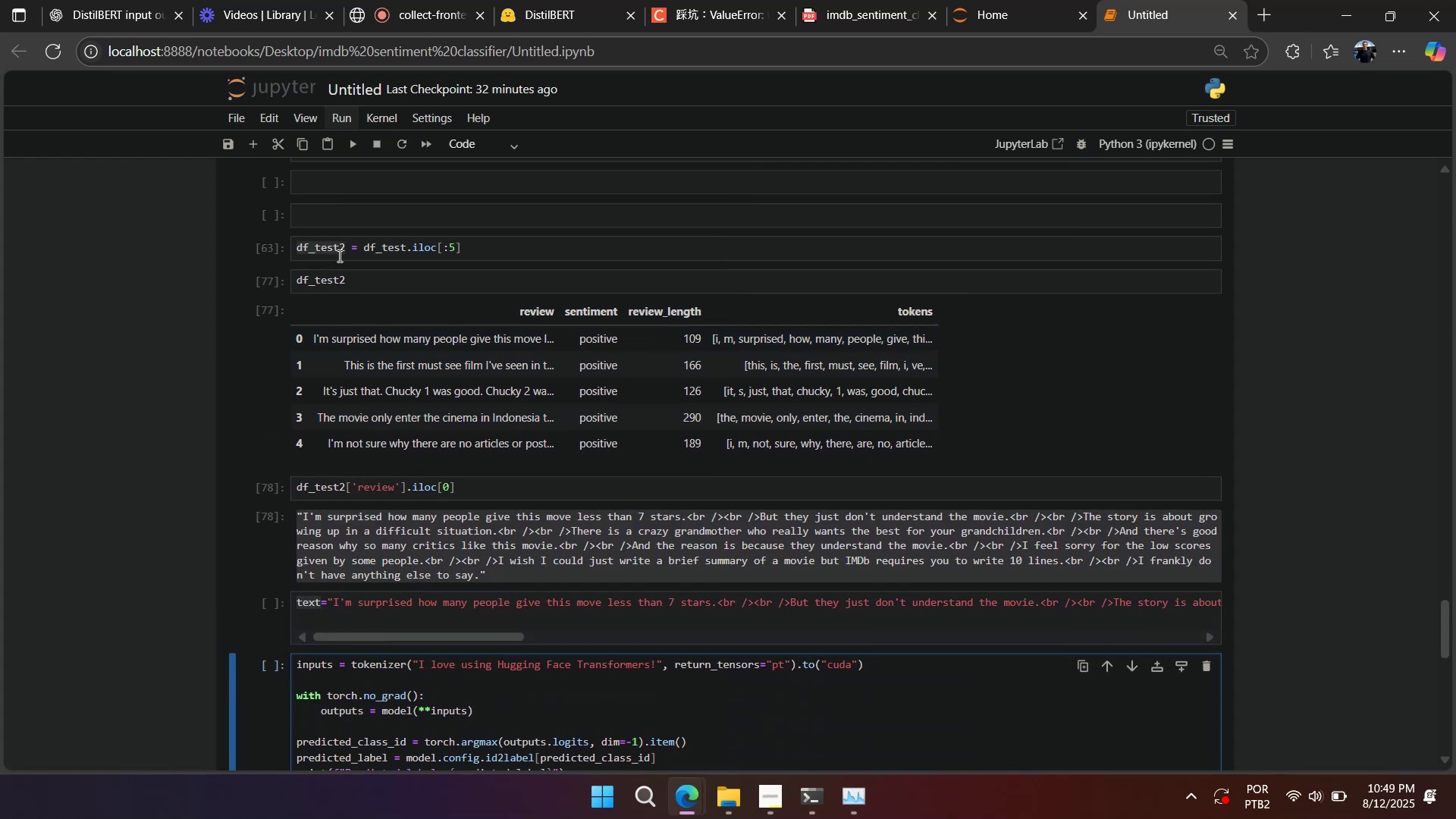 
double_click([333, 290])
 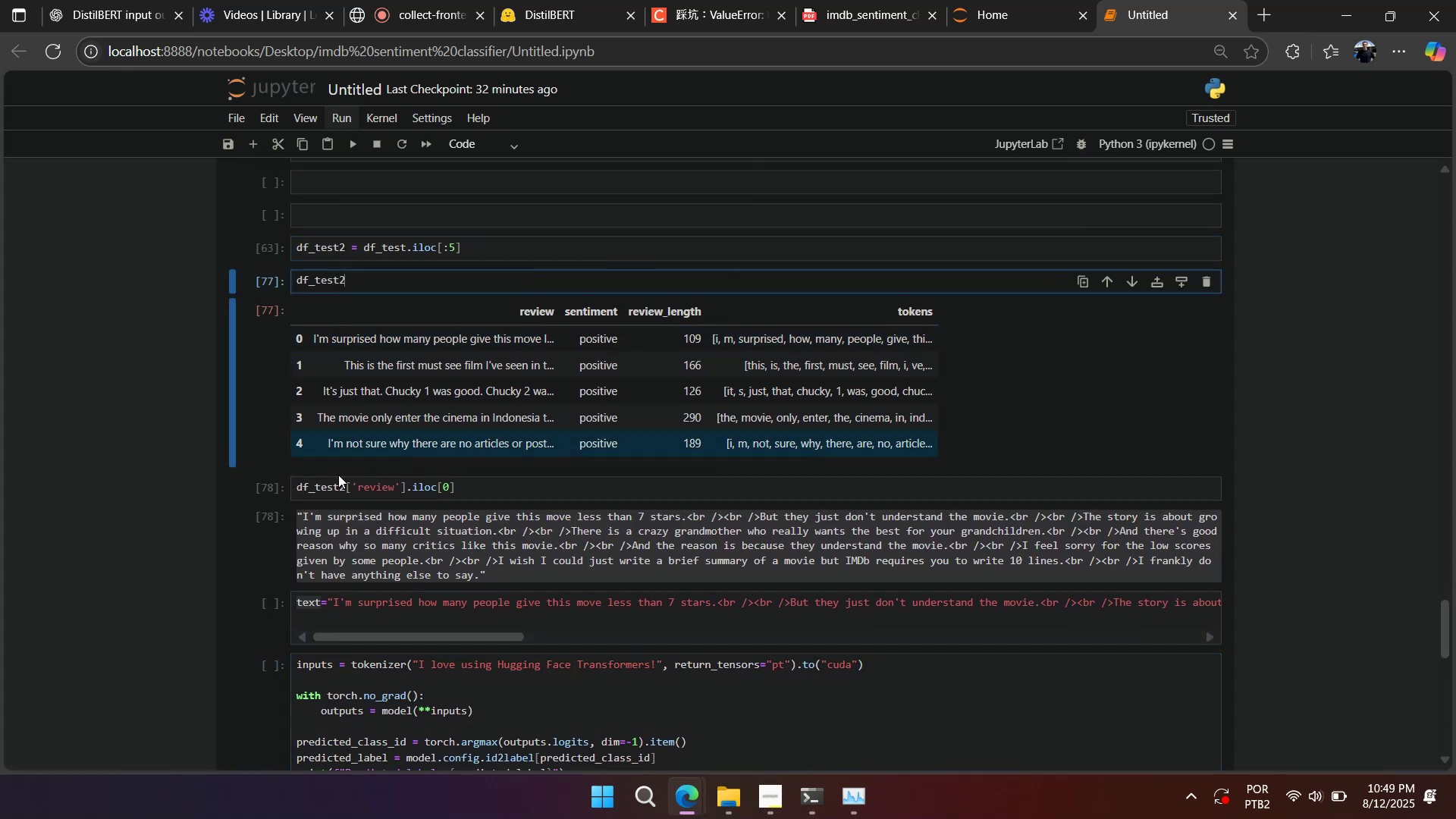 
triple_click([337, 494])
 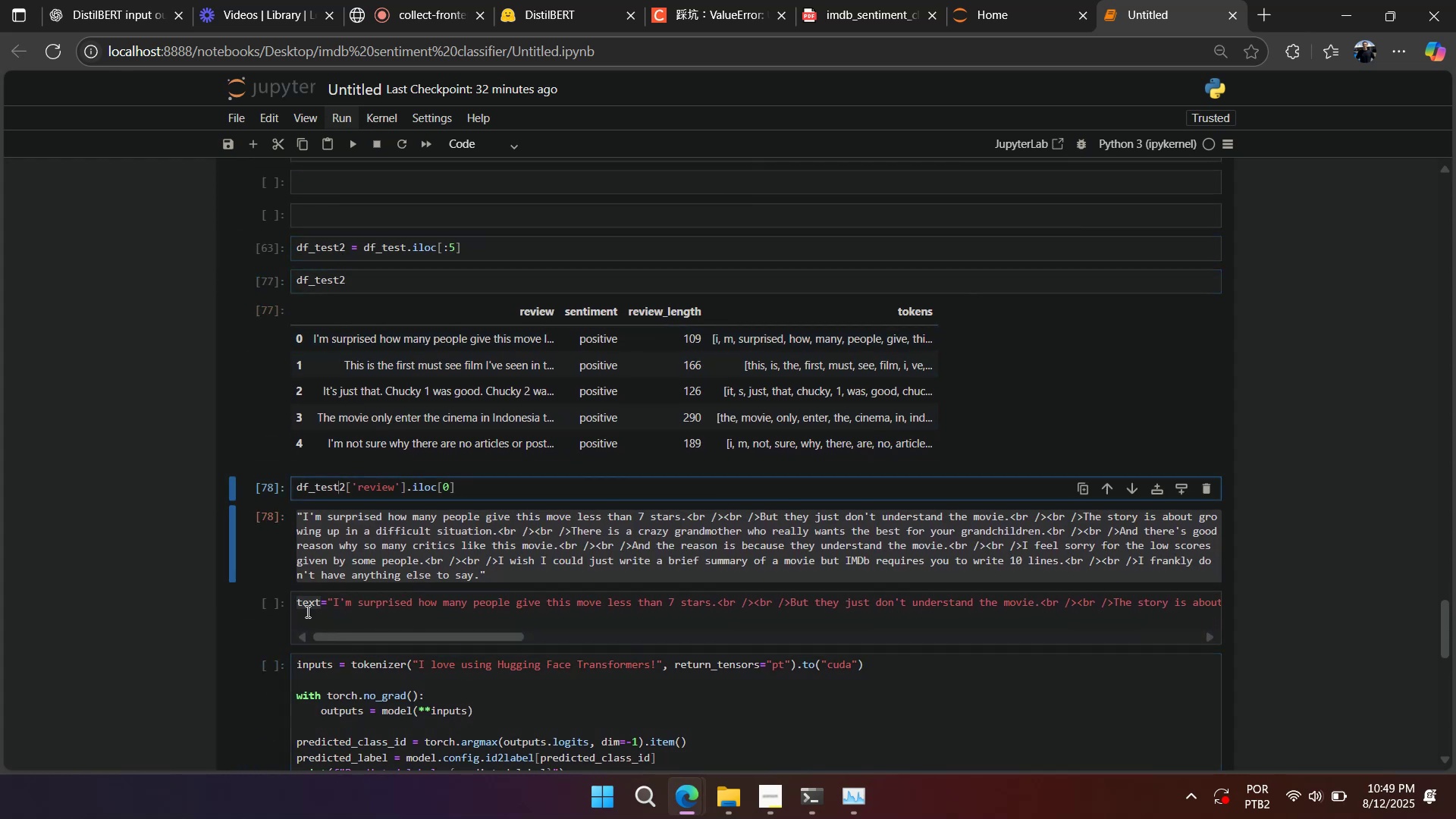 
triple_click([306, 612])
 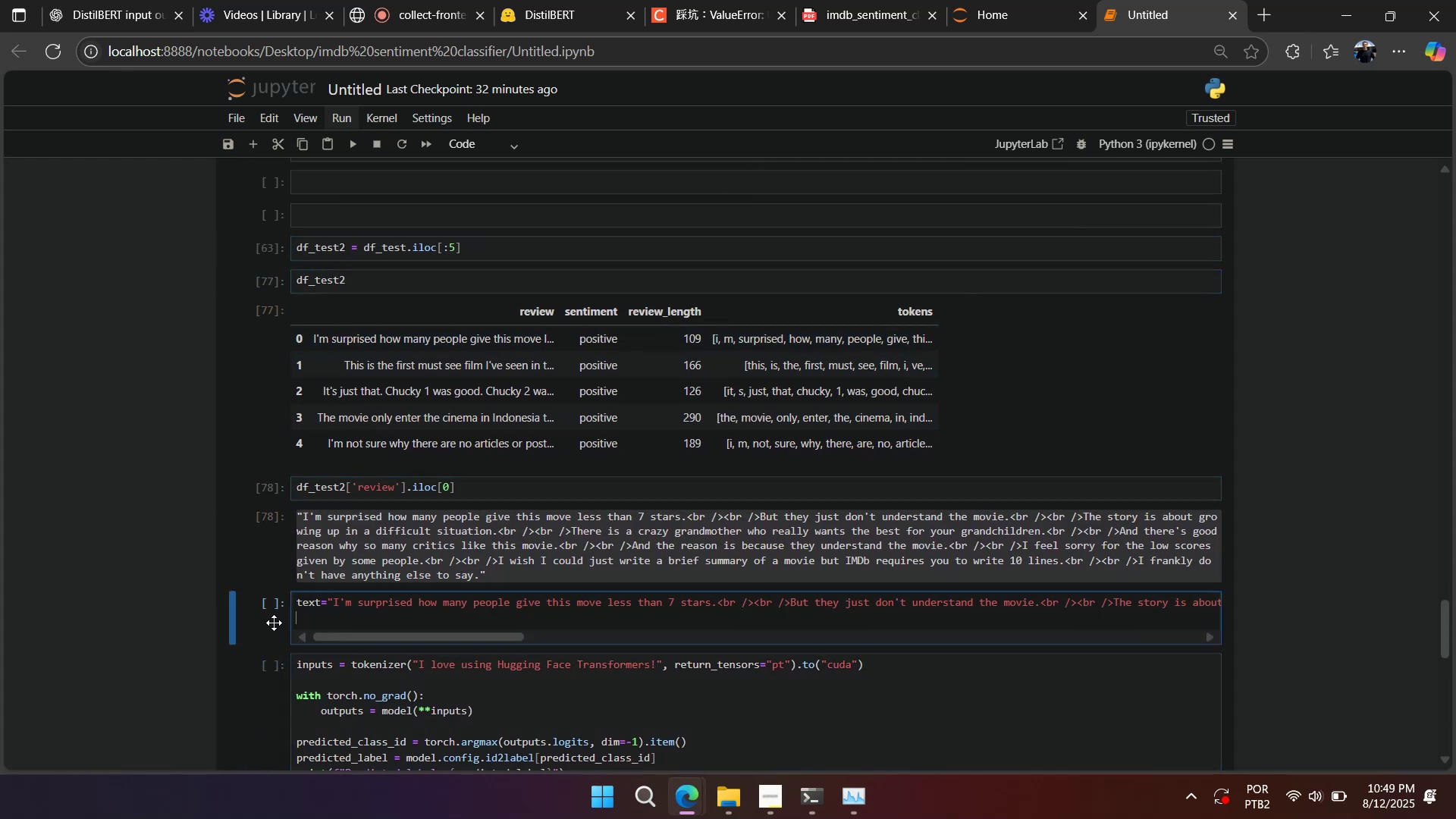 
left_click([269, 638])
 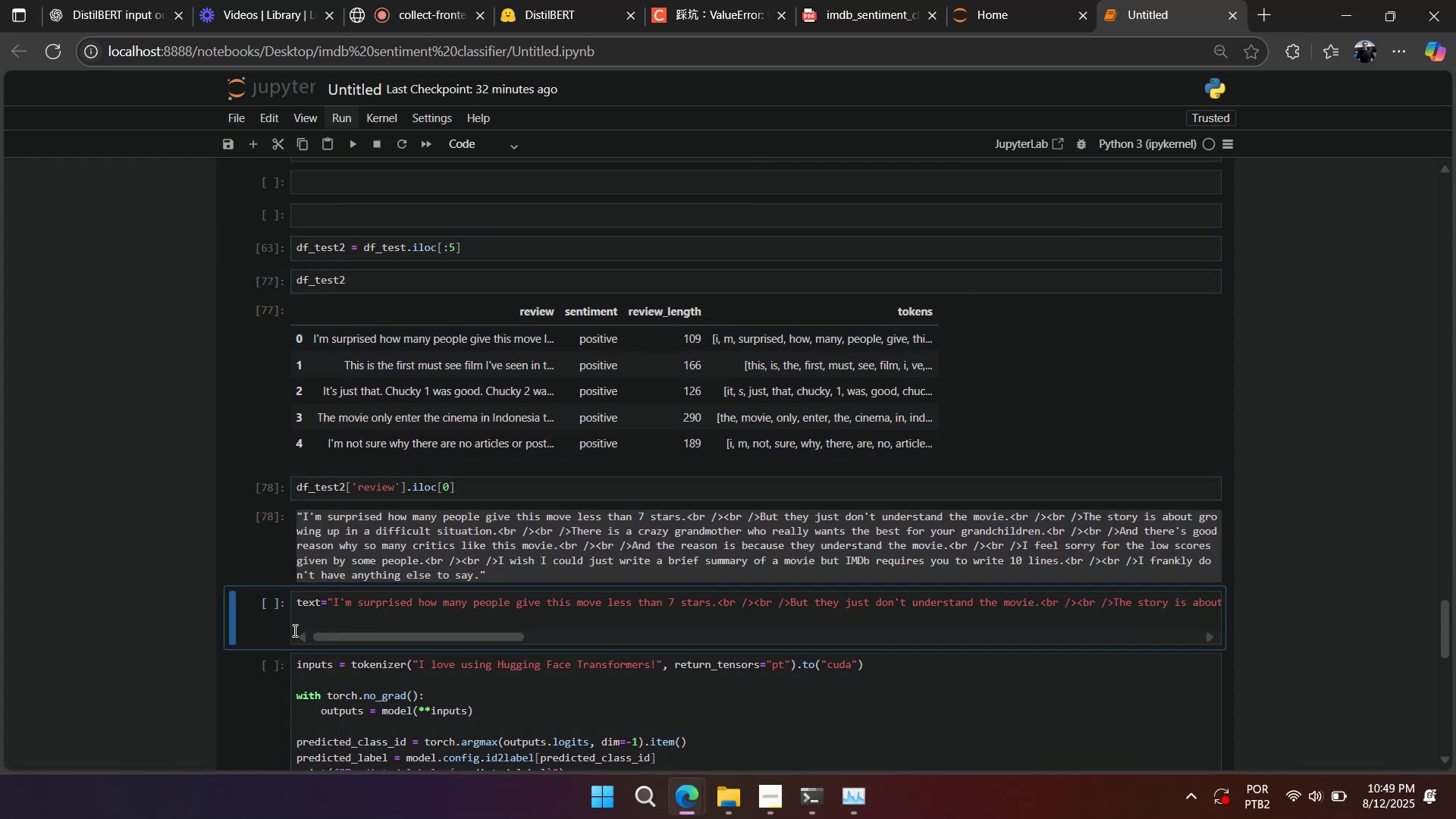 
left_click([308, 621])
 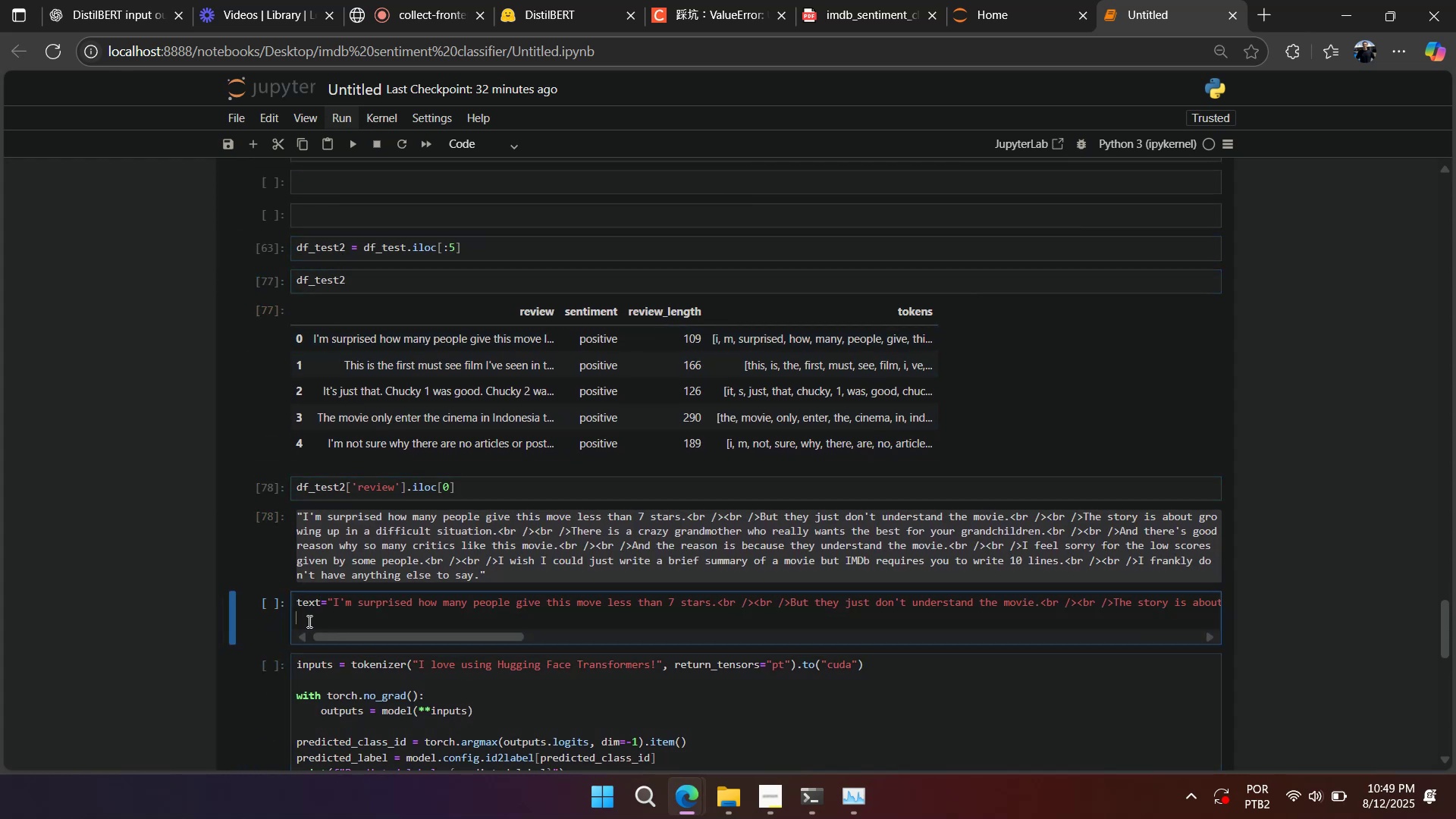 
key(Backspace)
 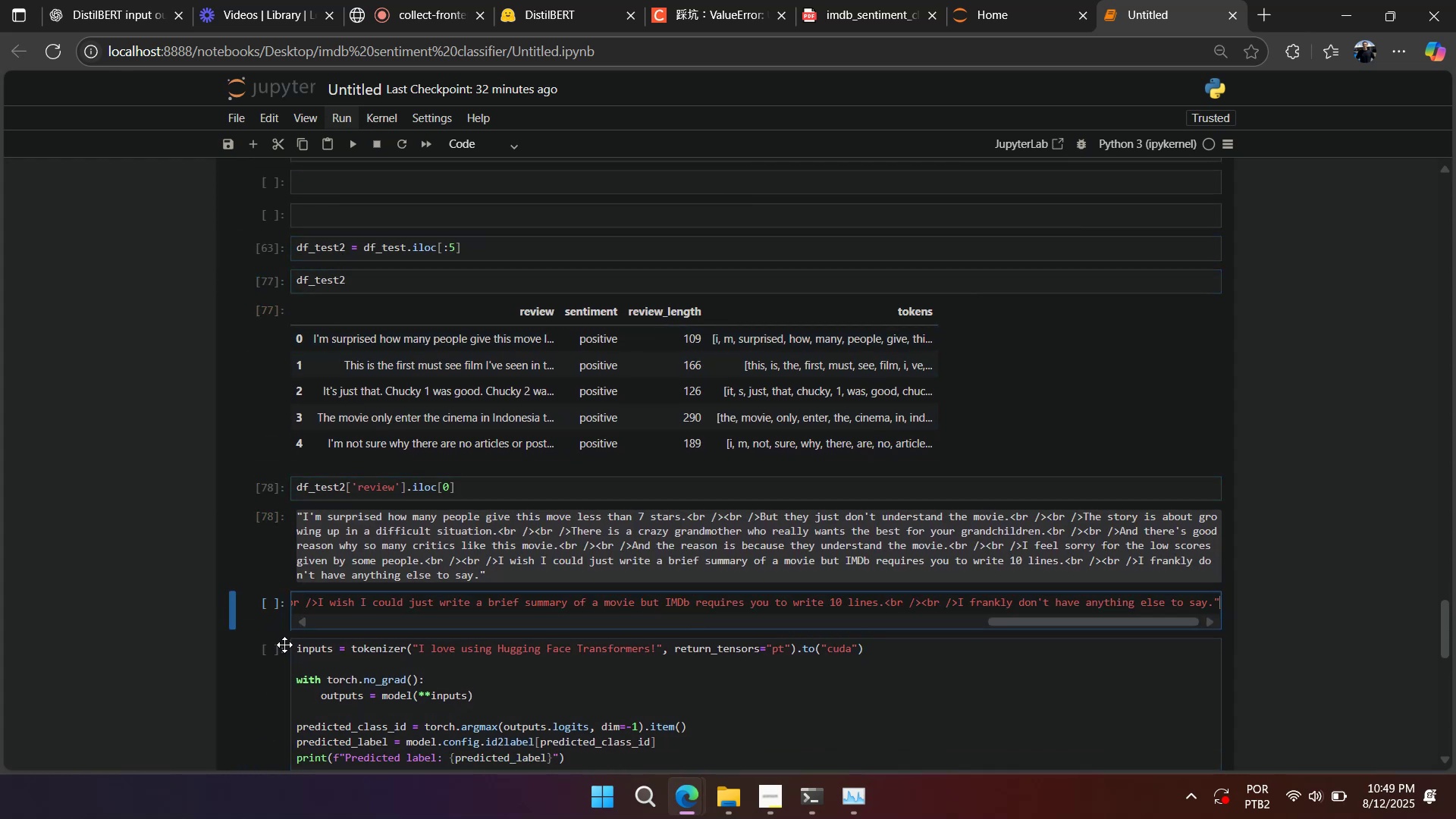 
left_click([278, 654])
 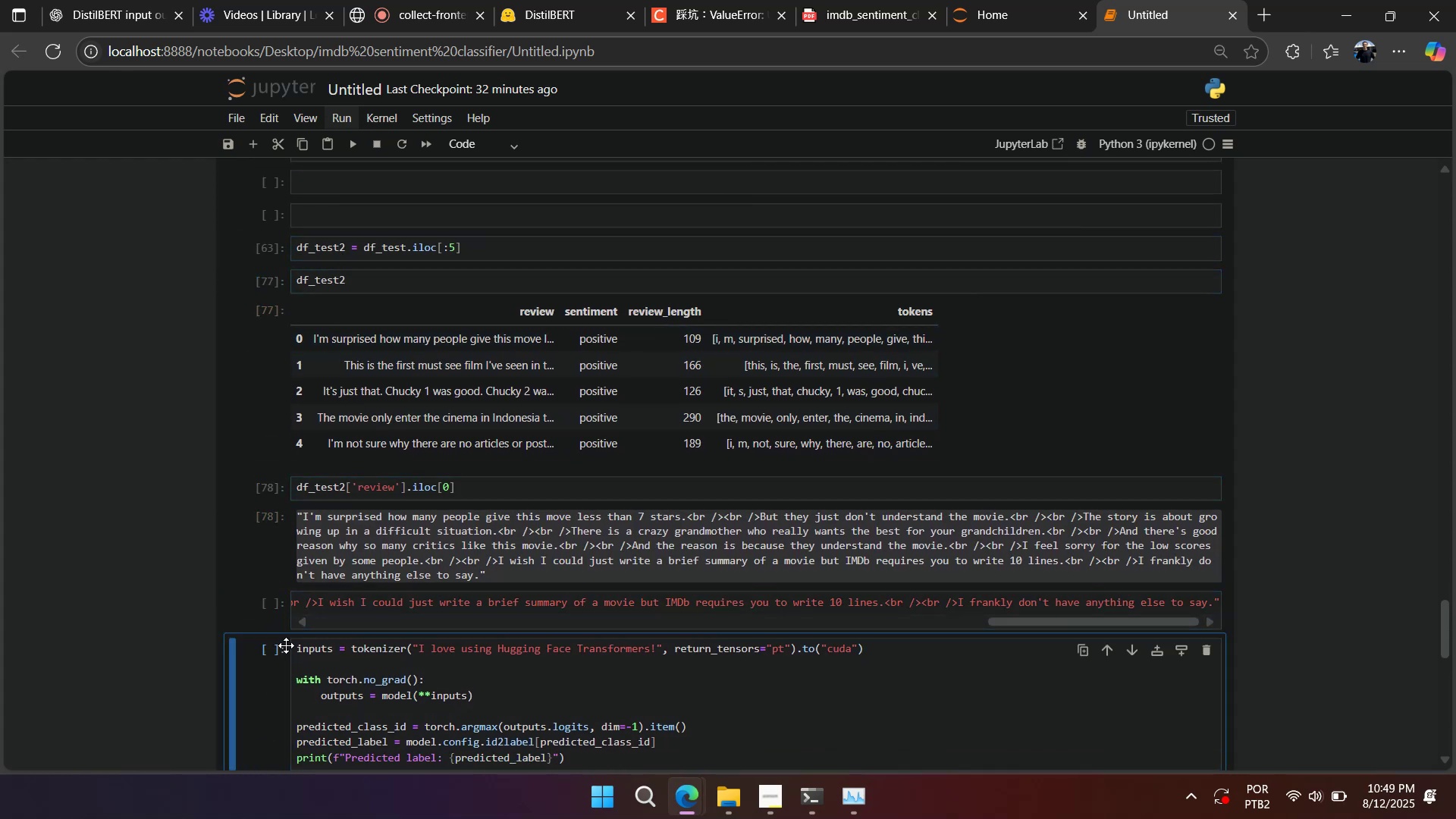 
key(A)
 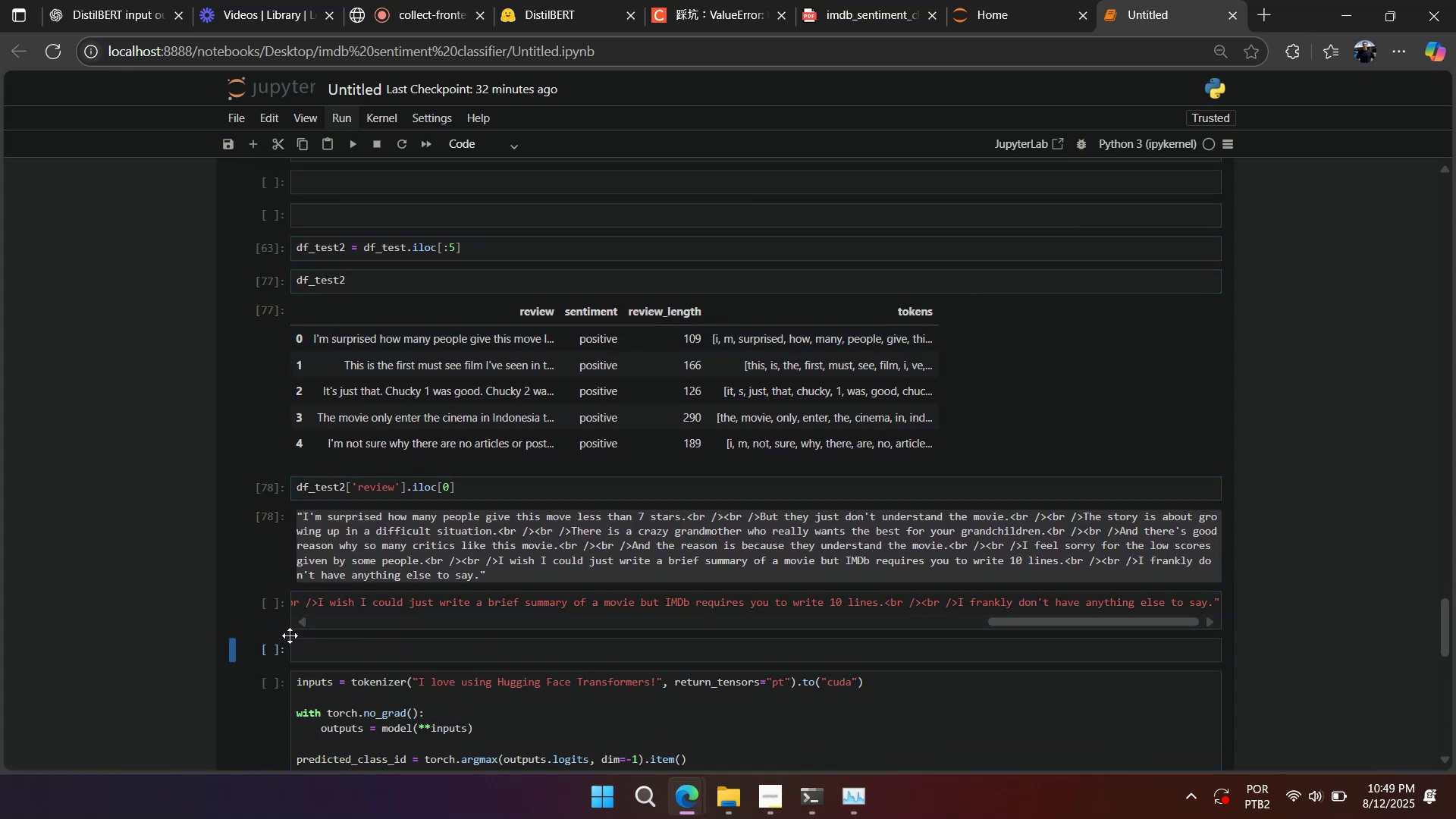 
scroll: coordinate [291, 630], scroll_direction: down, amount: 2.0
 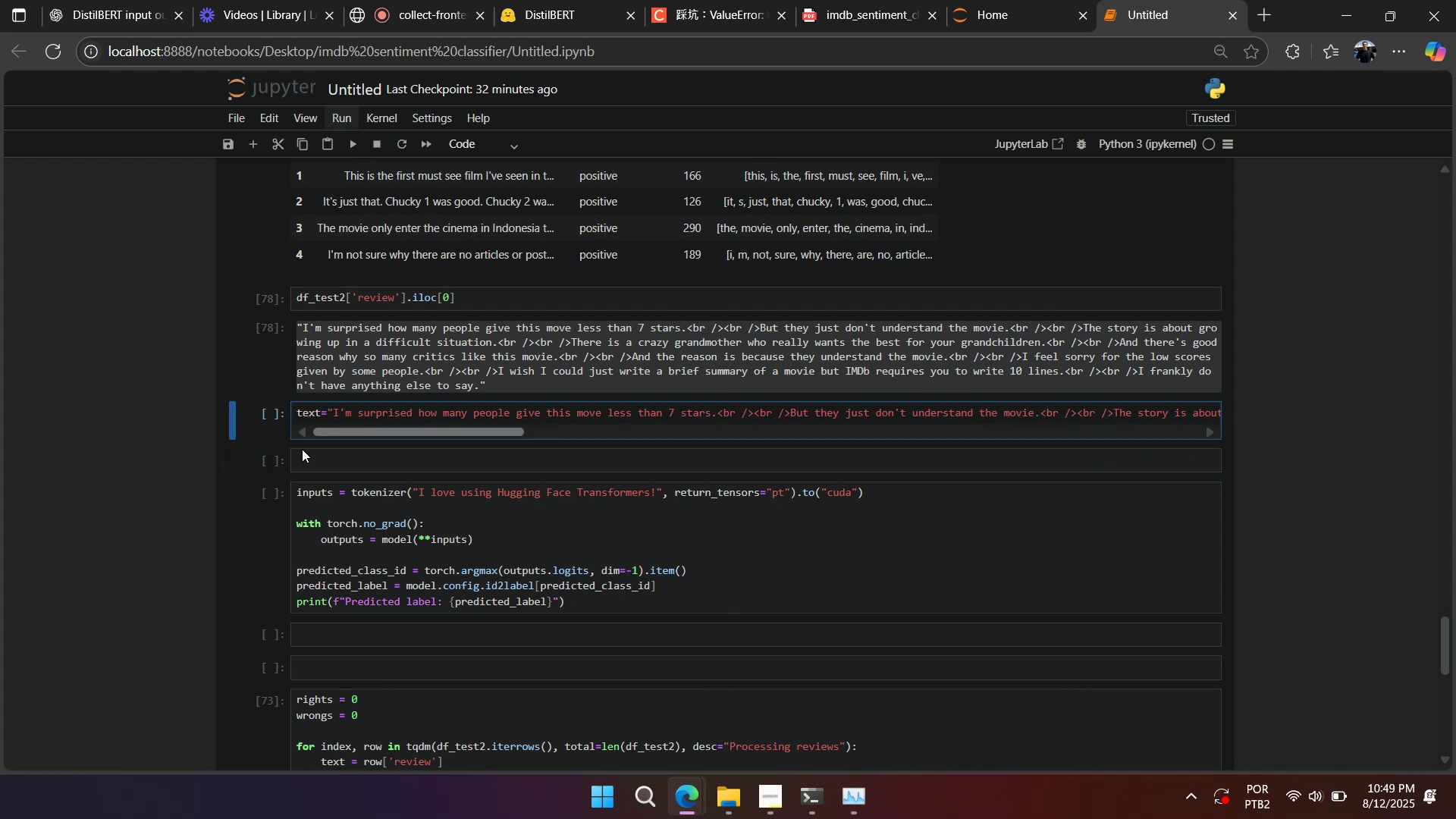 
double_click([303, 413])
 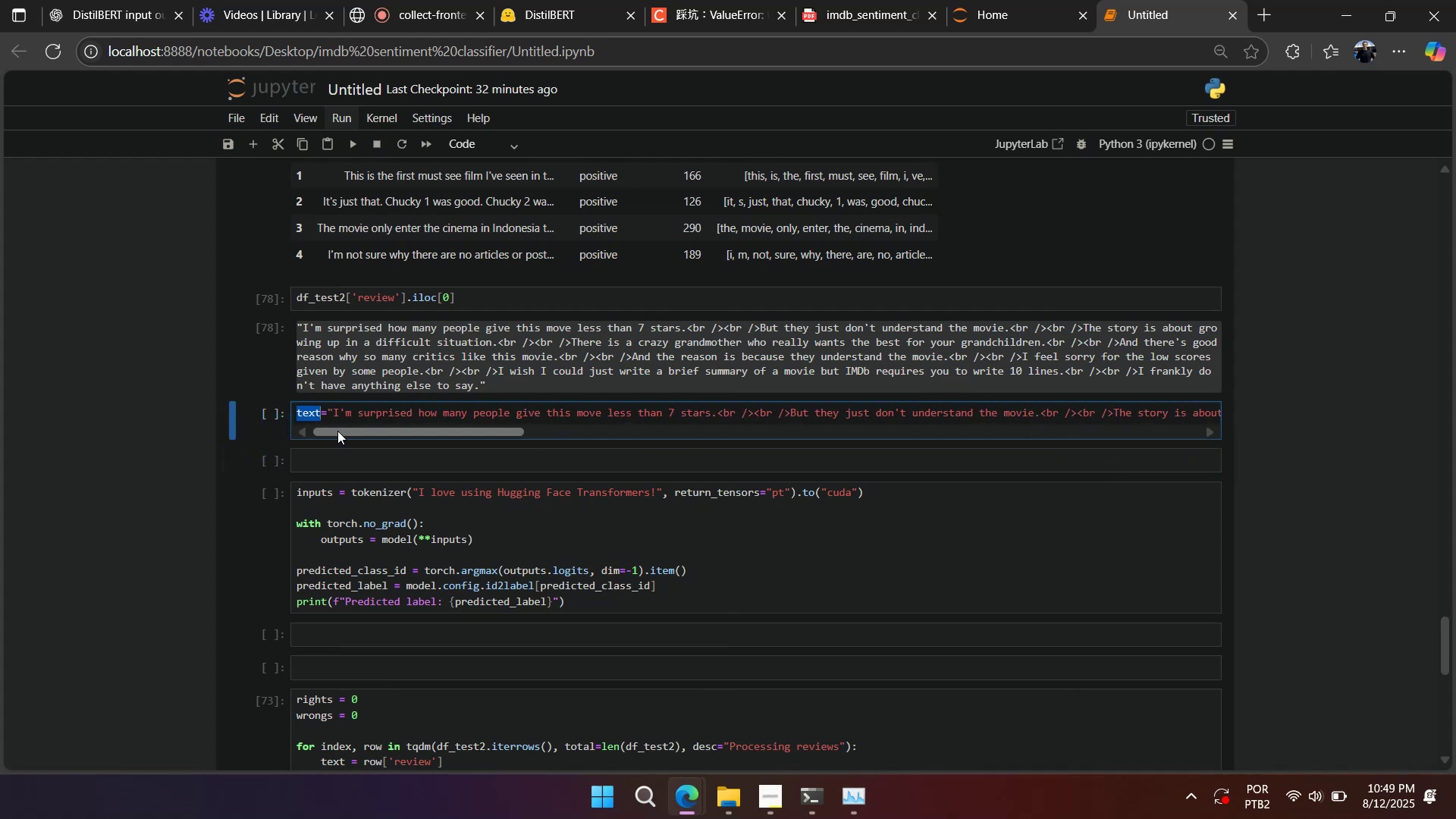 
key(Control+C)
 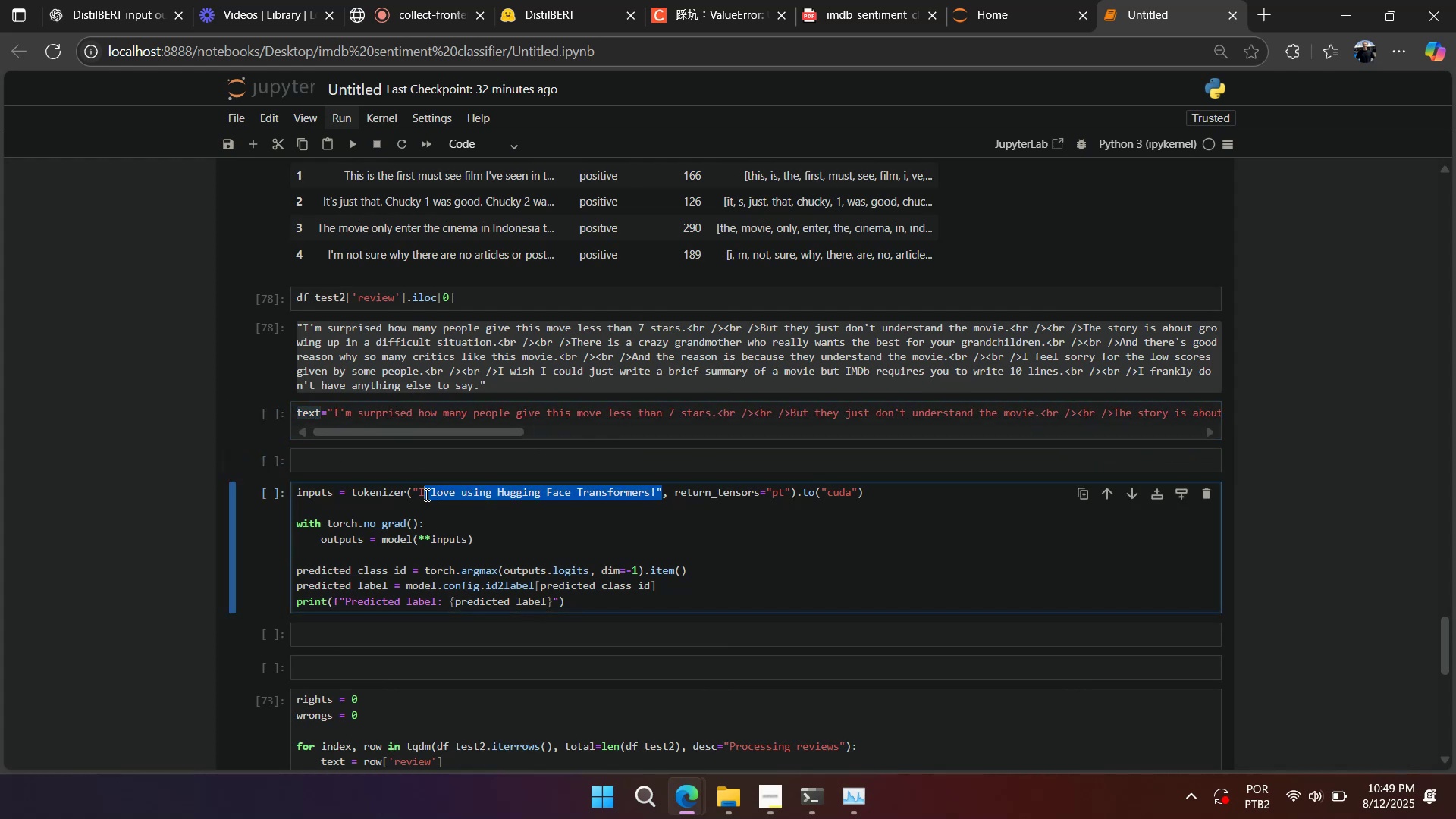 
key(Control+V)
 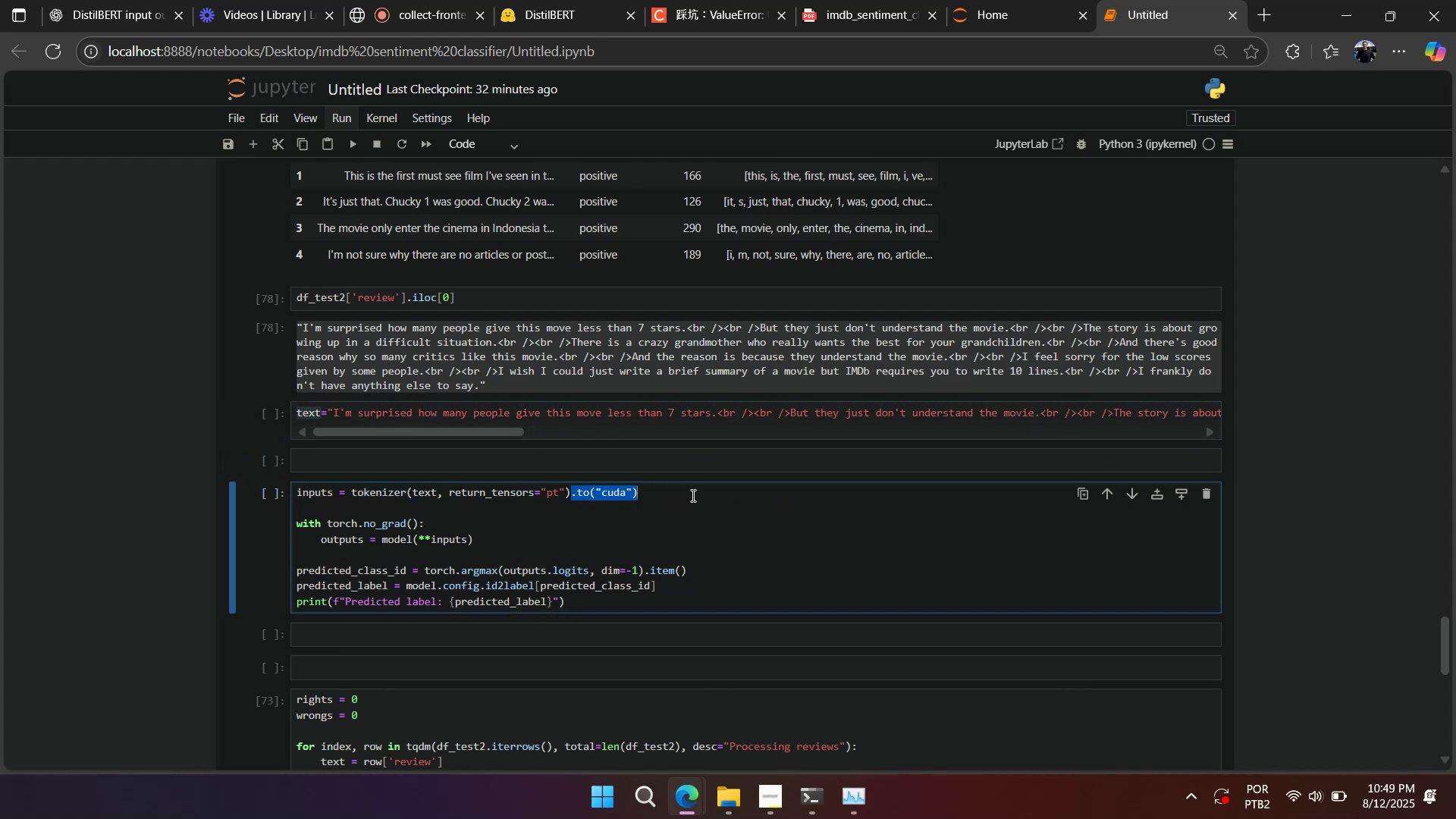 
key(Backspace)
 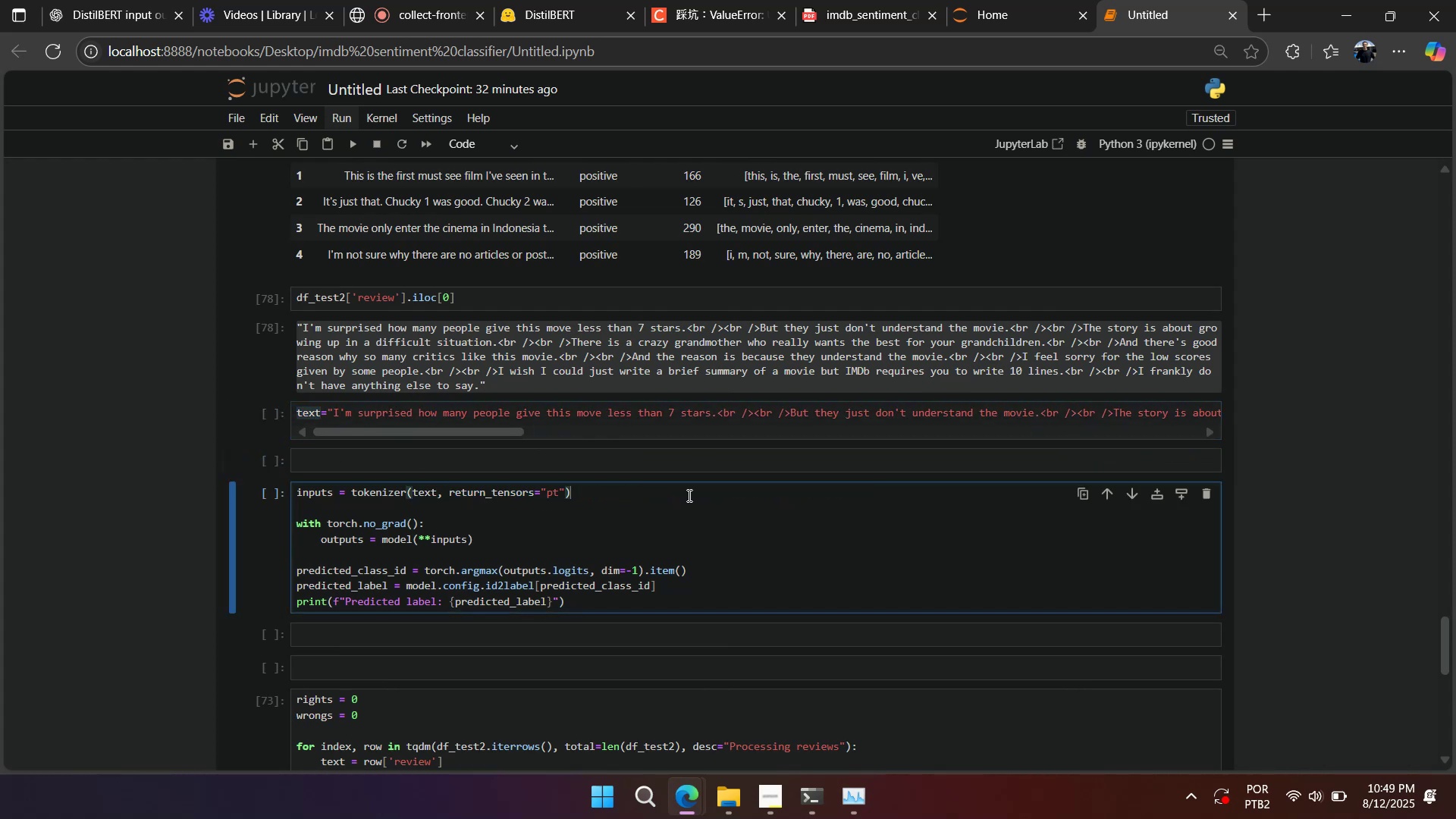 
key(Shift+Enter)
 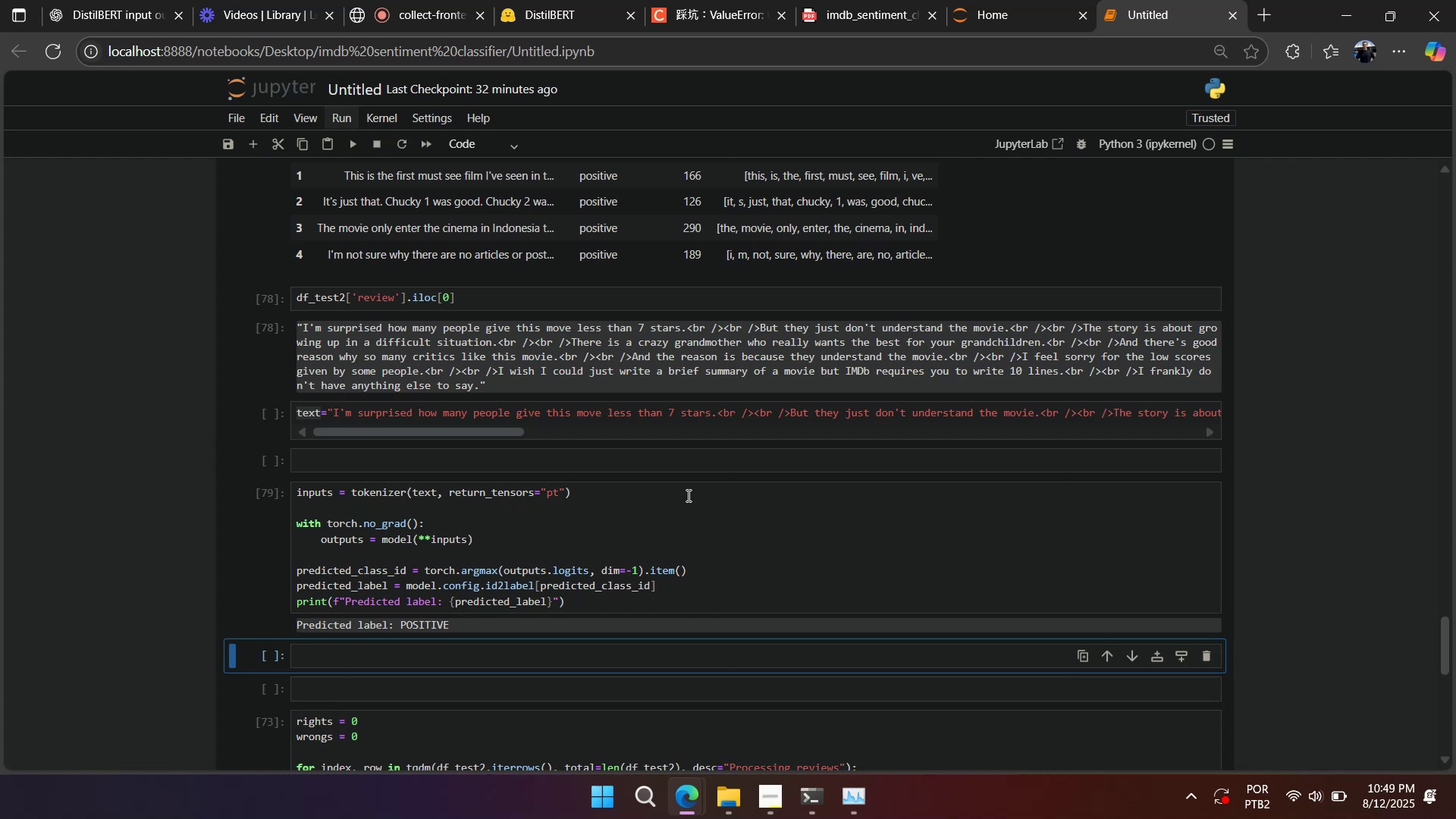 
scroll: coordinate [673, 518], scroll_direction: up, amount: 9.0
 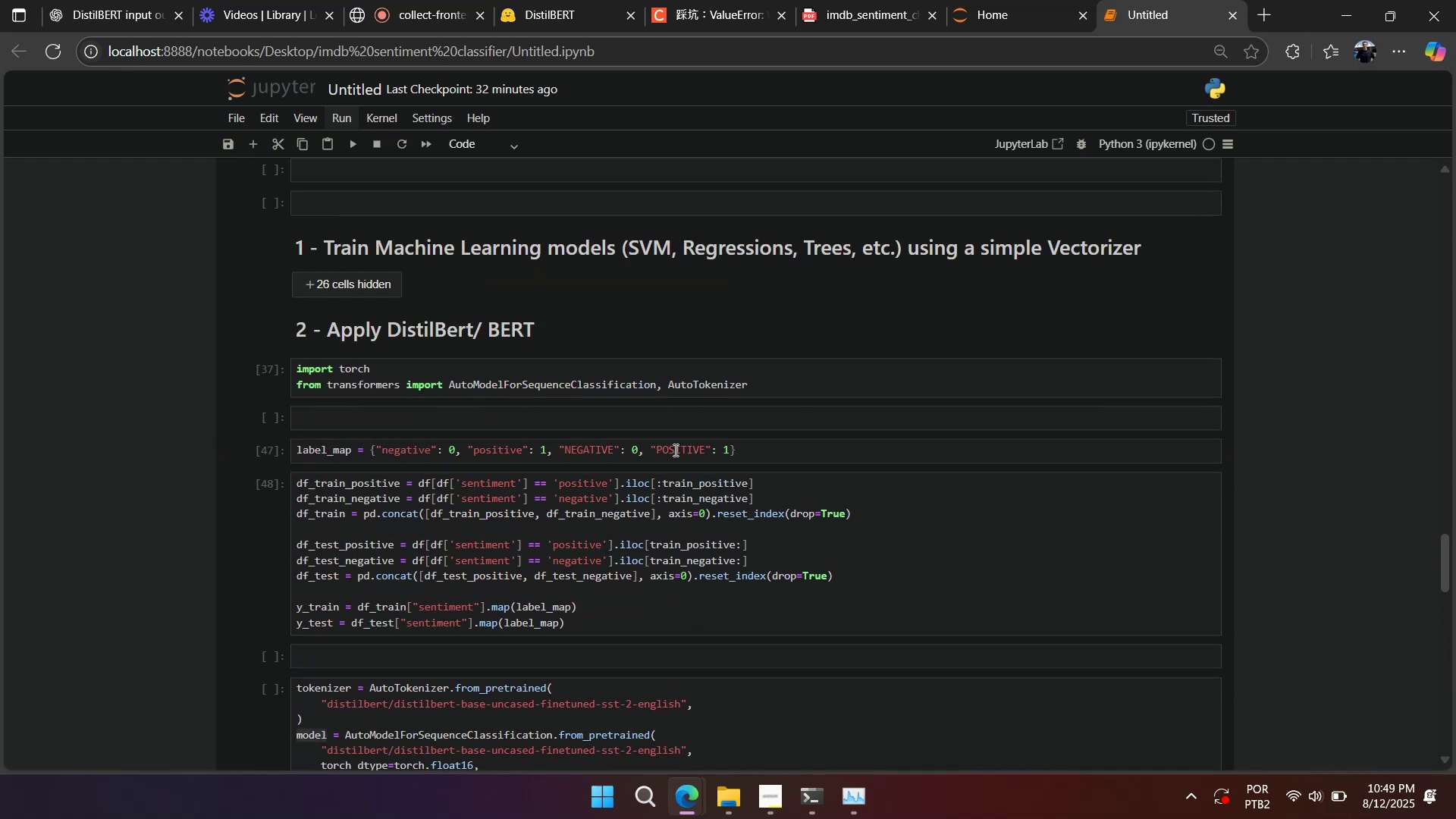 
scroll: coordinate [472, 313], scroll_direction: down, amount: 13.0
 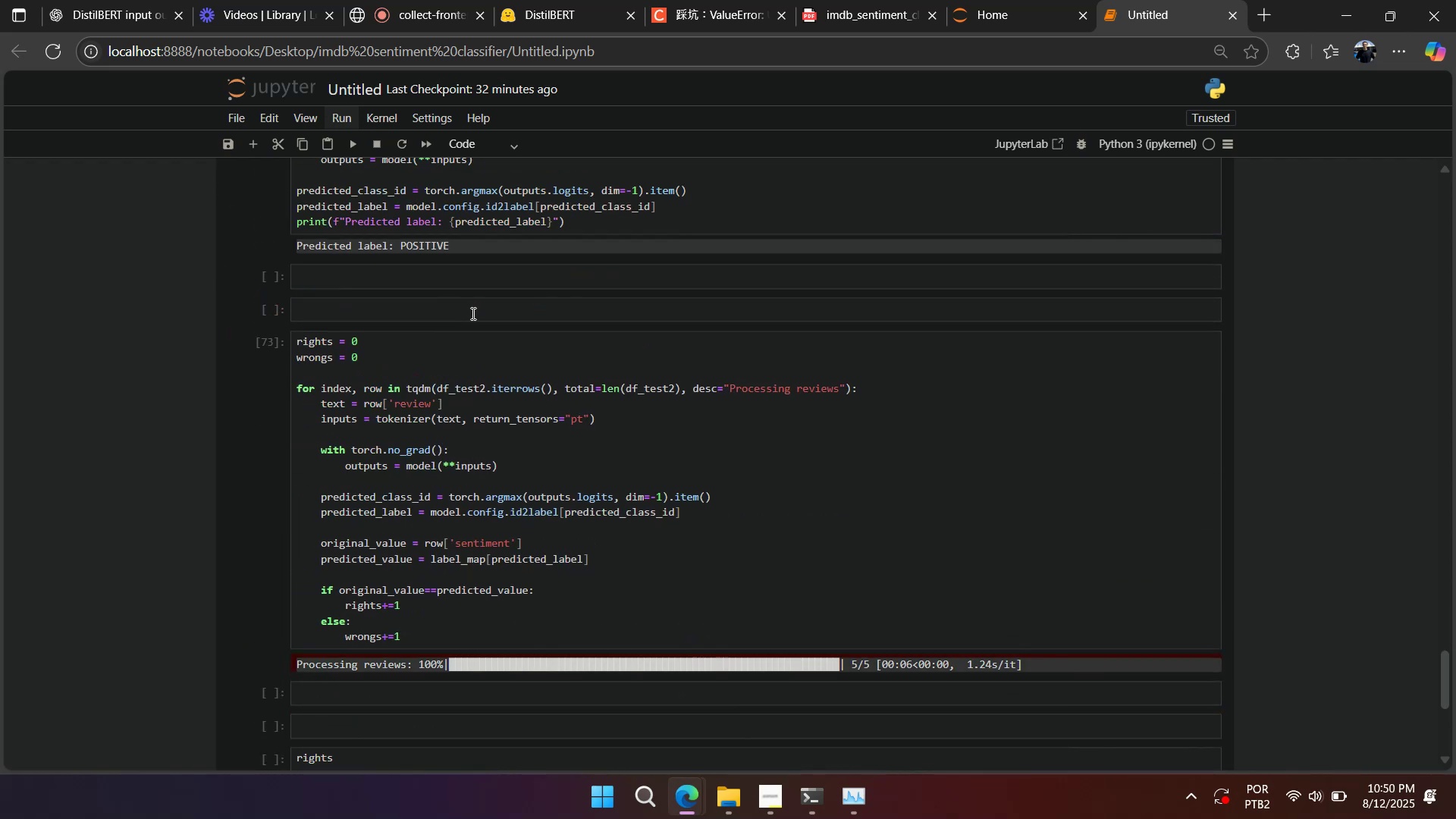 
wait(12.64)
 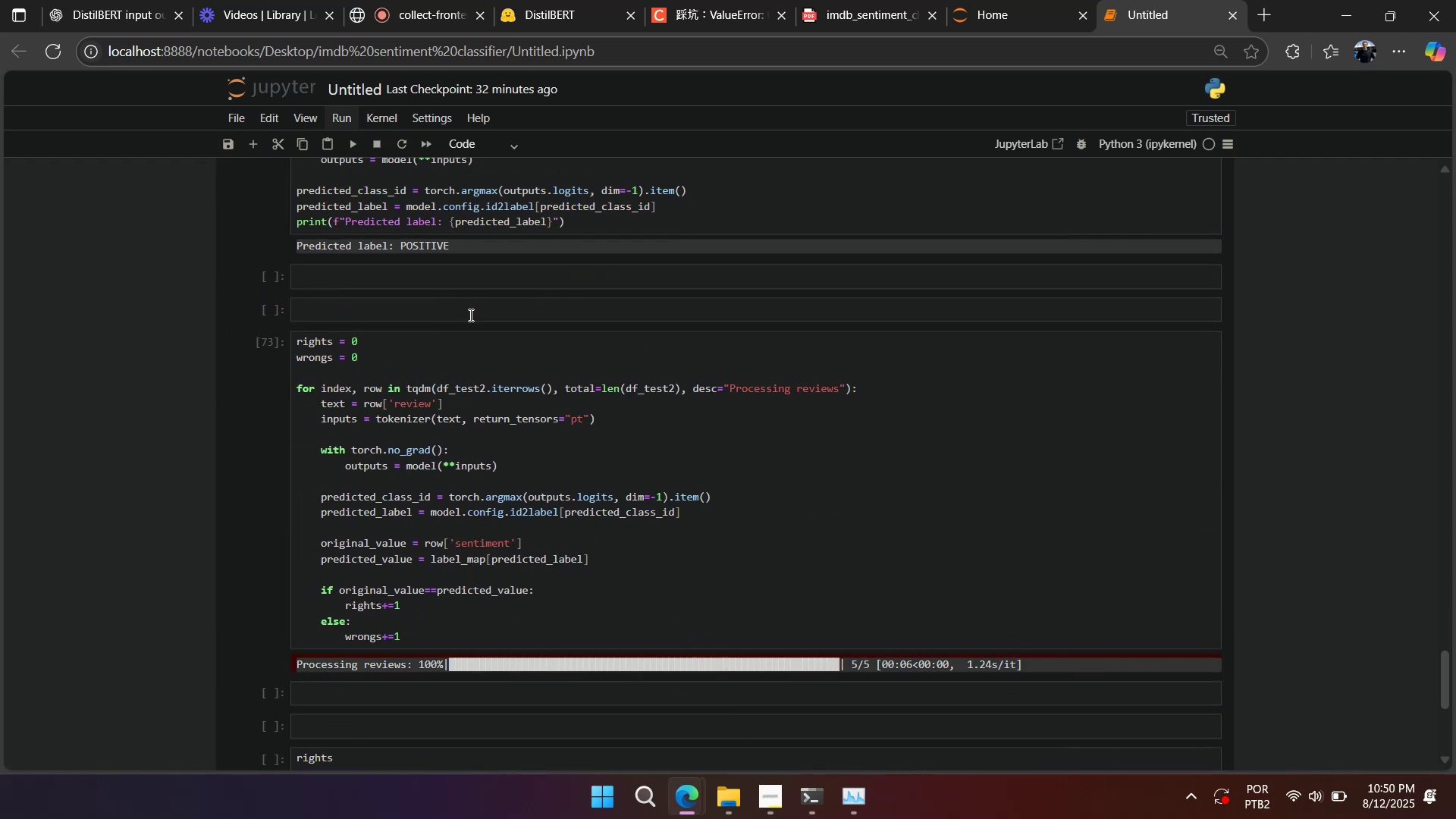 
key(Control+C)
 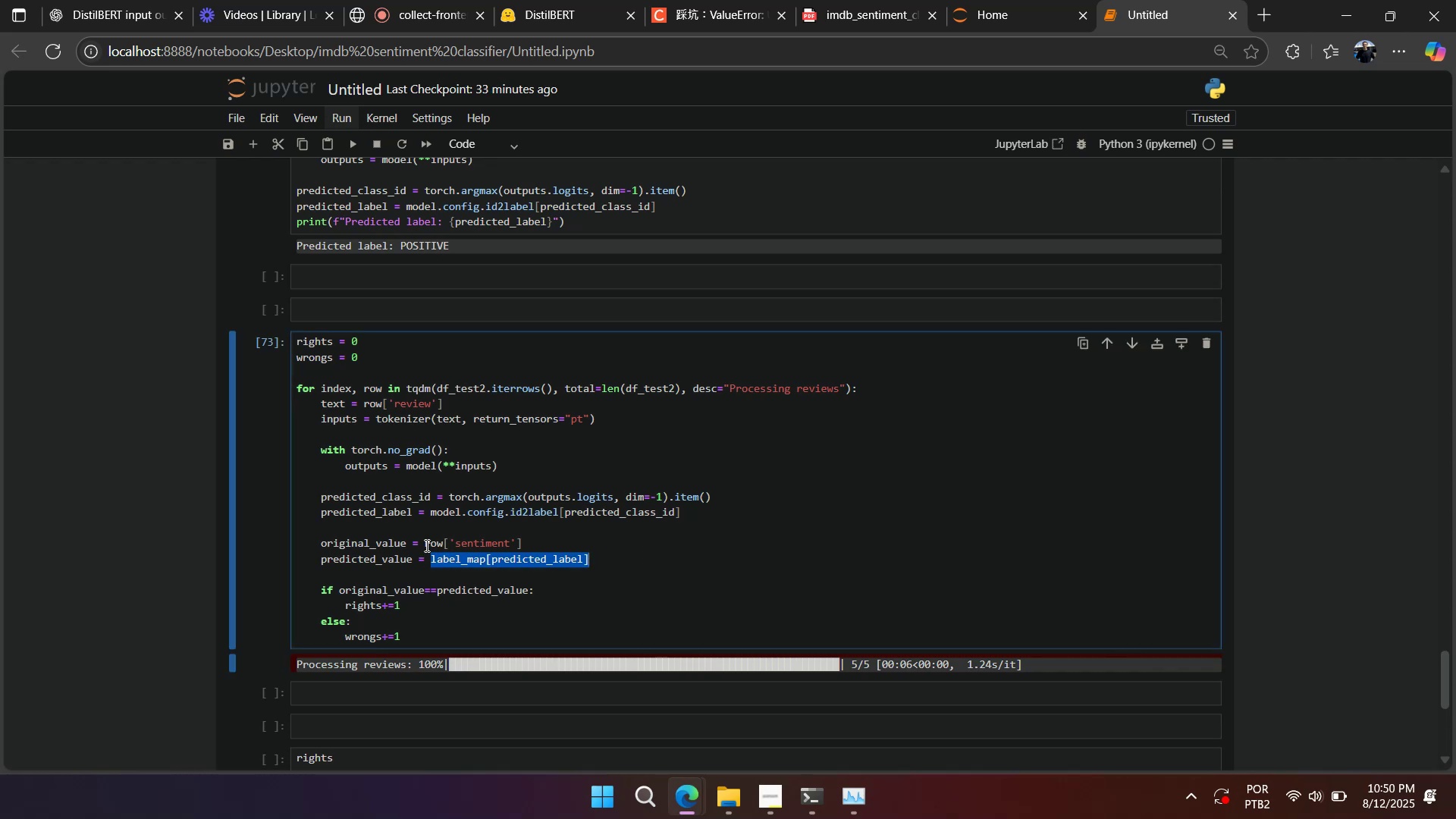 
left_click([423, 545])
 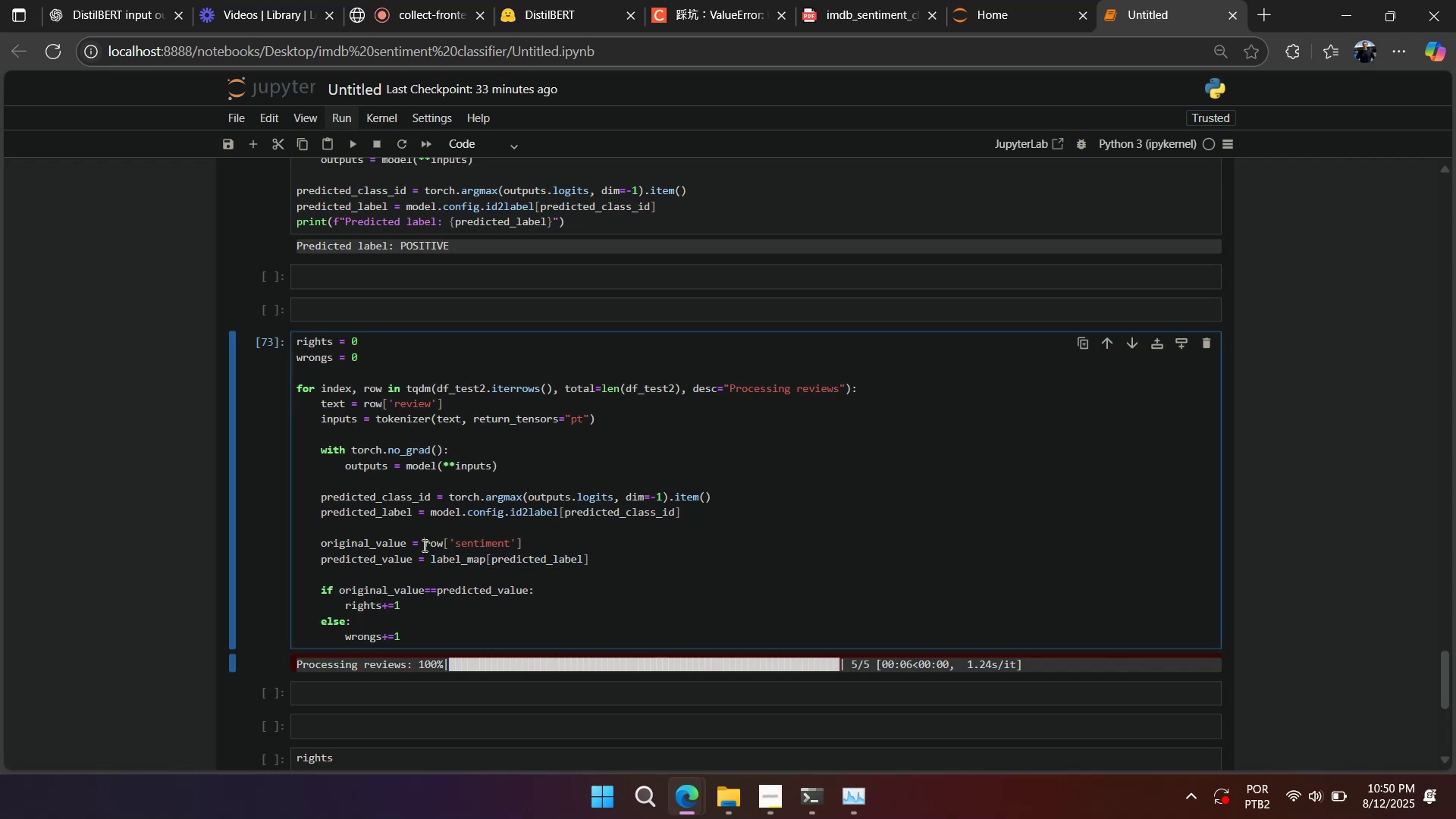 
key(Control+V)
 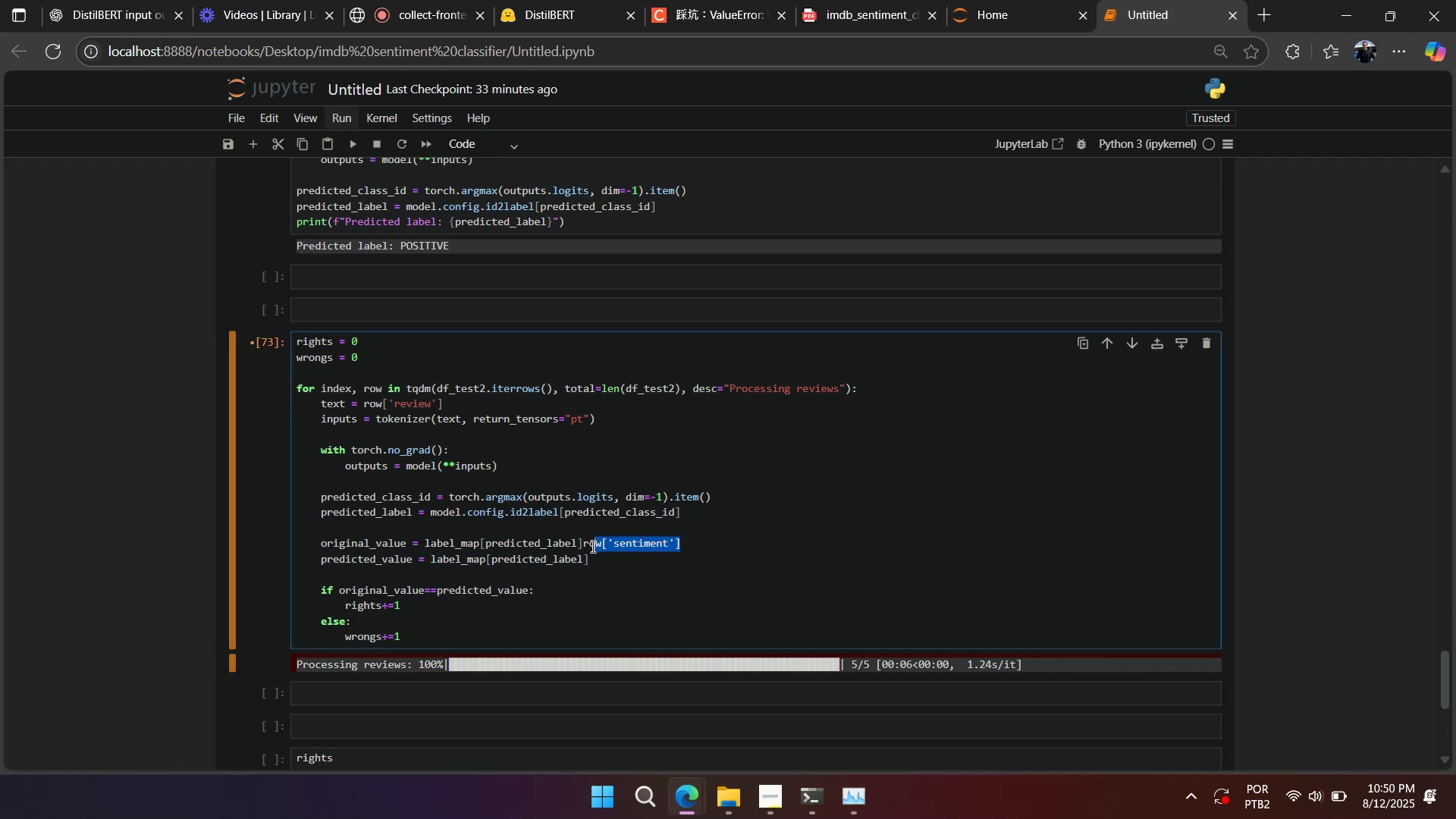 
key(Control+ControlLeft)
 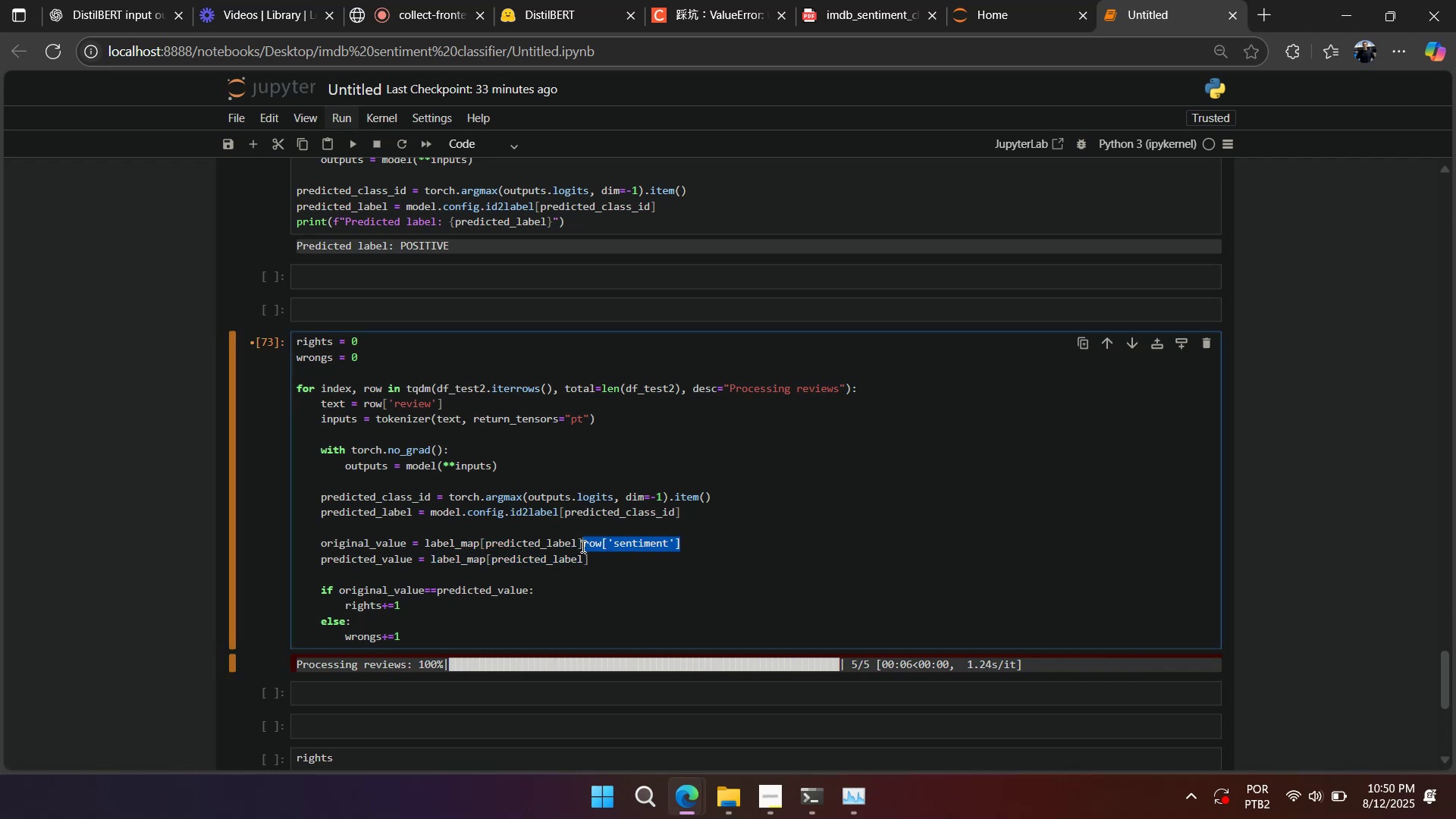 
double_click([544, 543])
 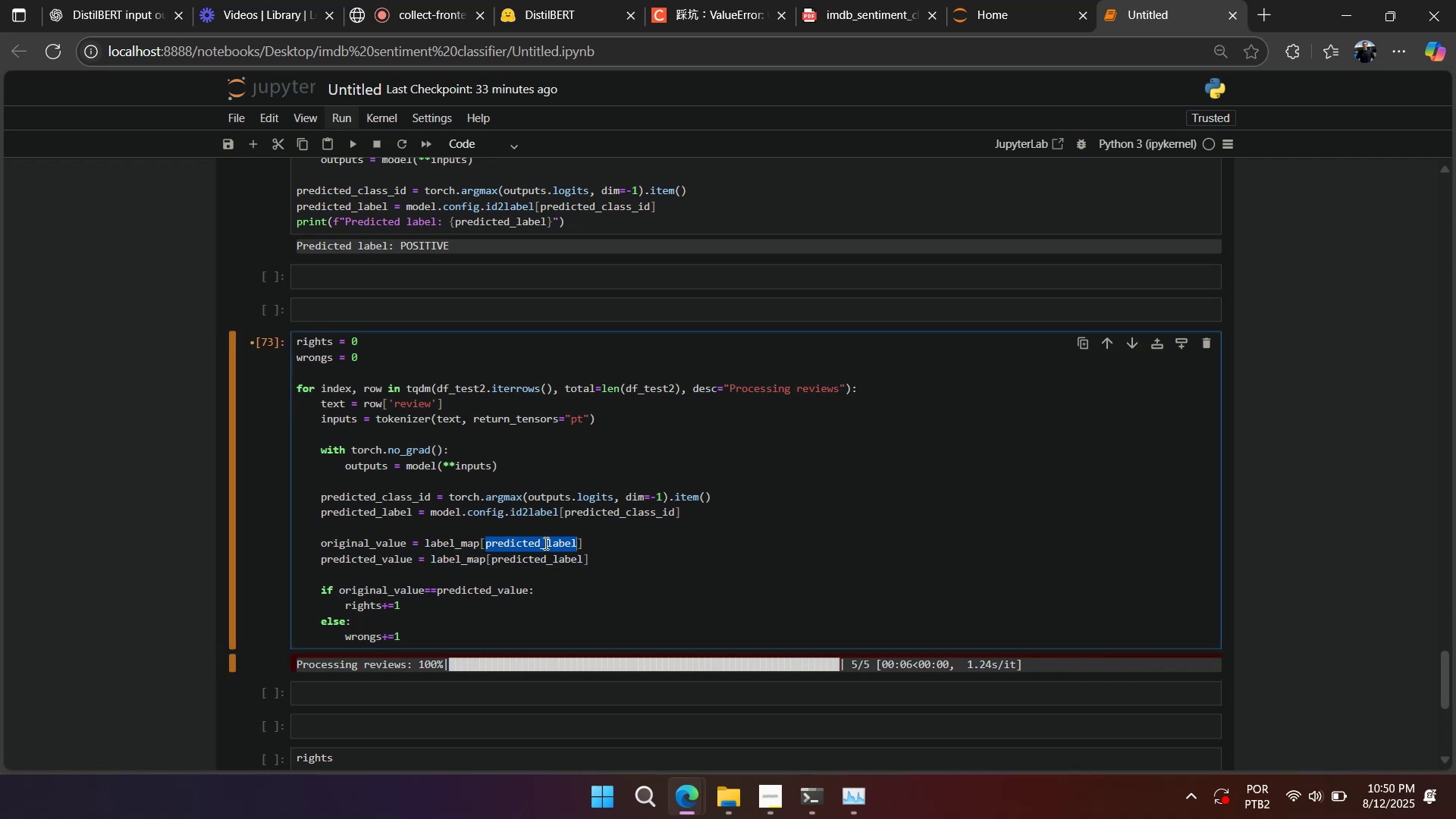 
key(Control+V)
 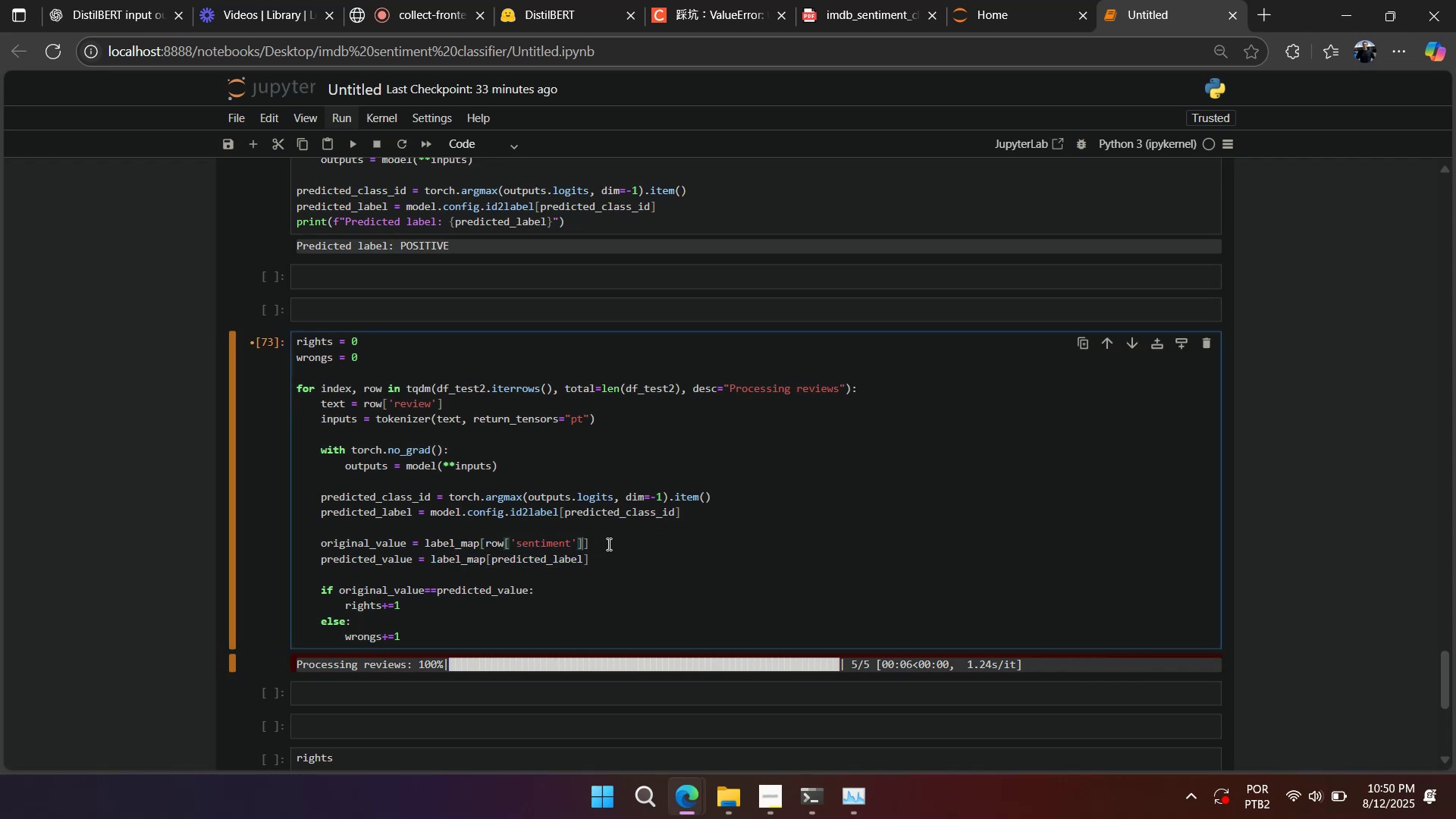 
left_click([651, 540])
 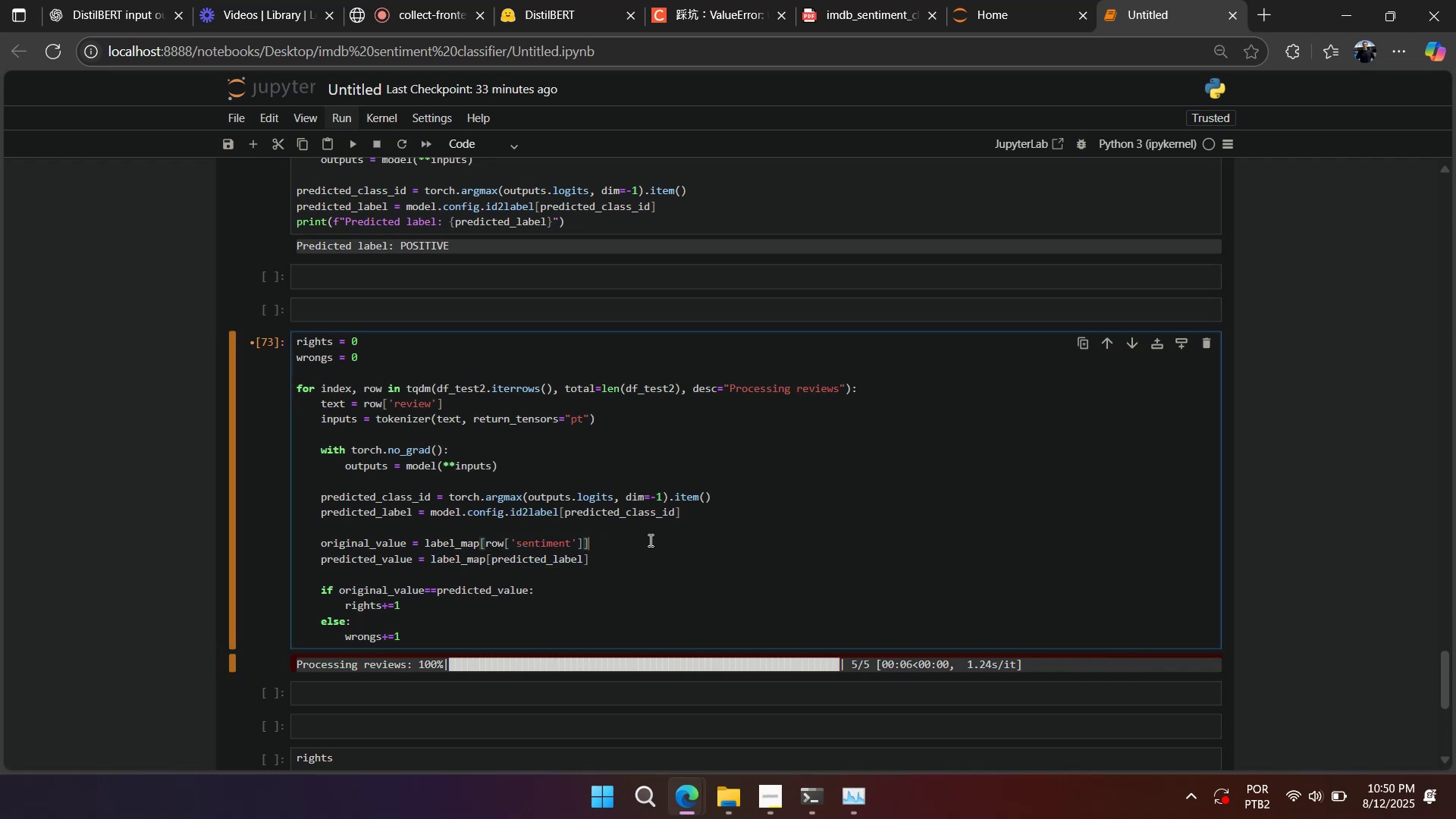 
key(Shift+Enter)
 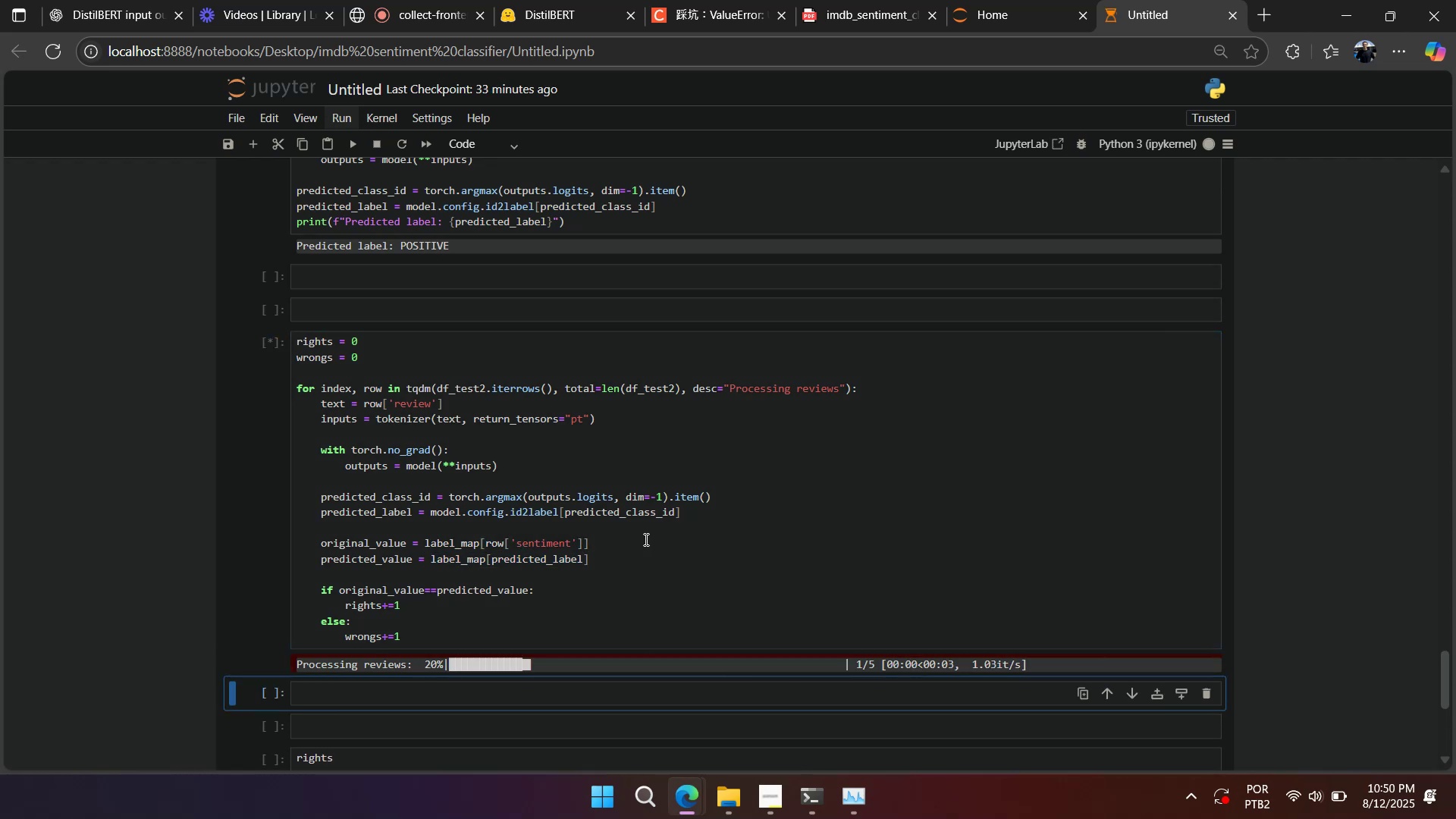 
scroll: coordinate [632, 539], scroll_direction: down, amount: 2.0
 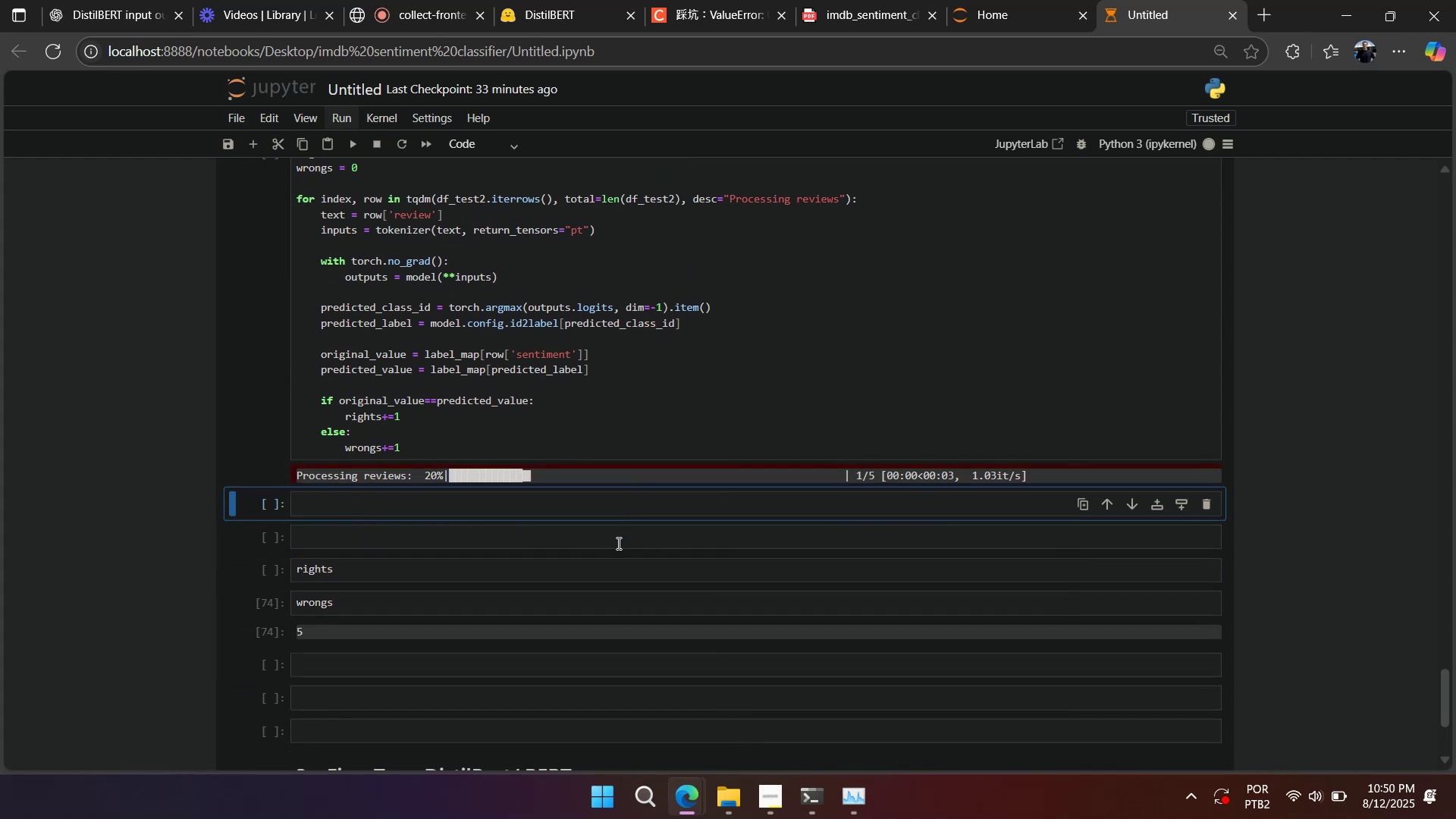 
key(Shift+Enter)
 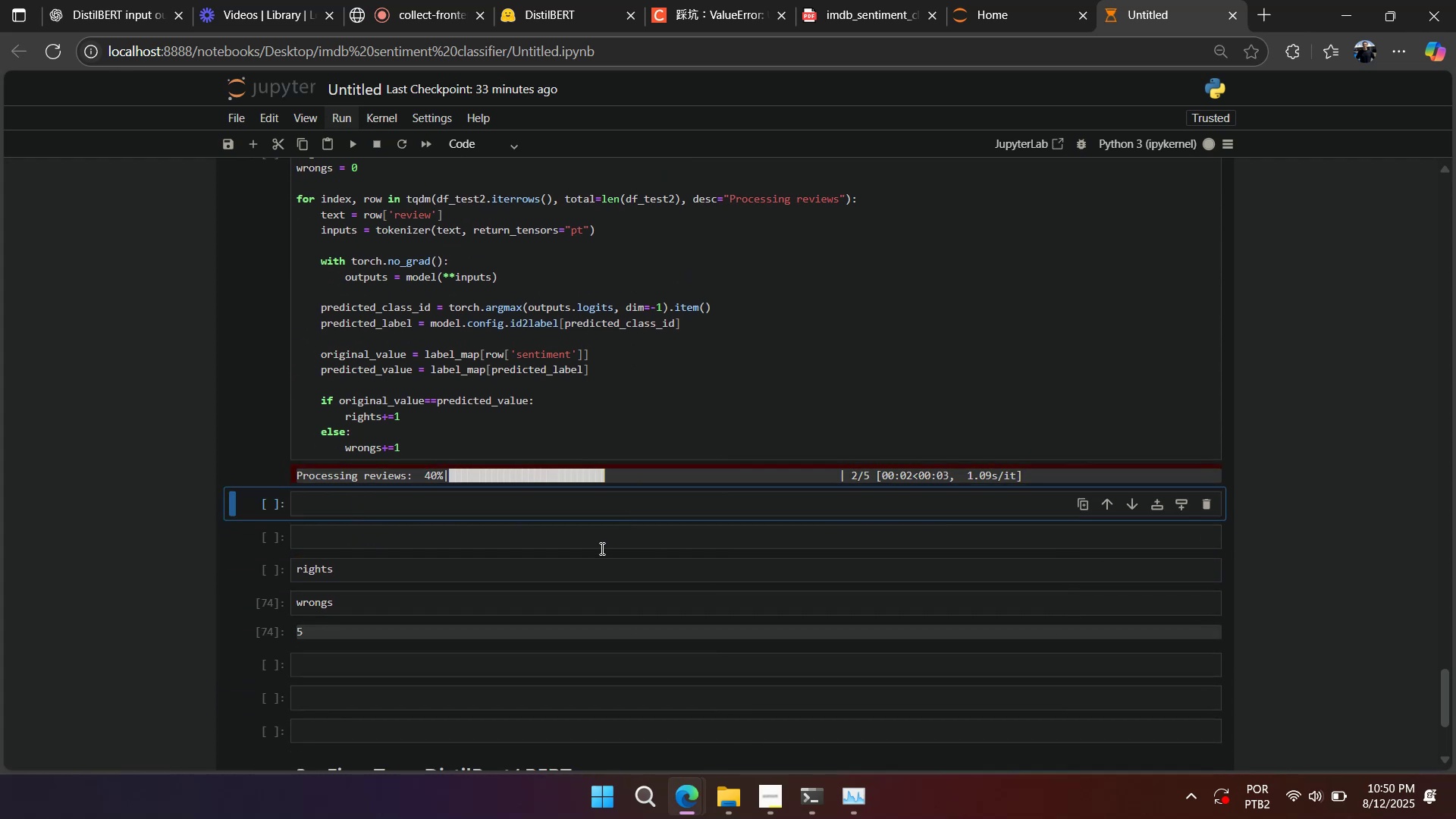 
key(Shift+Enter)
 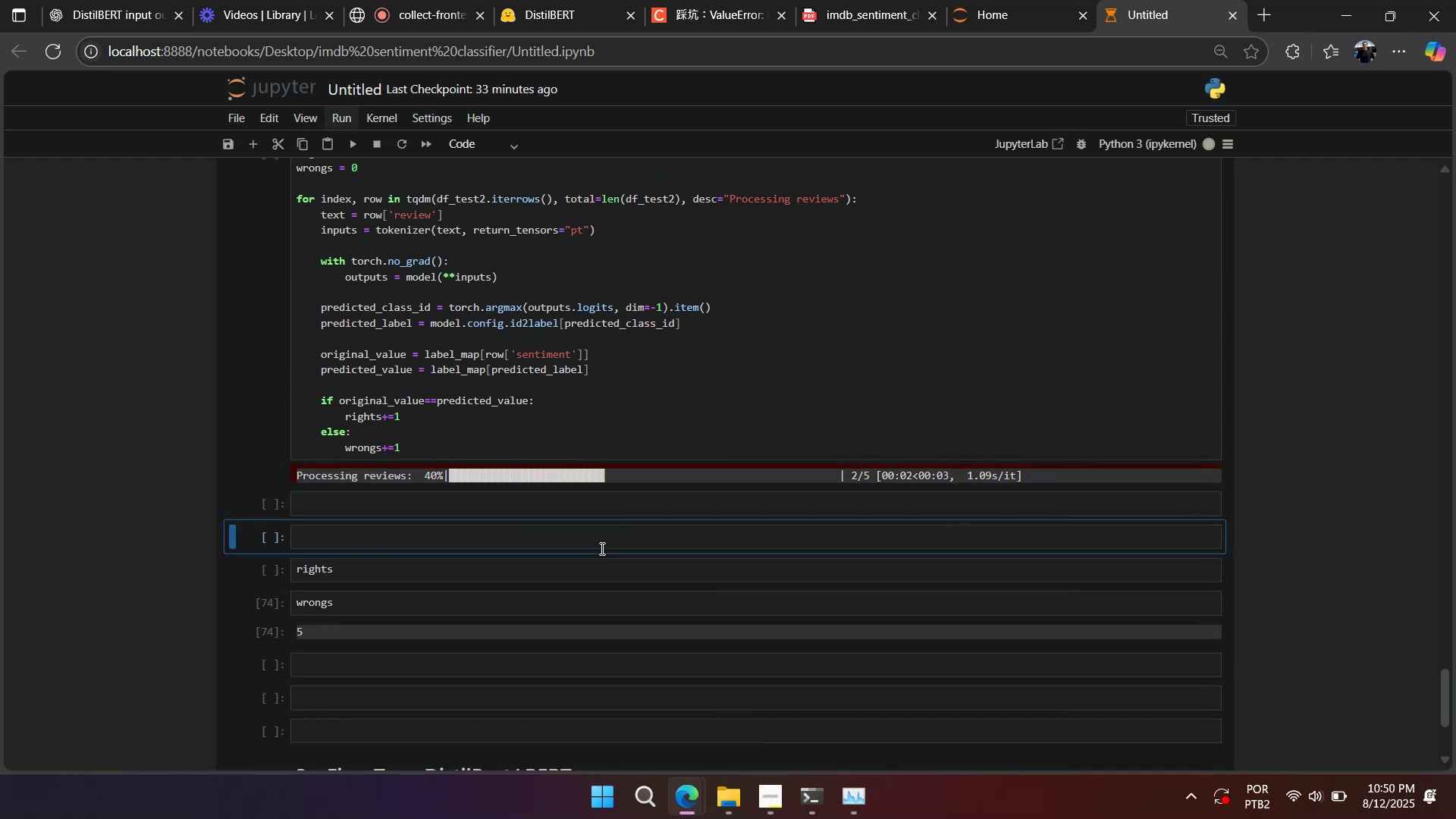 
key(Shift+Enter)
 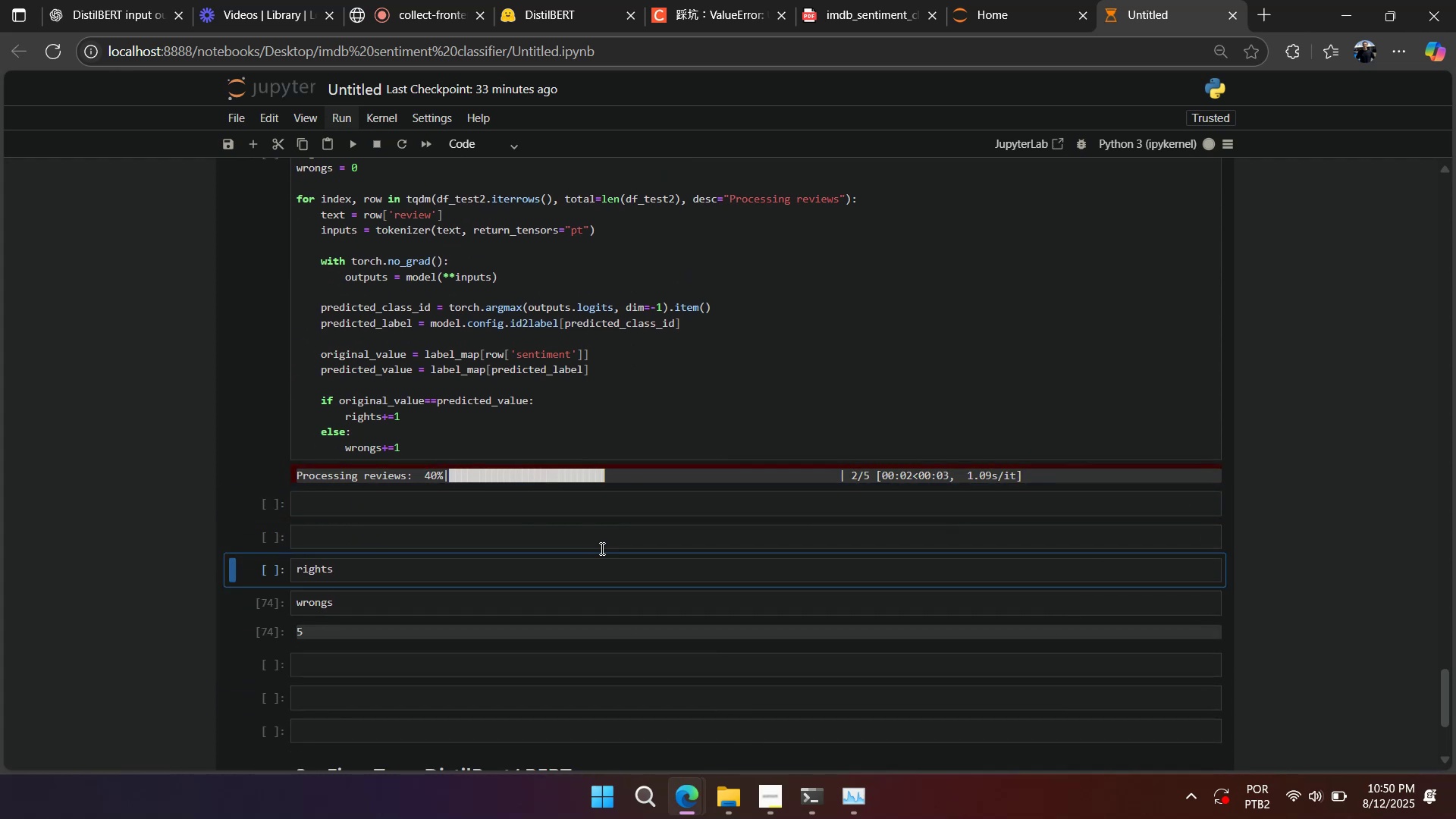 
key(Shift+Enter)
 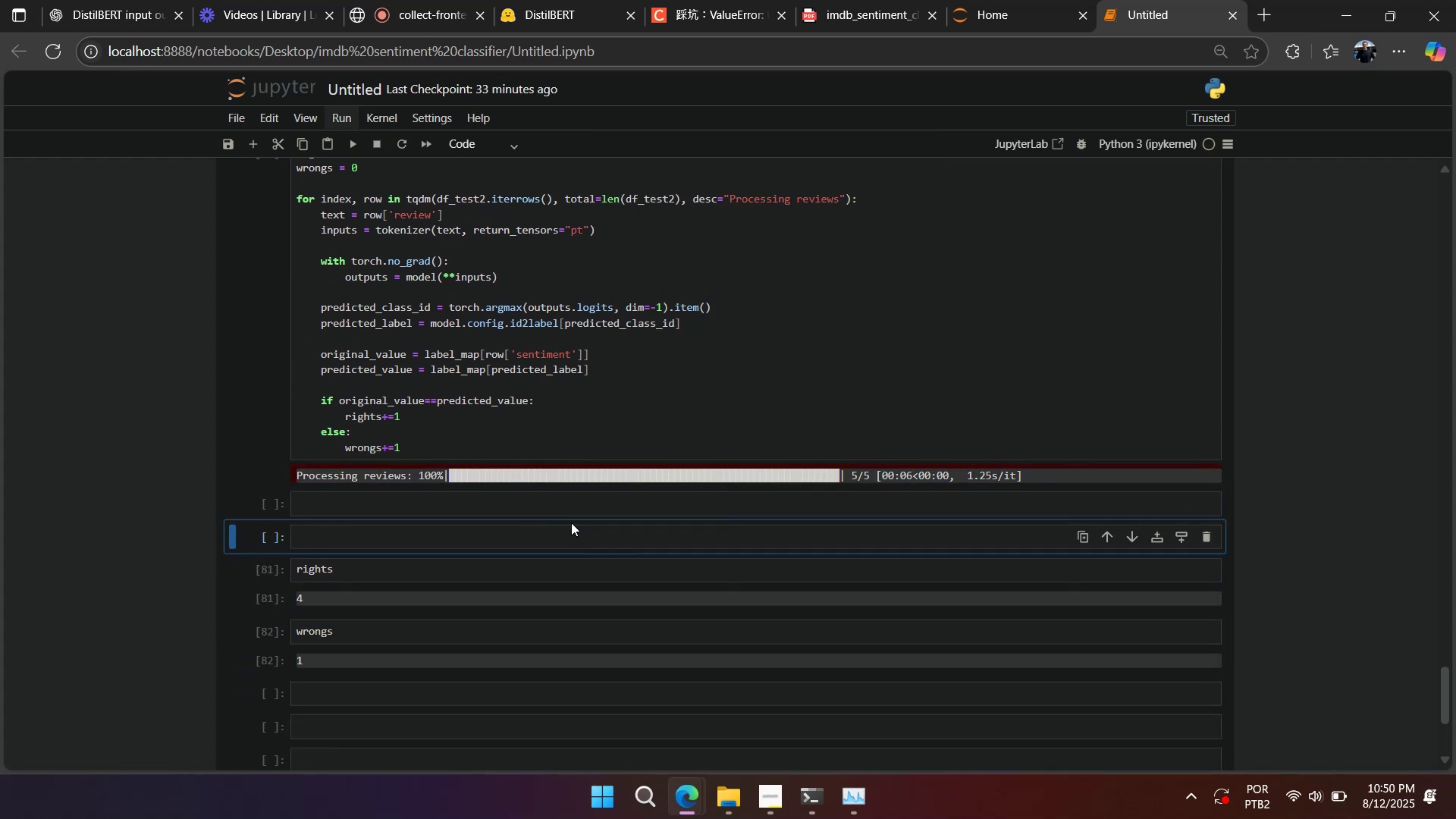 
wait(5.18)
 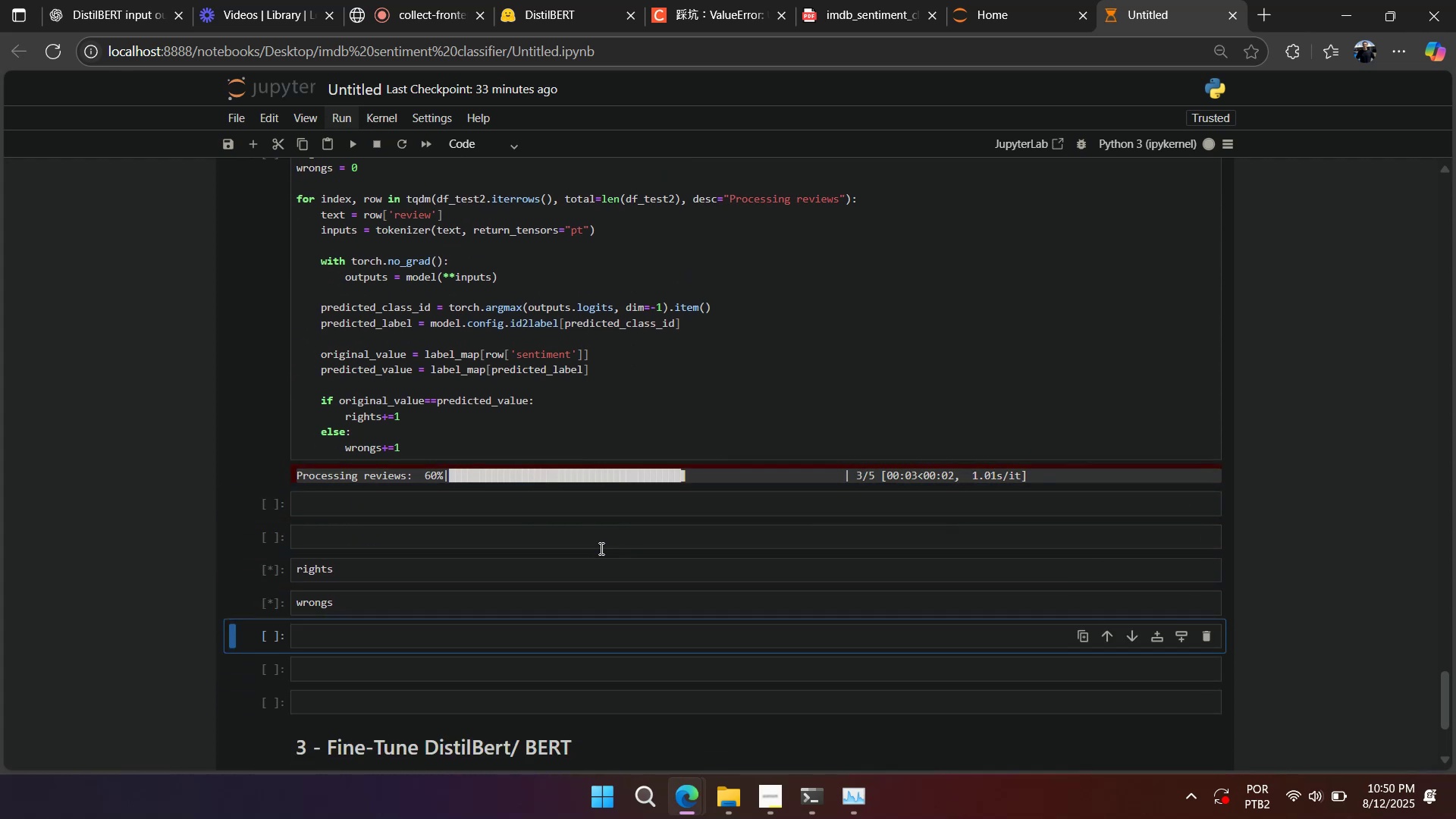 
left_click([472, 430])
 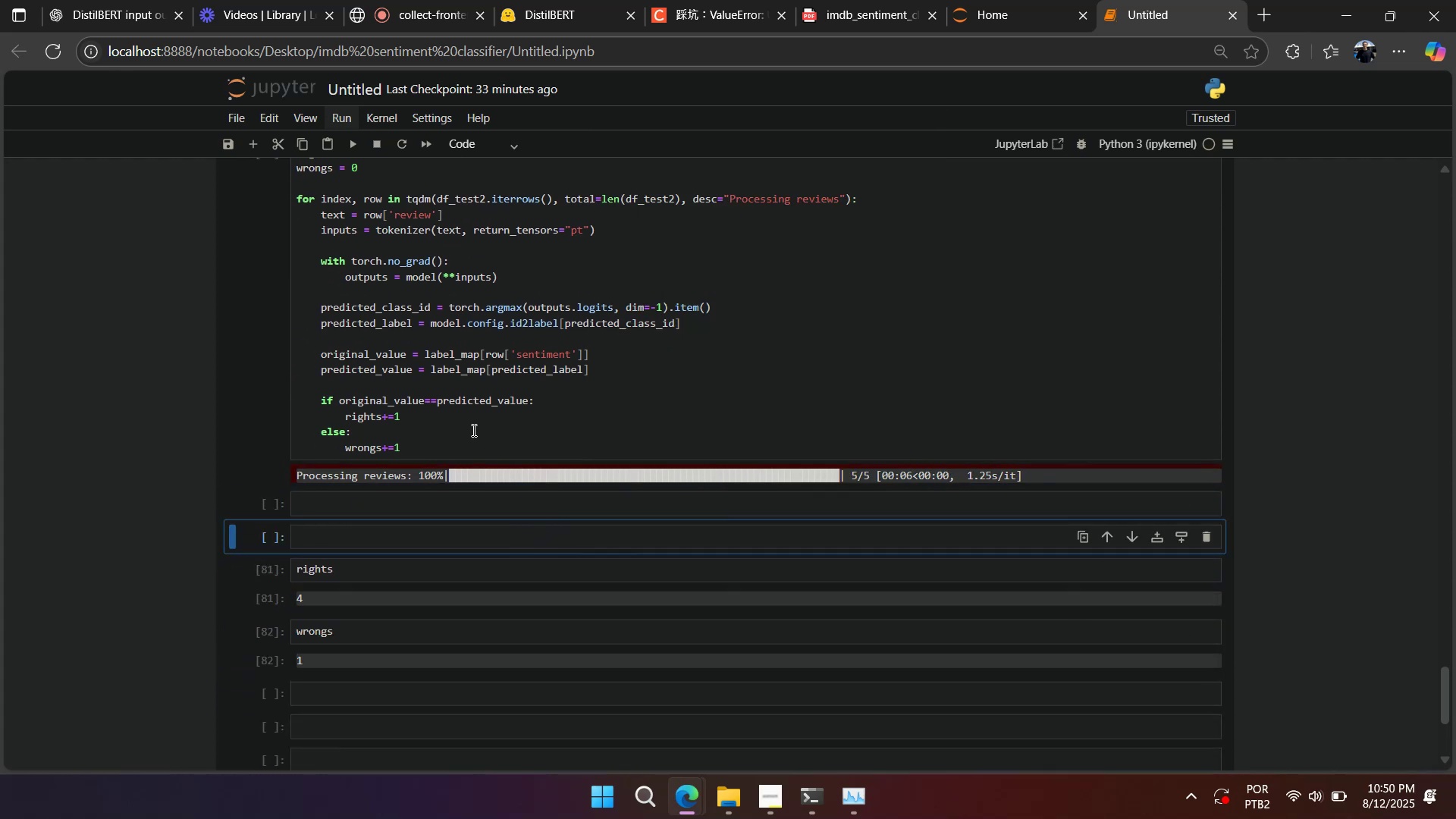 
scroll: coordinate [347, 413], scroll_direction: up, amount: 10.0
 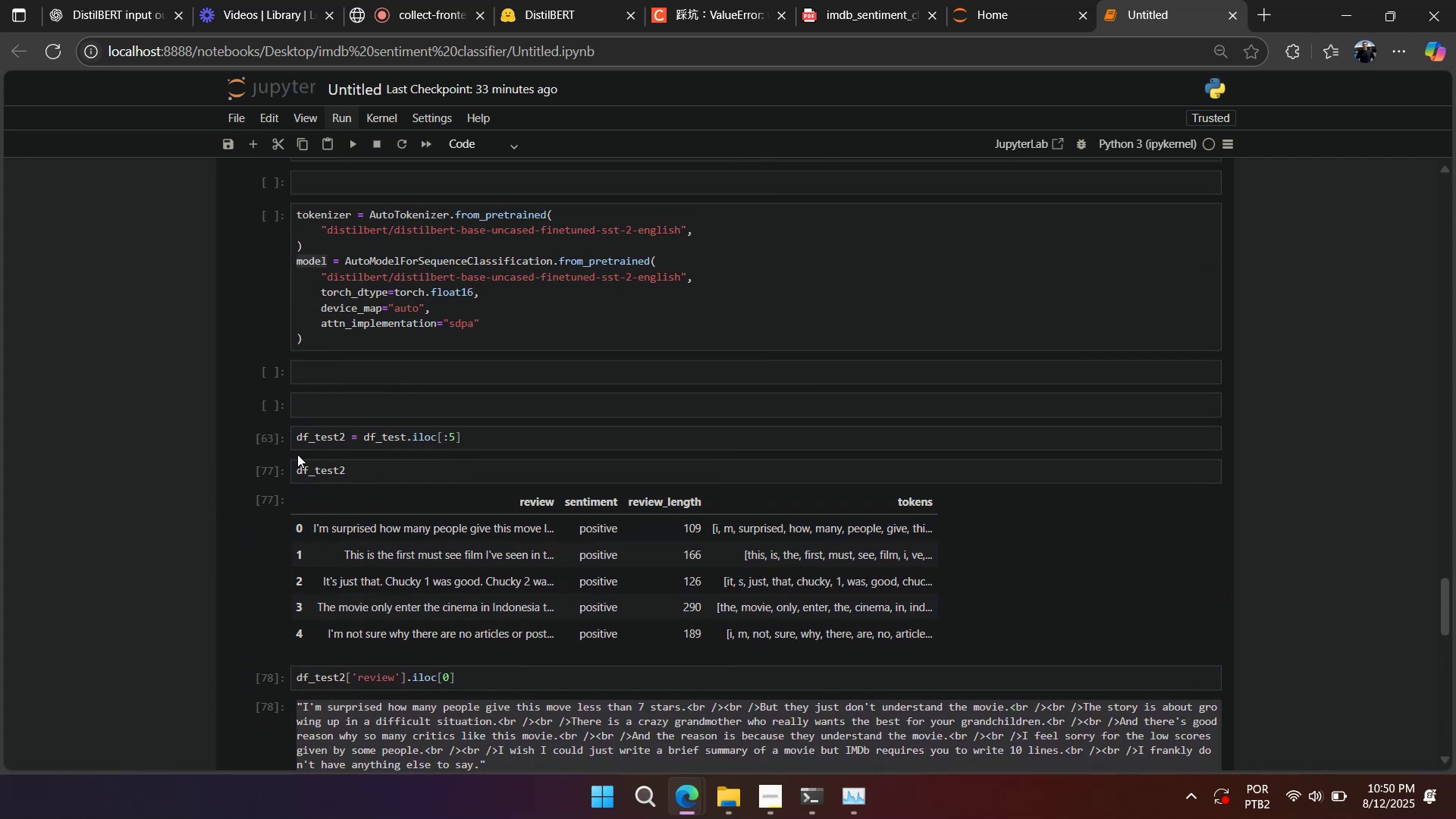 
scroll: coordinate [289, 462], scroll_direction: down, amount: 3.0
 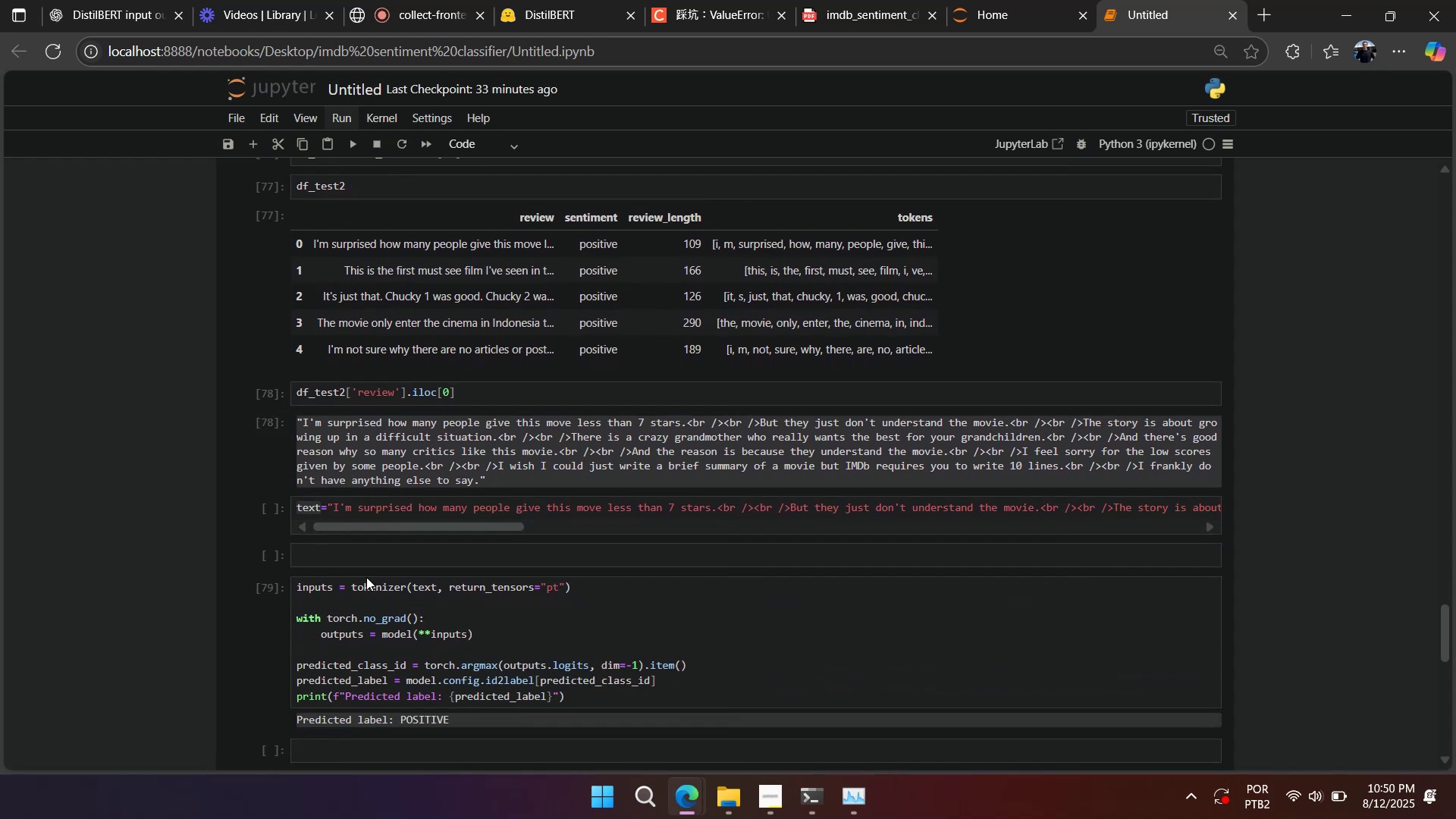 
left_click([381, 598])
 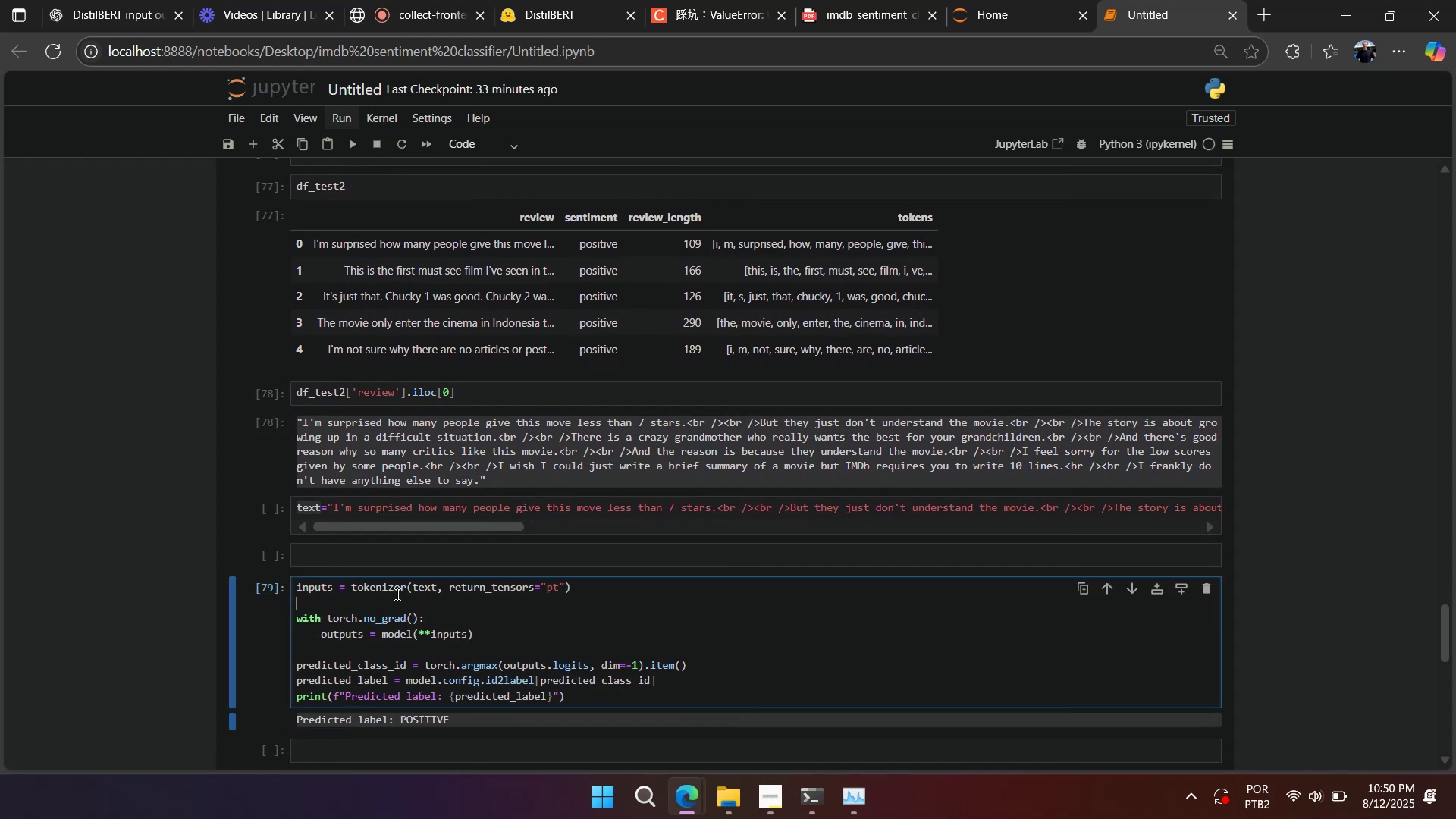 
hold_key(key=ControlLeft, duration=1.13)
 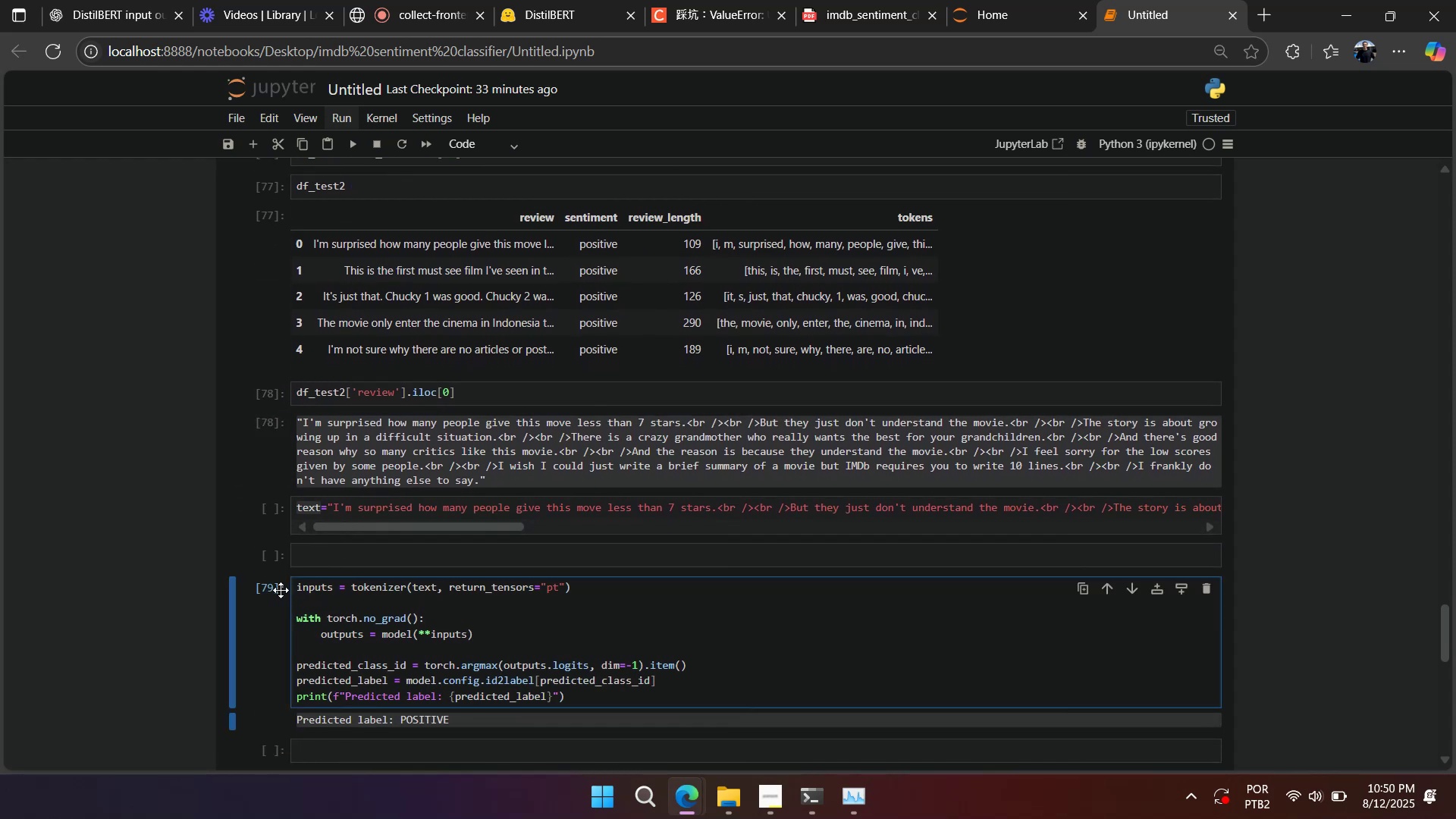 
left_click([265, 592])
 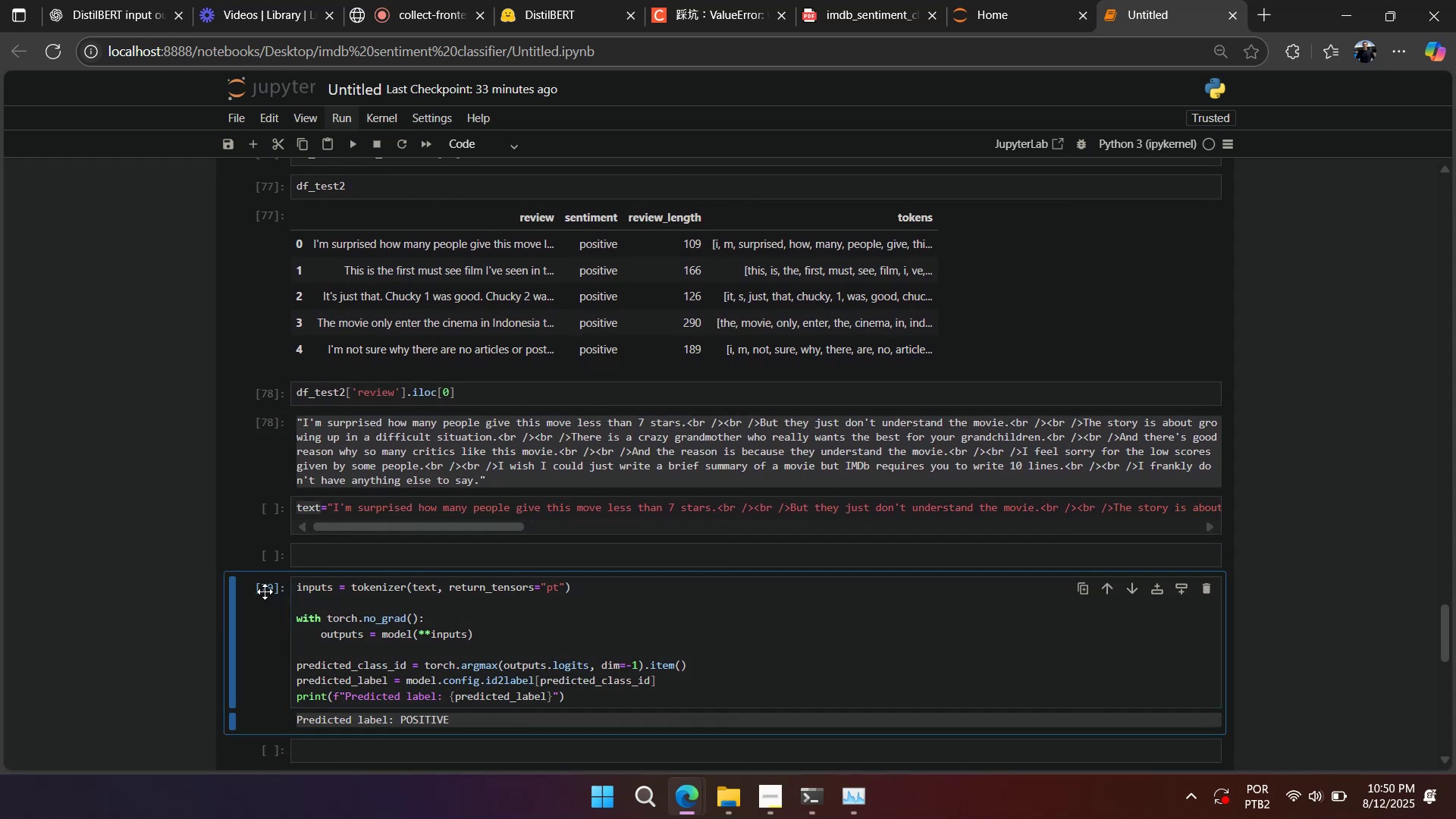 
type(dd)
 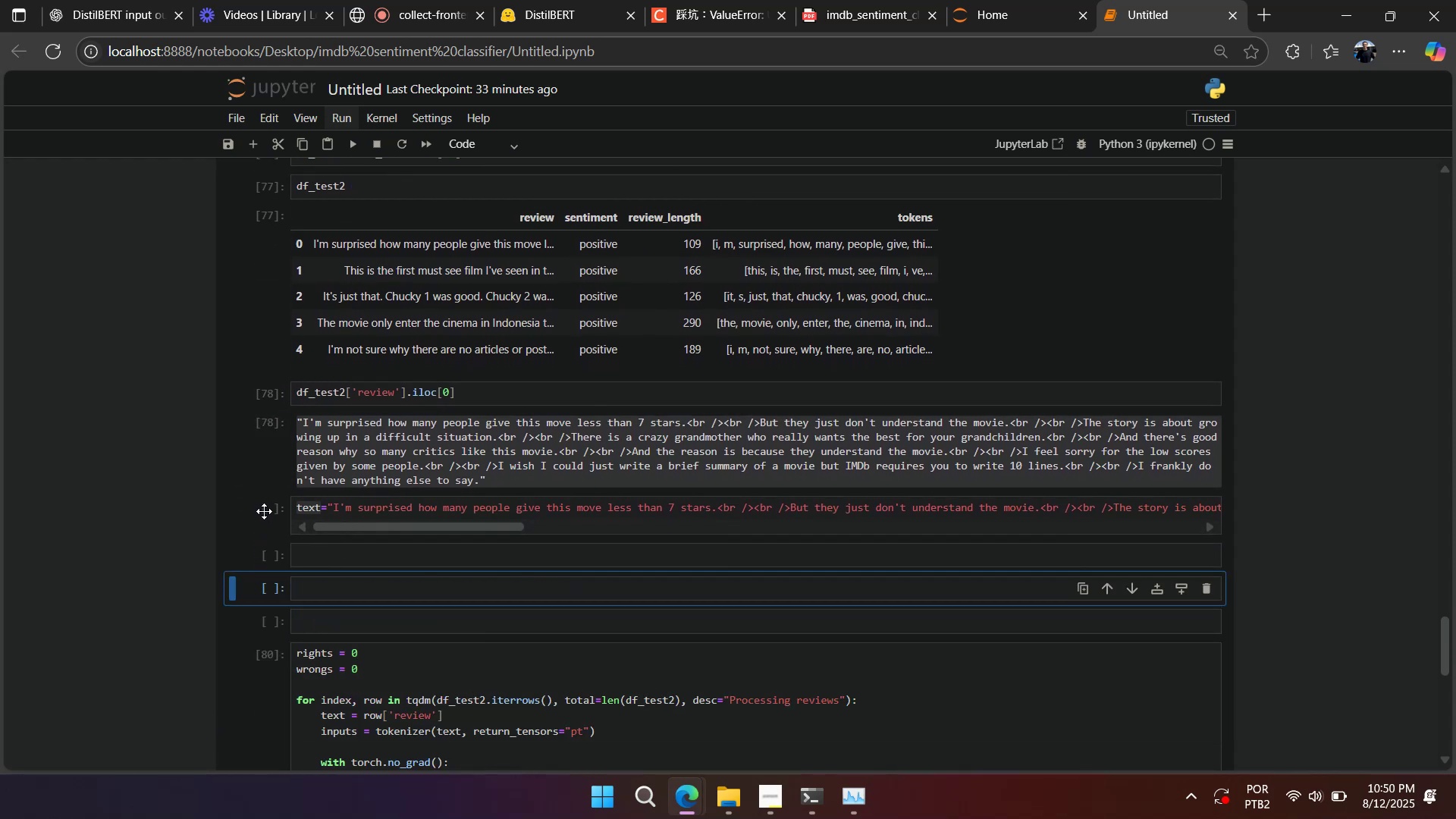 
left_click([264, 511])
 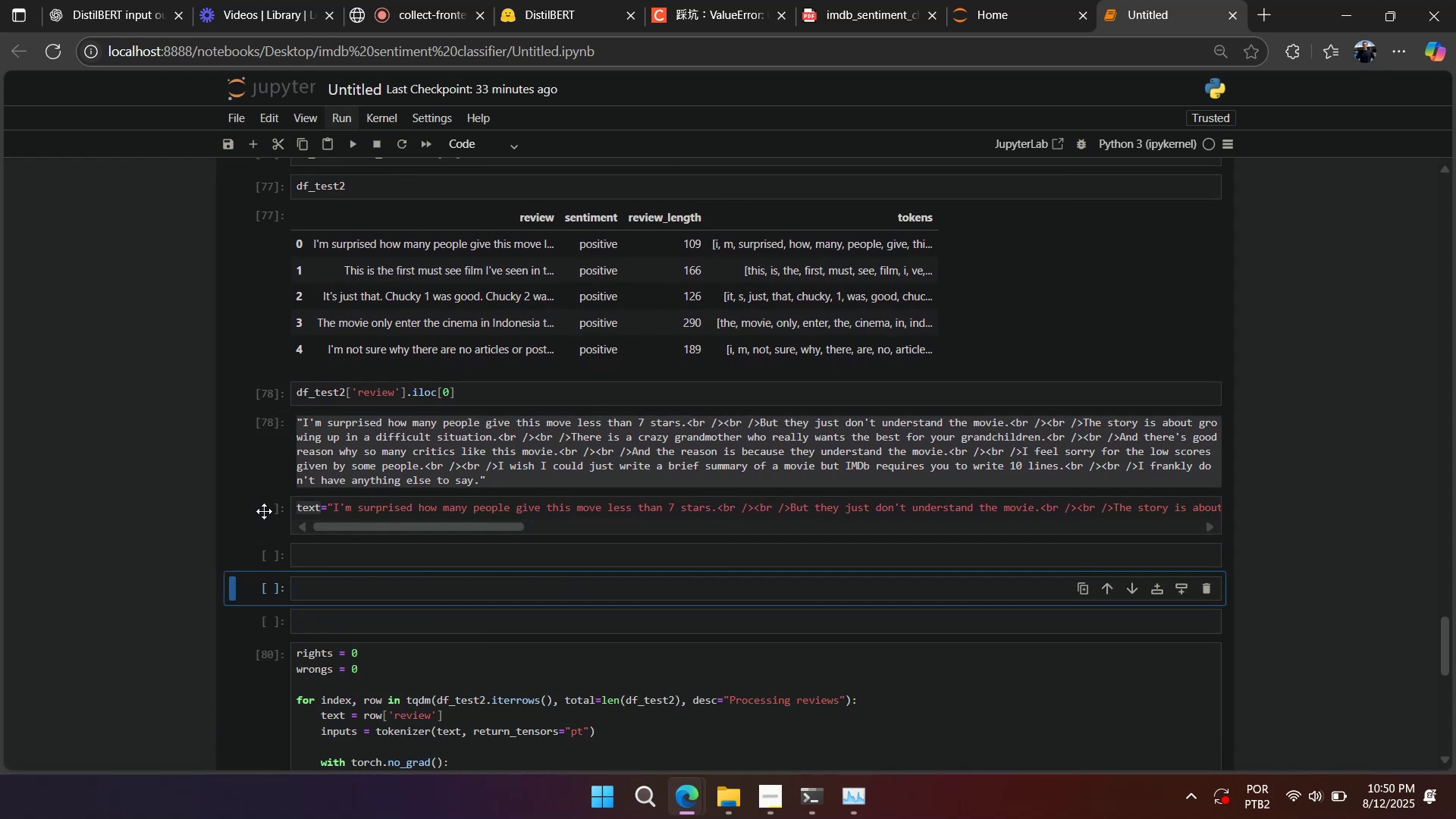 
type(dd)
 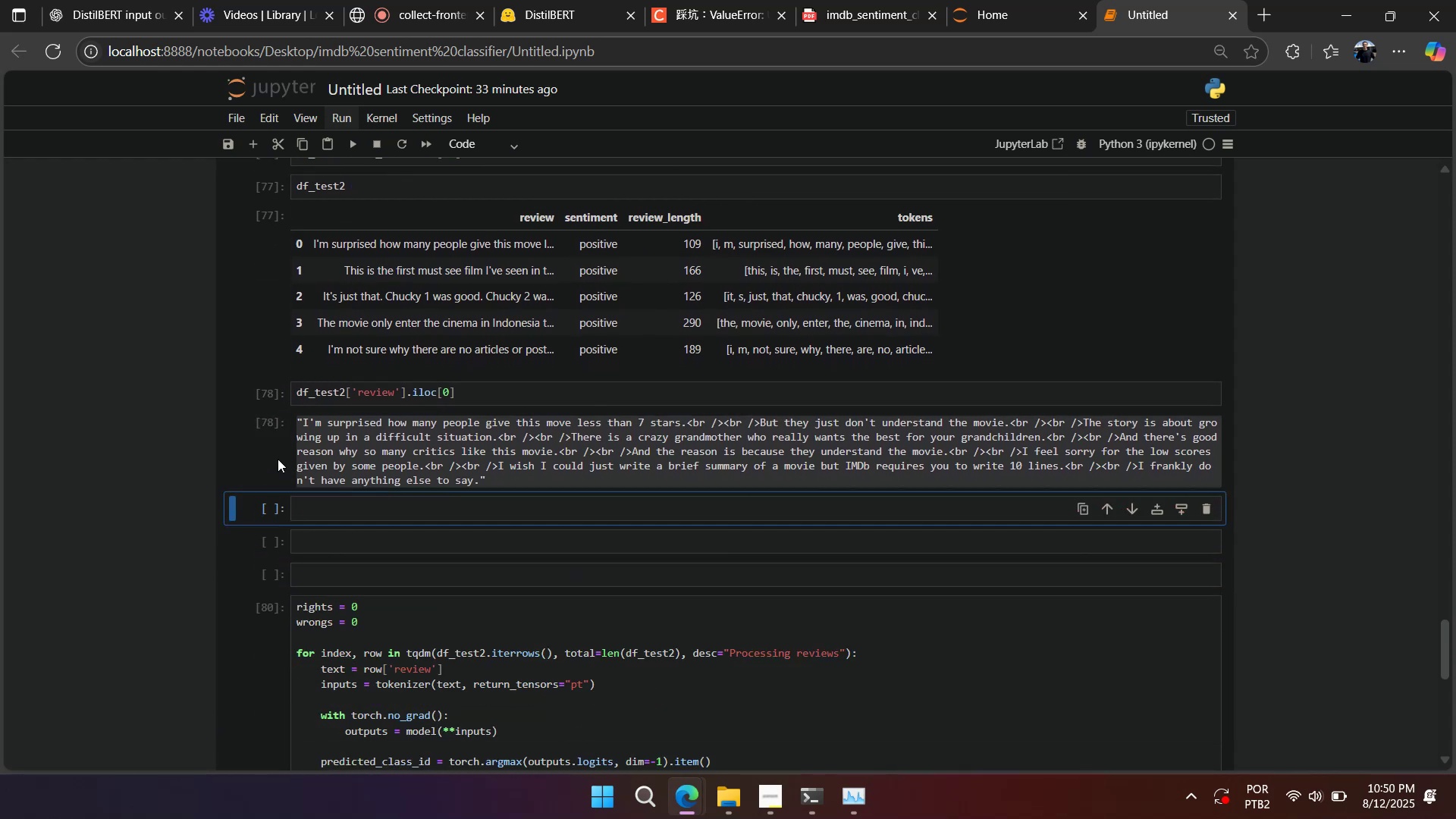 
left_click([280, 427])
 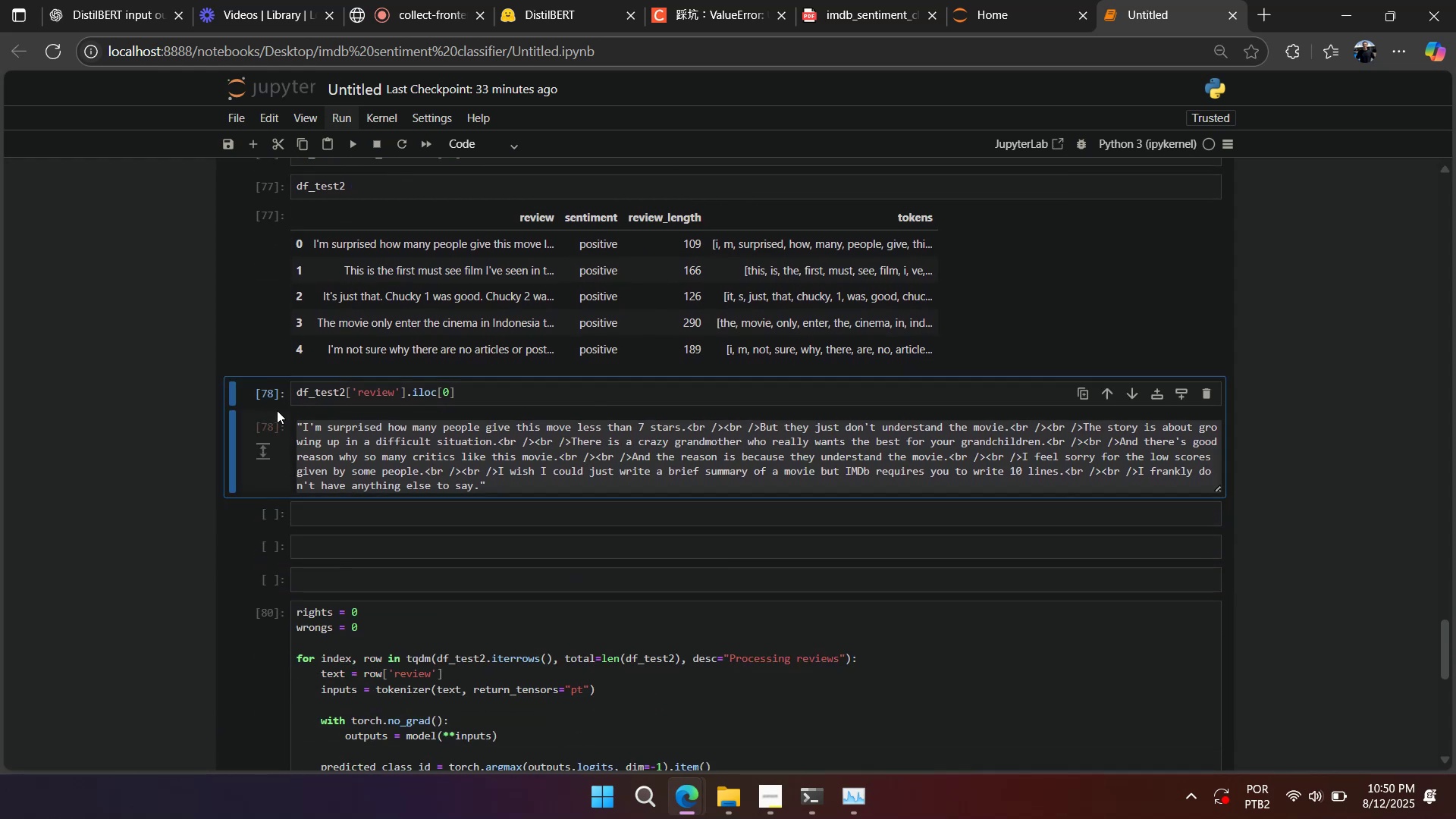 
left_click([275, 400])
 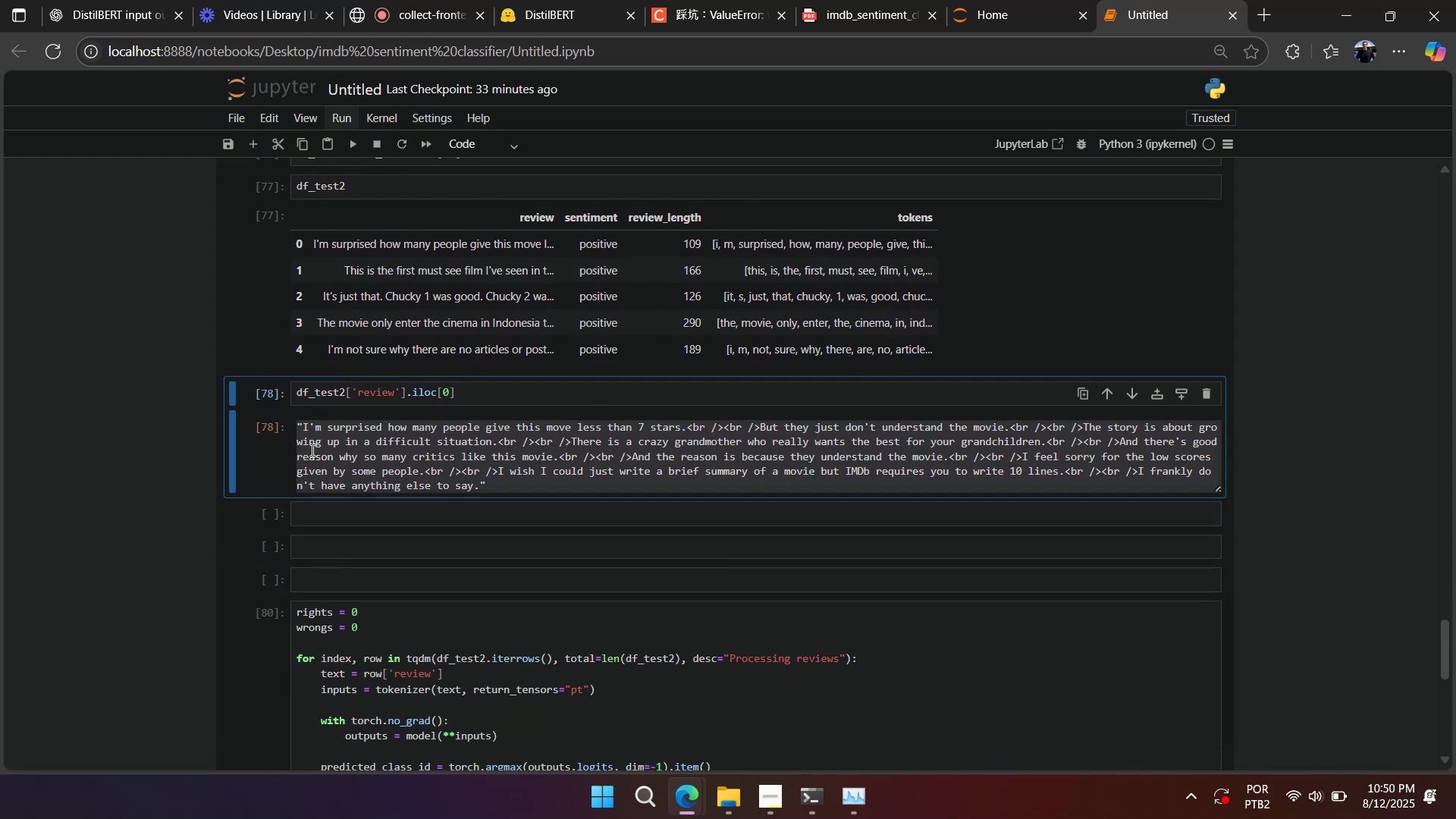 
scroll: coordinate [325, 475], scroll_direction: up, amount: 1.0
 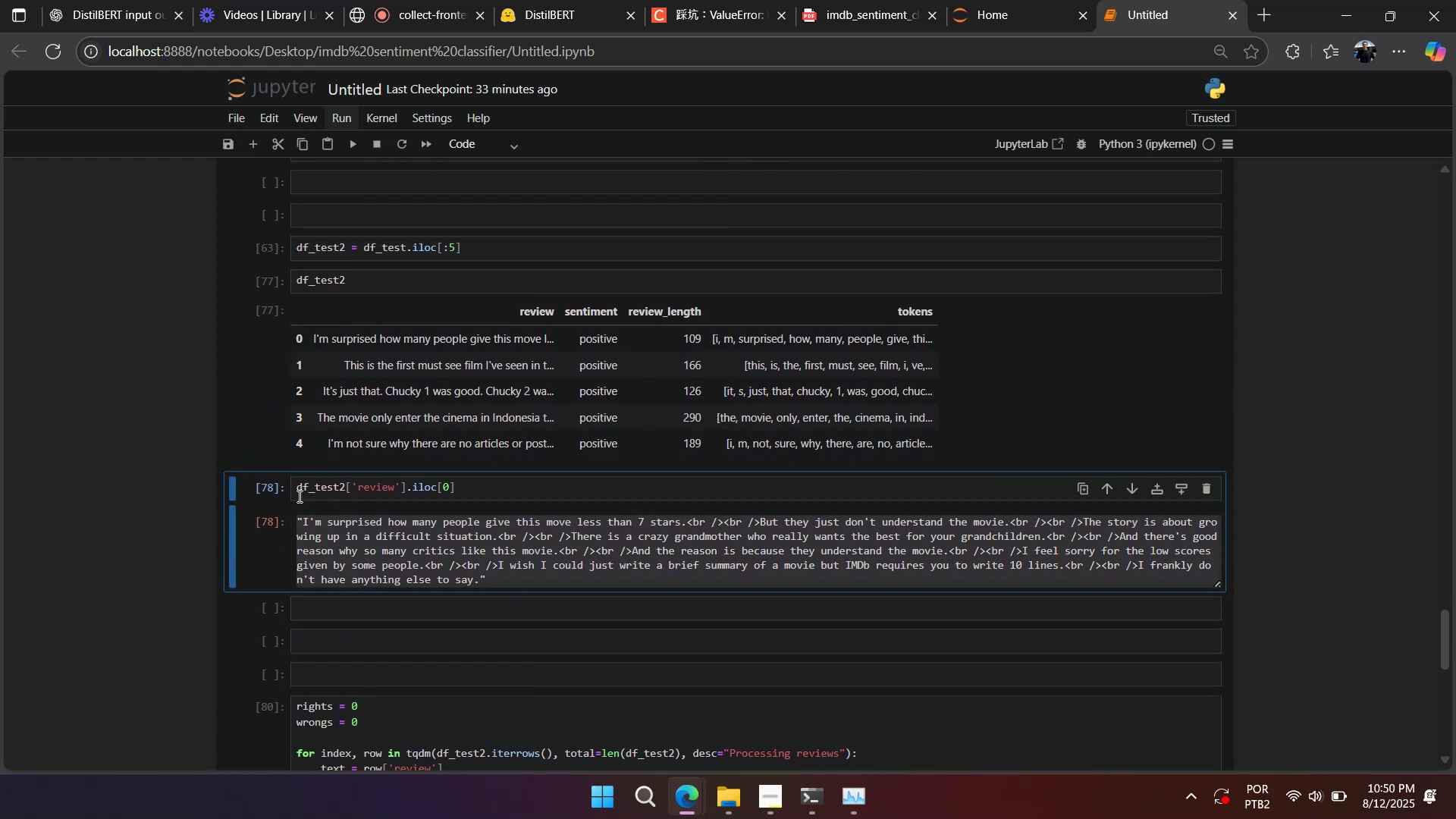 
left_click([347, 544])
 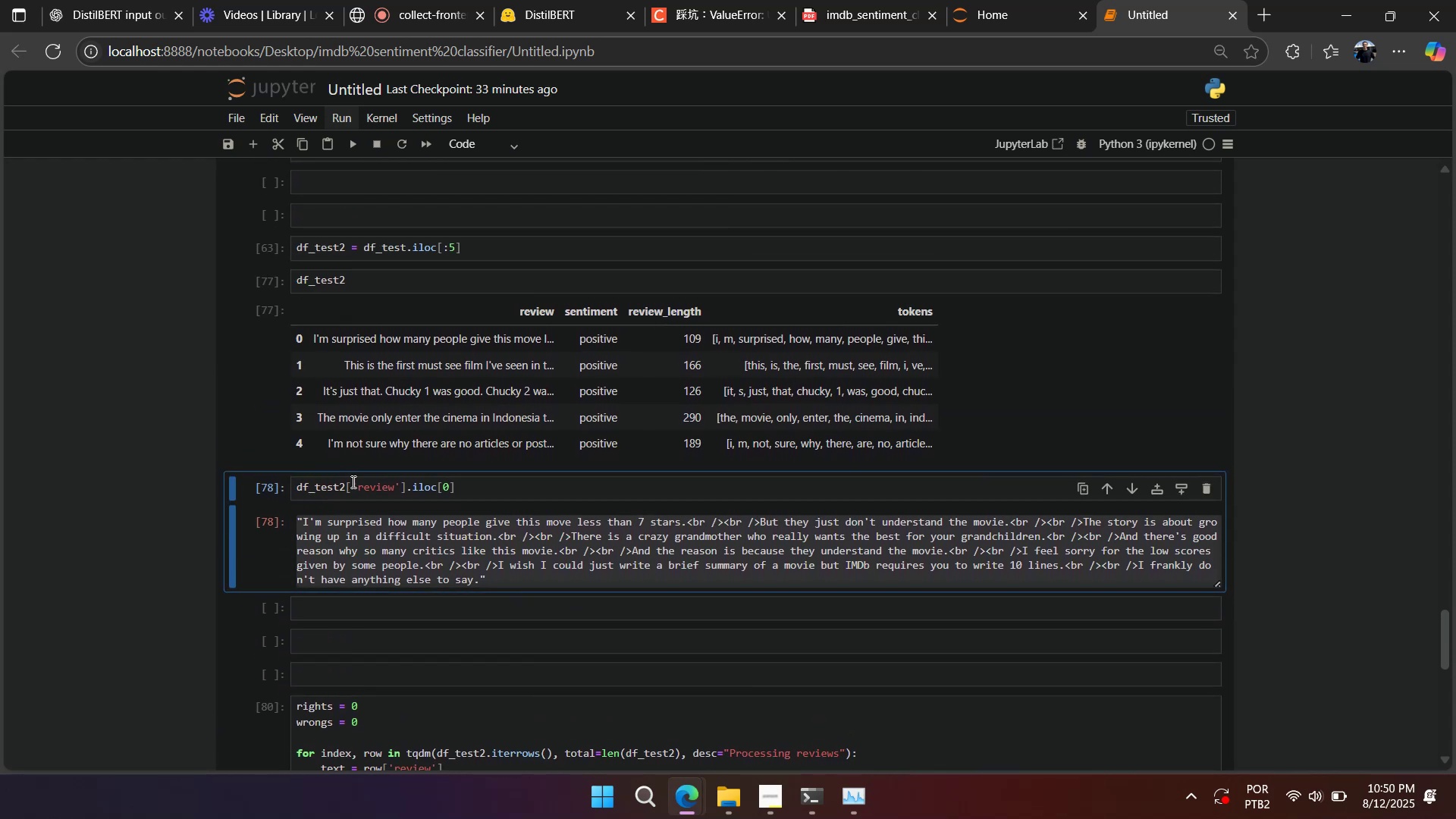 
scroll: coordinate [353, 479], scroll_direction: down, amount: 3.0
 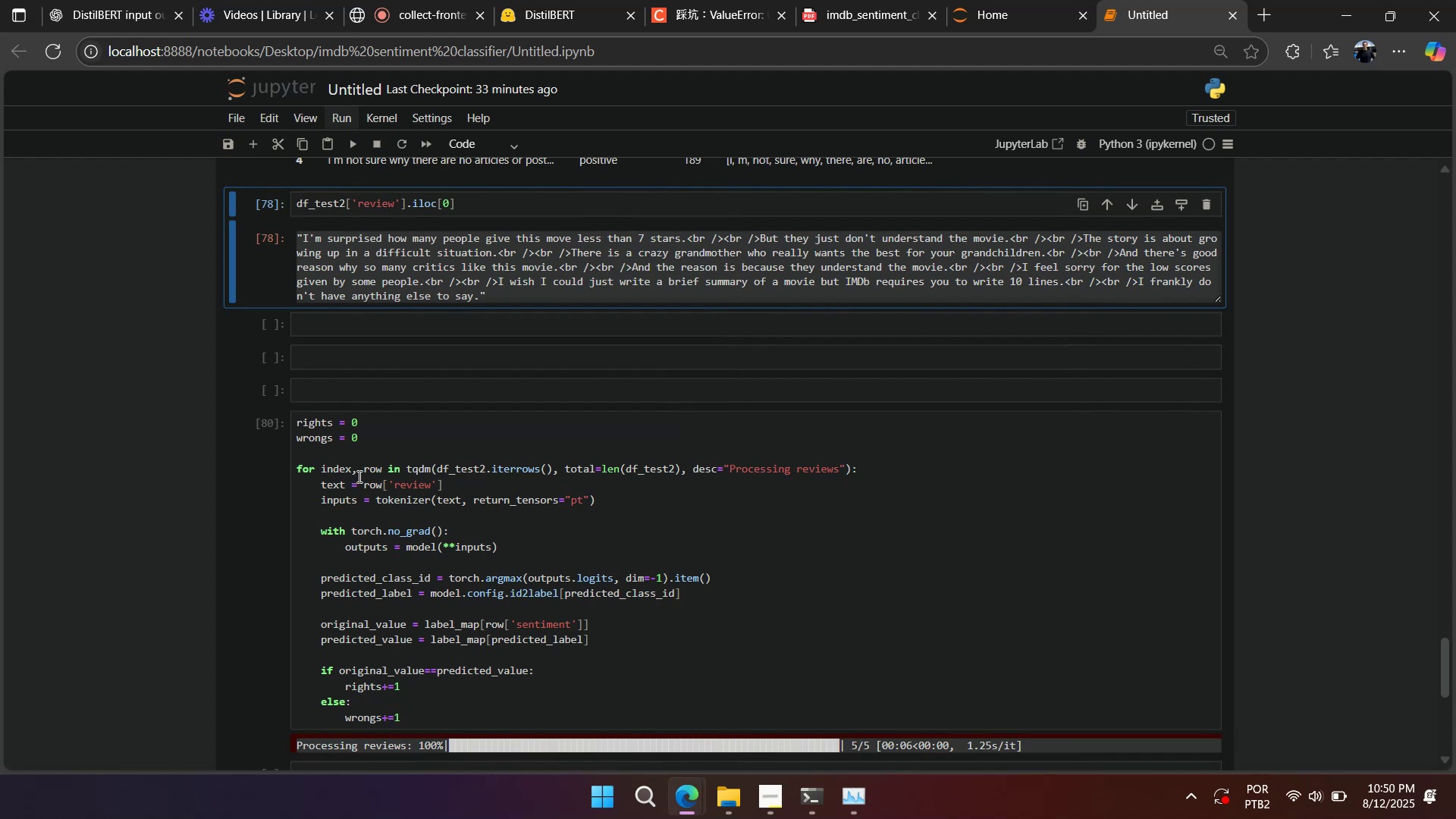 
left_click([361, 475])
 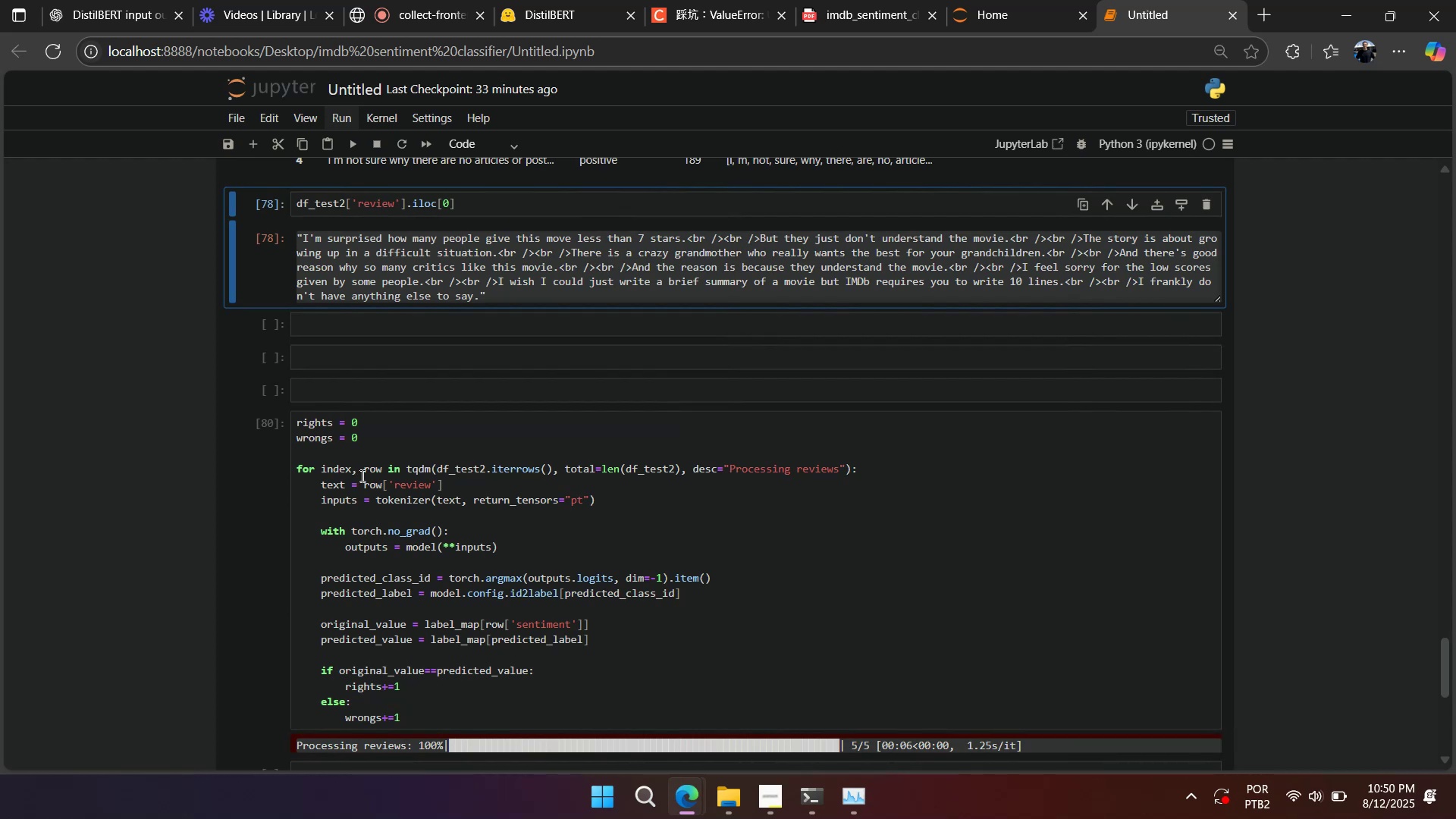 
scroll: coordinate [361, 475], scroll_direction: down, amount: 2.0
 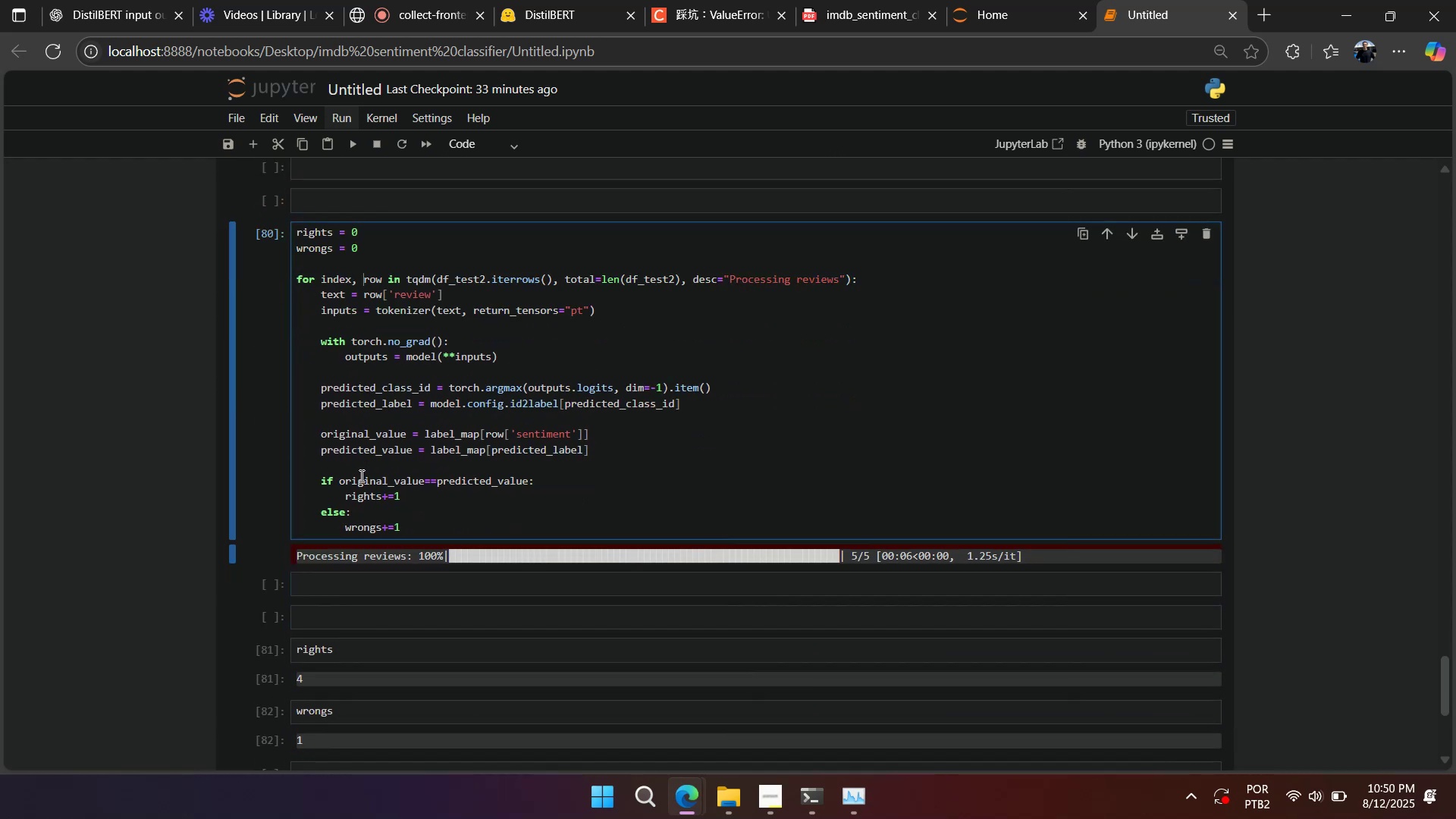 
key(Shift+Enter)
 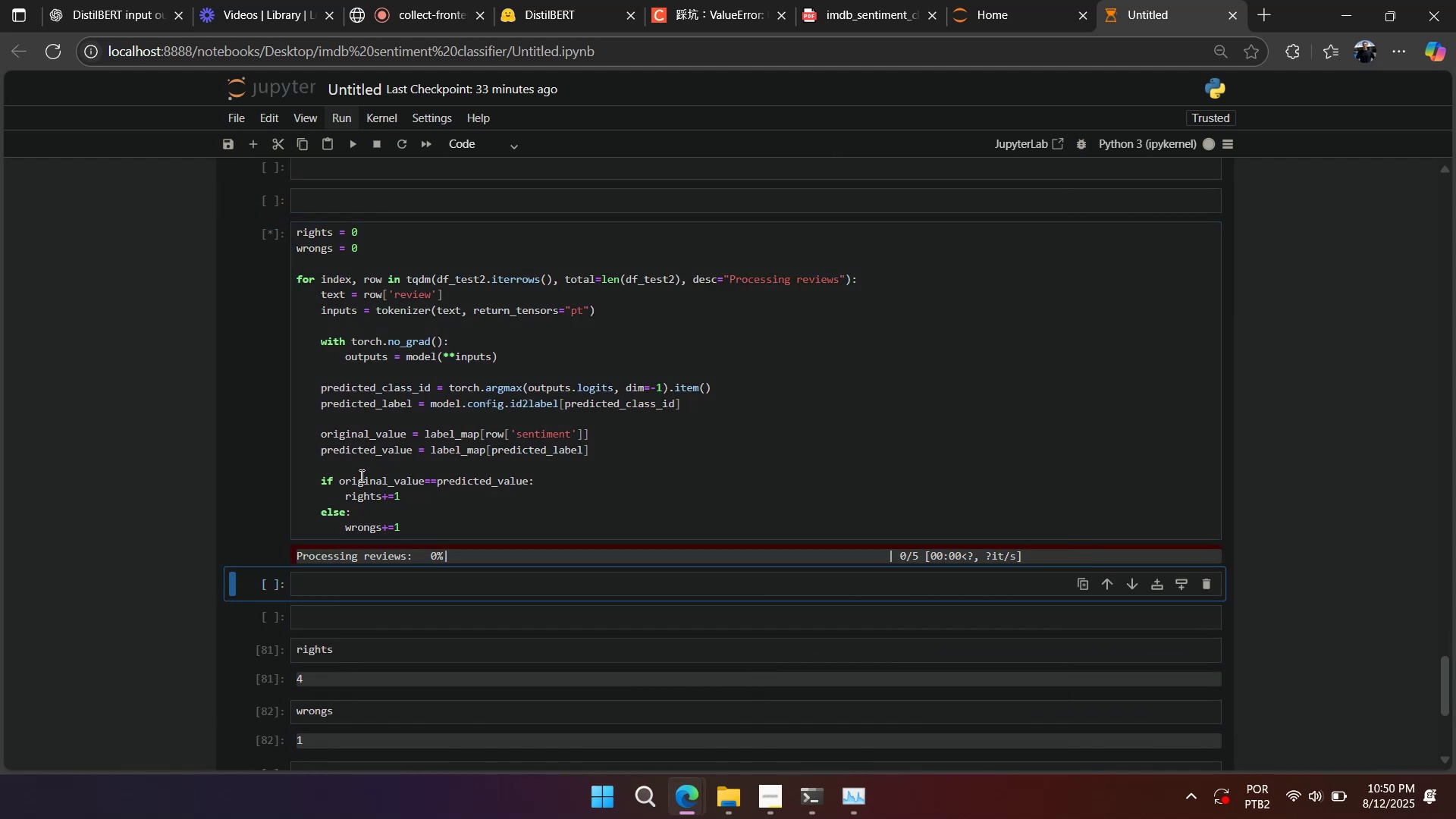 
key(Shift+Enter)
 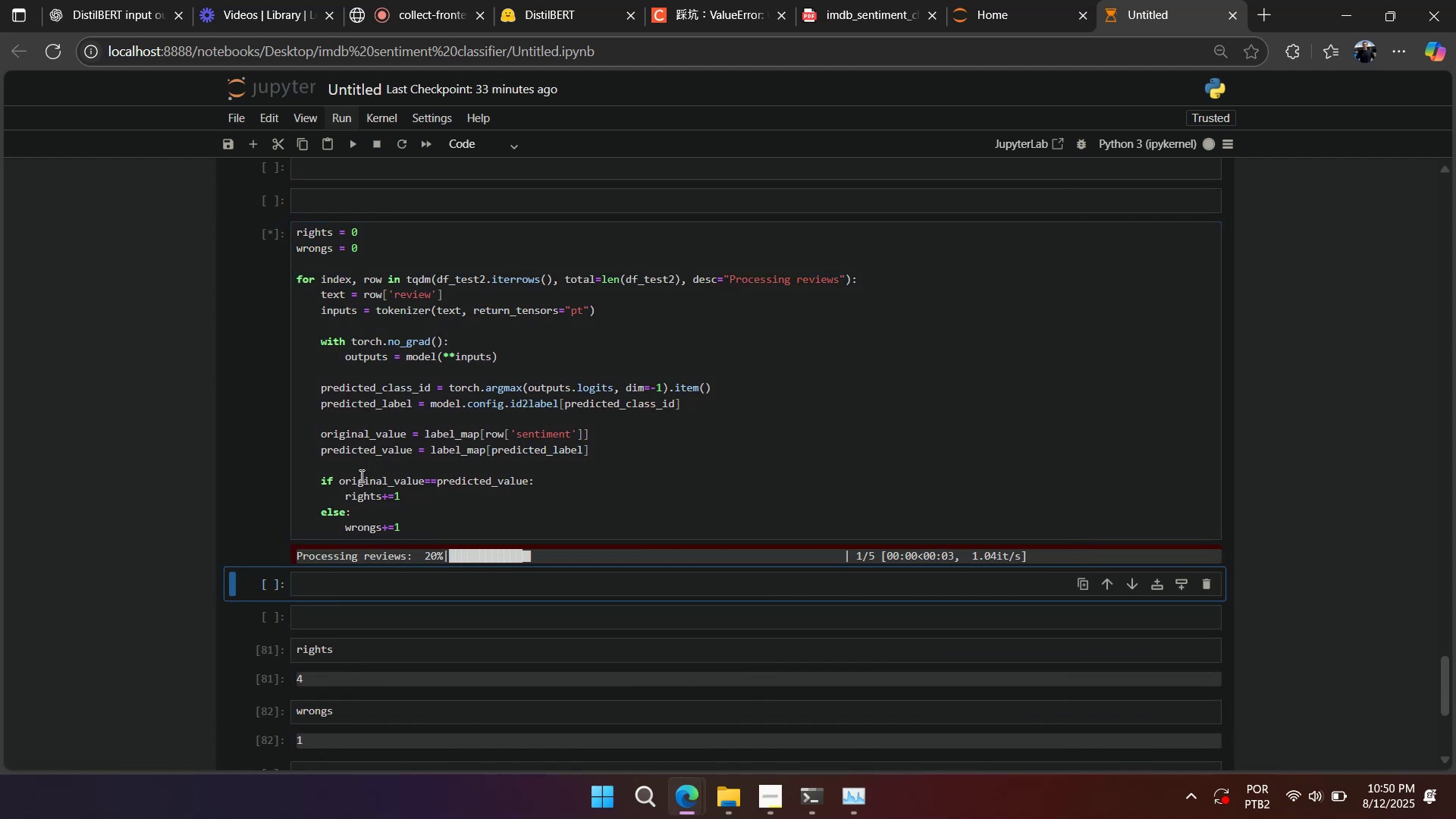 
key(Shift+Enter)
 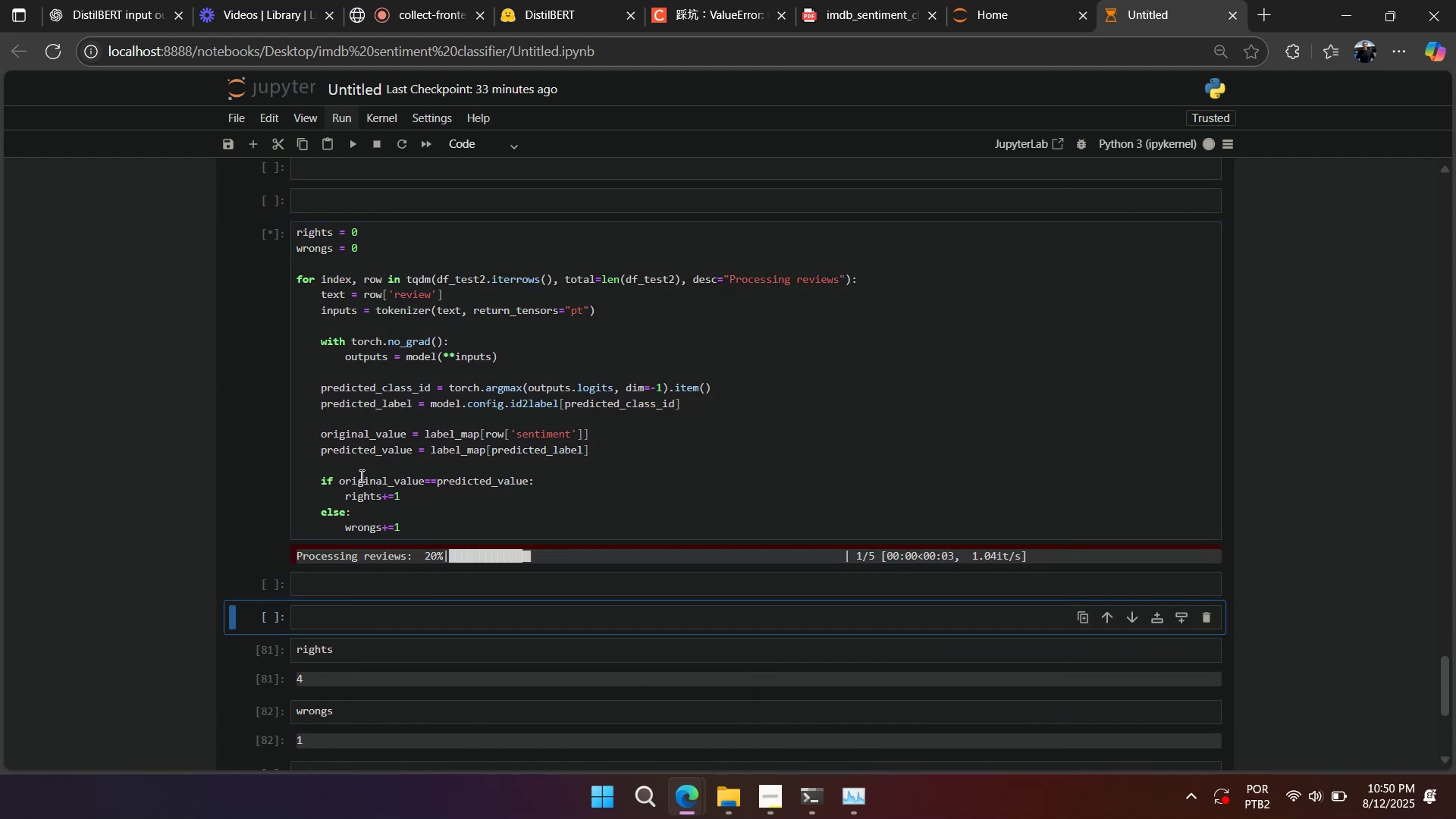 
key(Shift+Enter)
 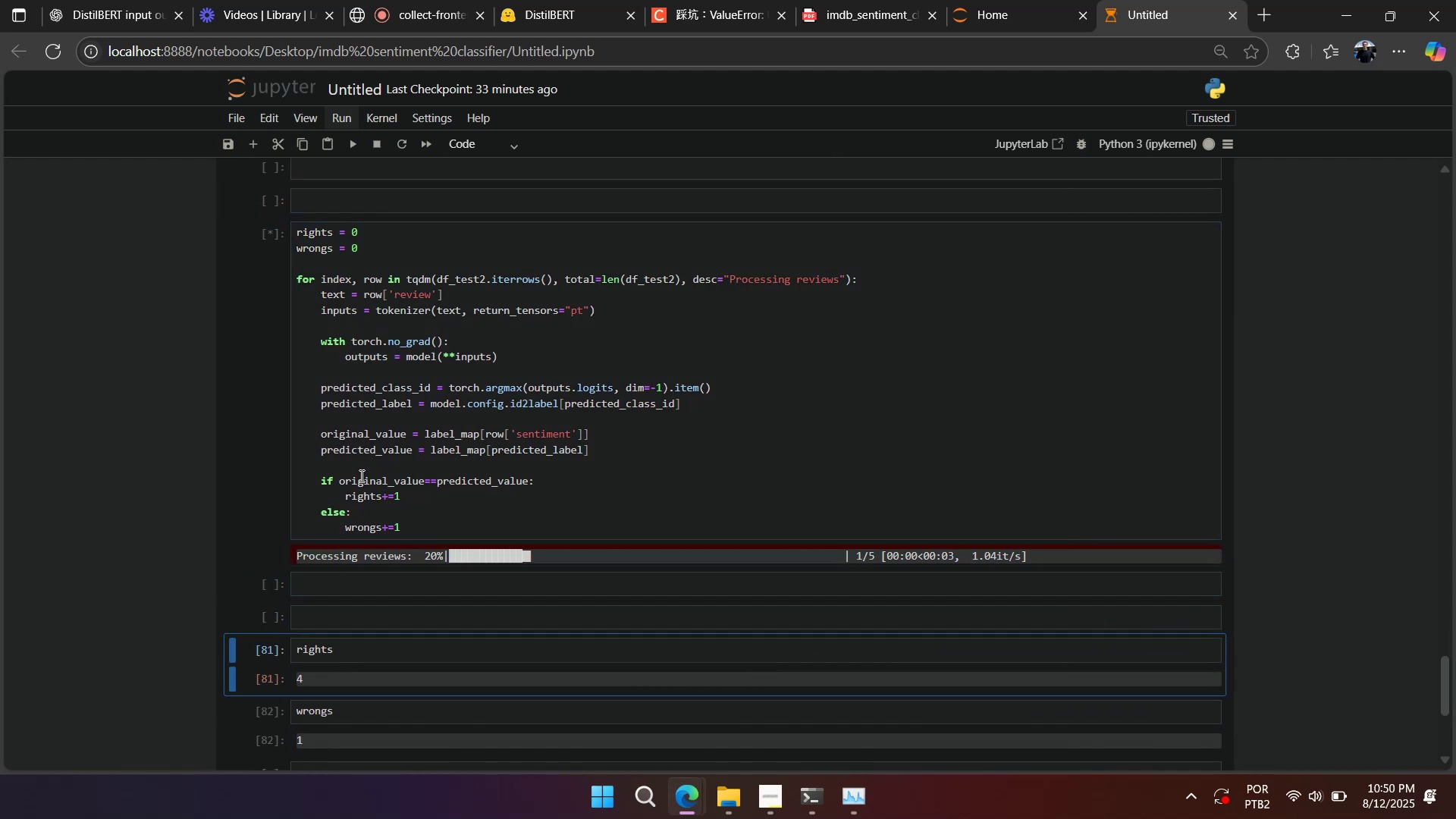 
key(Shift+Enter)
 